 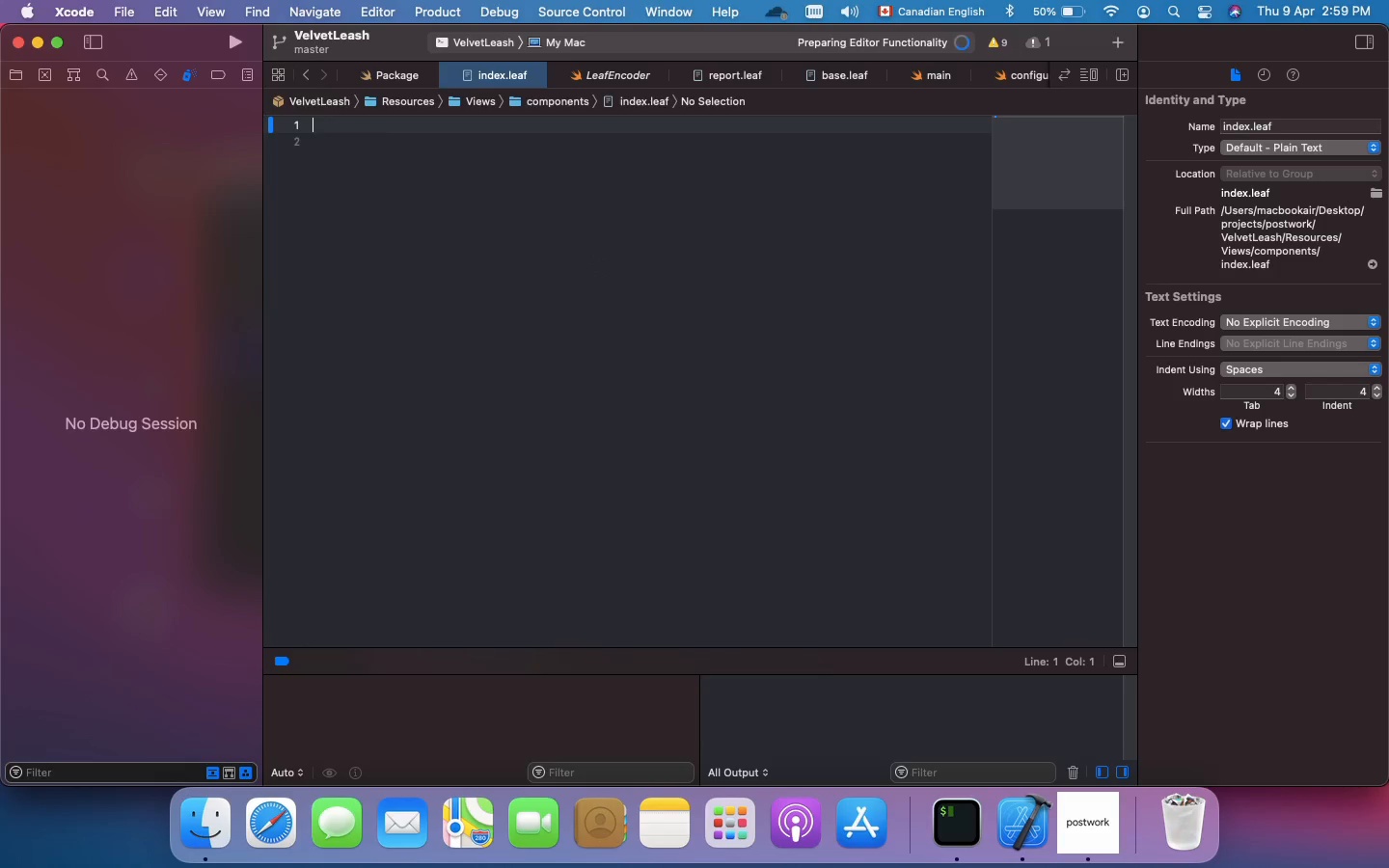 
key(Meta+Slash)
 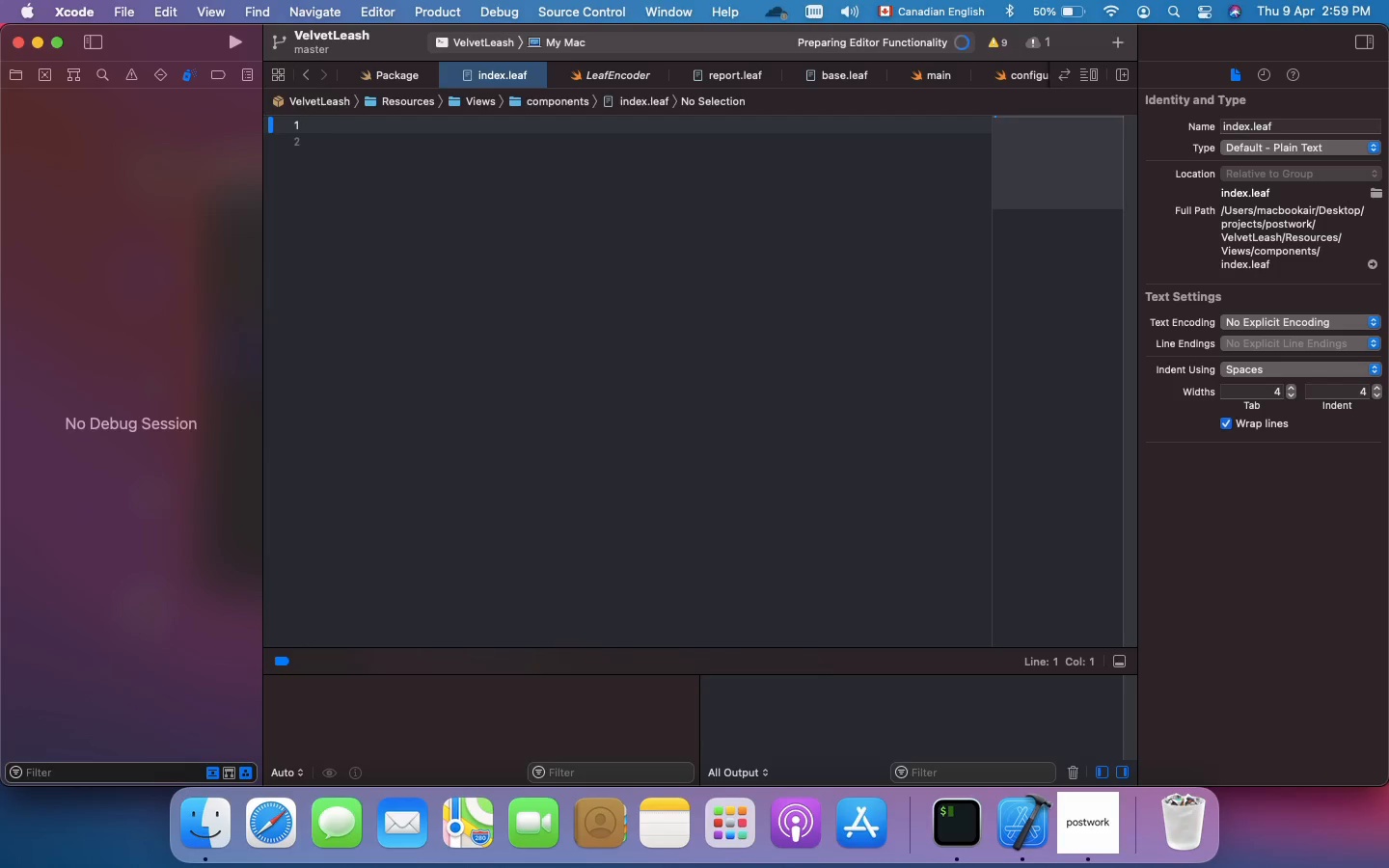 
type(#extend("base)
 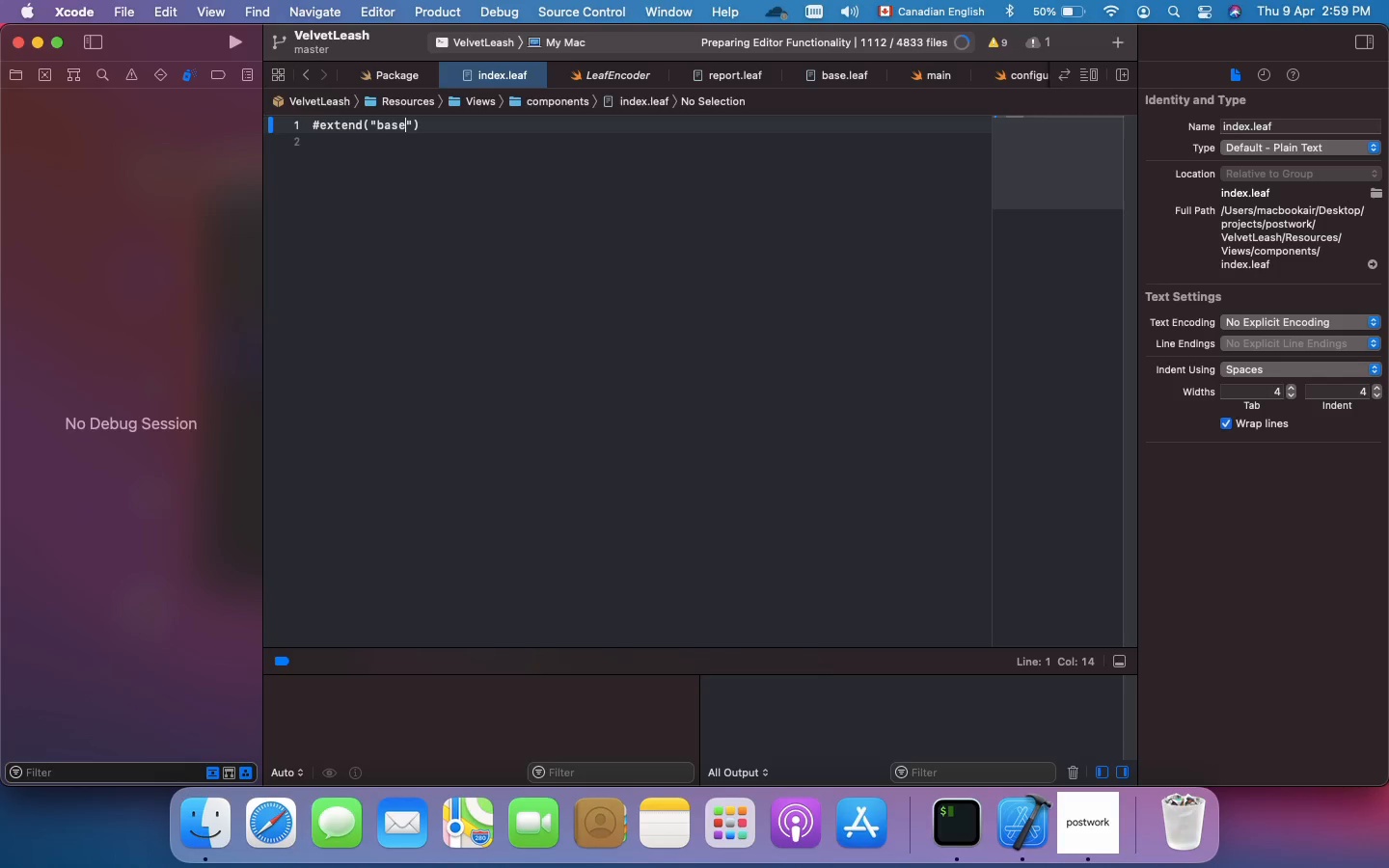 
hold_key(key=ArrowRight, duration=0.33)
 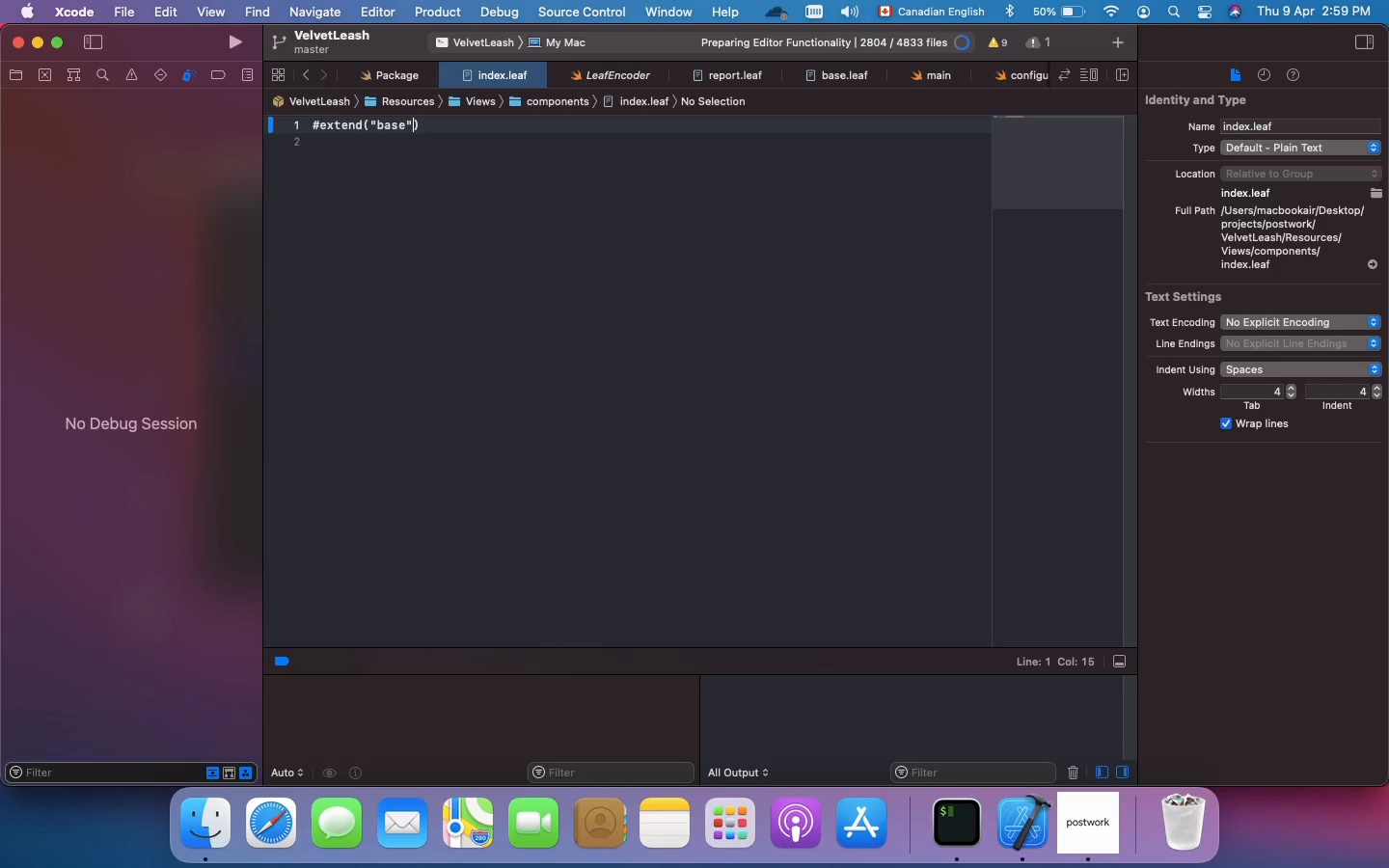 
key(ArrowRight)
 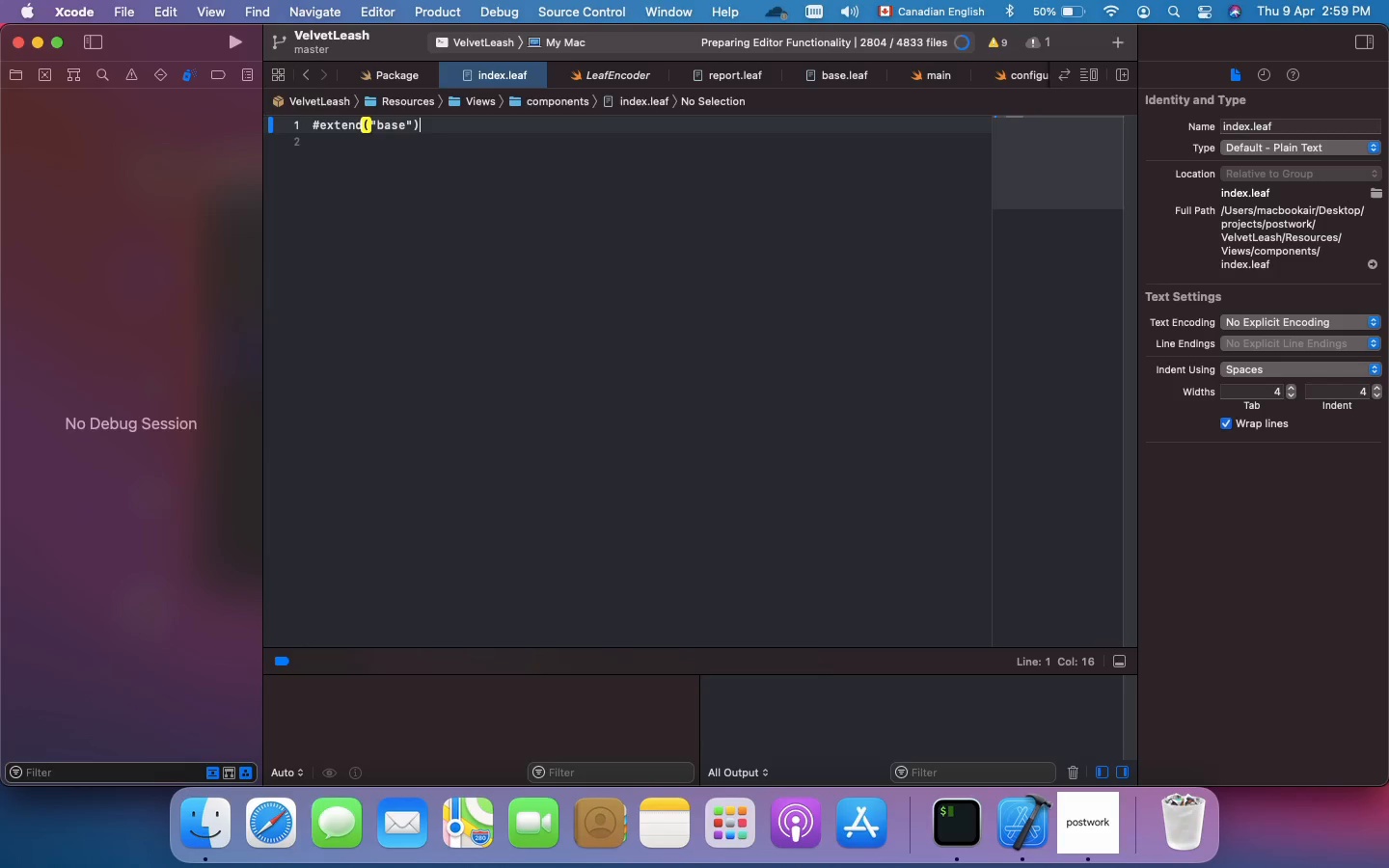 
key(Shift+Semicolon)
 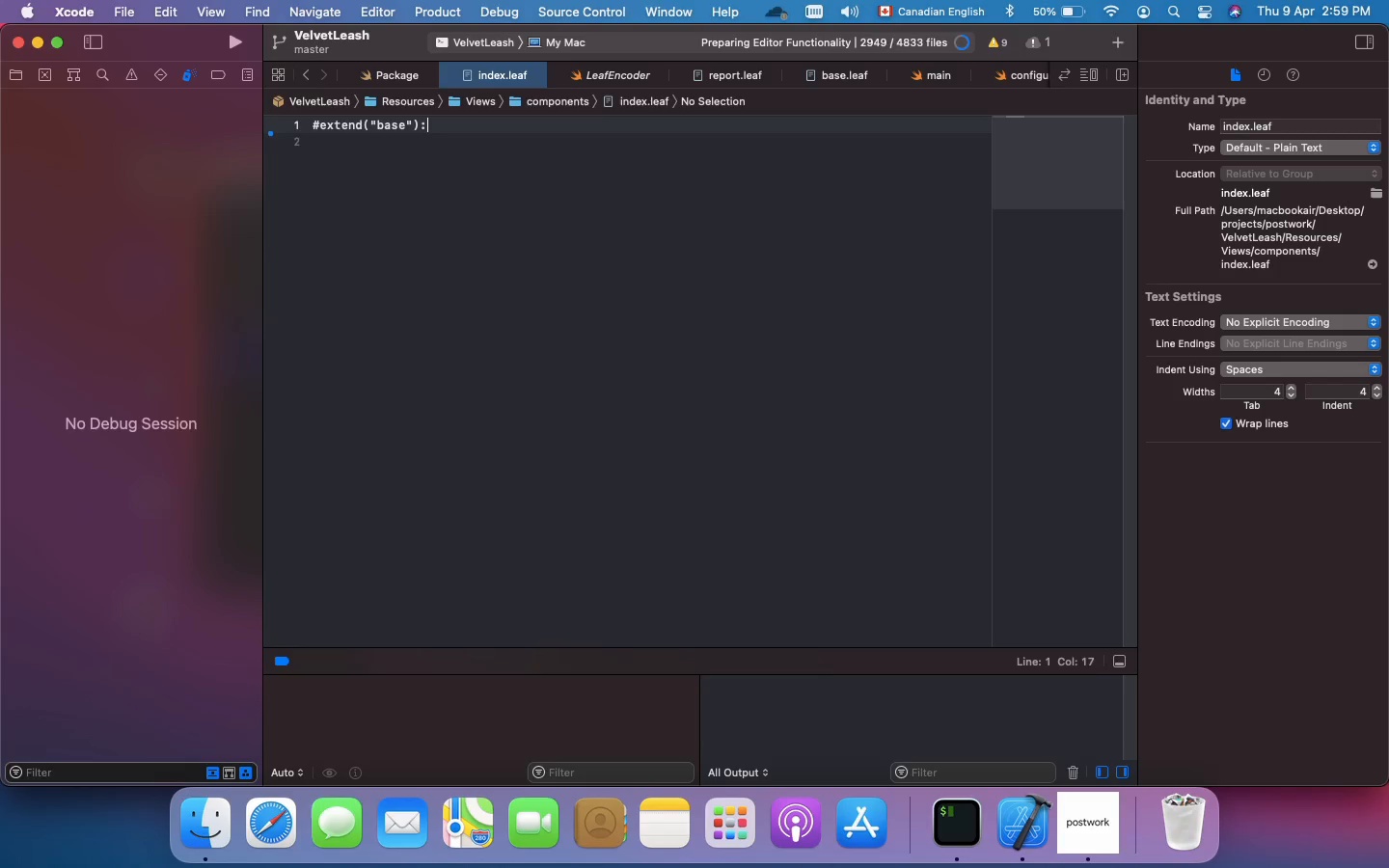 
key(Enter)
 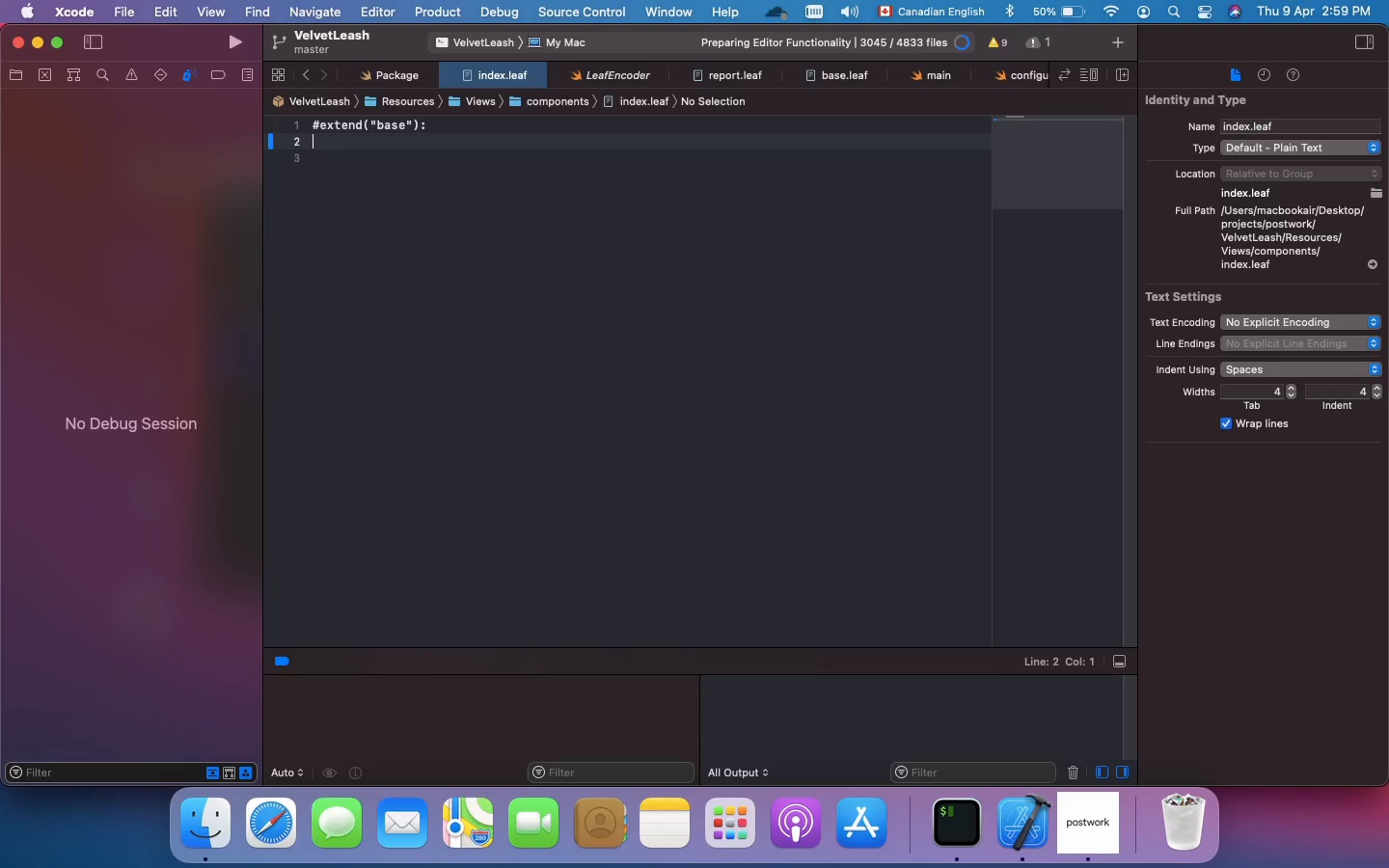 
key(Tab)
type(#export("title)
 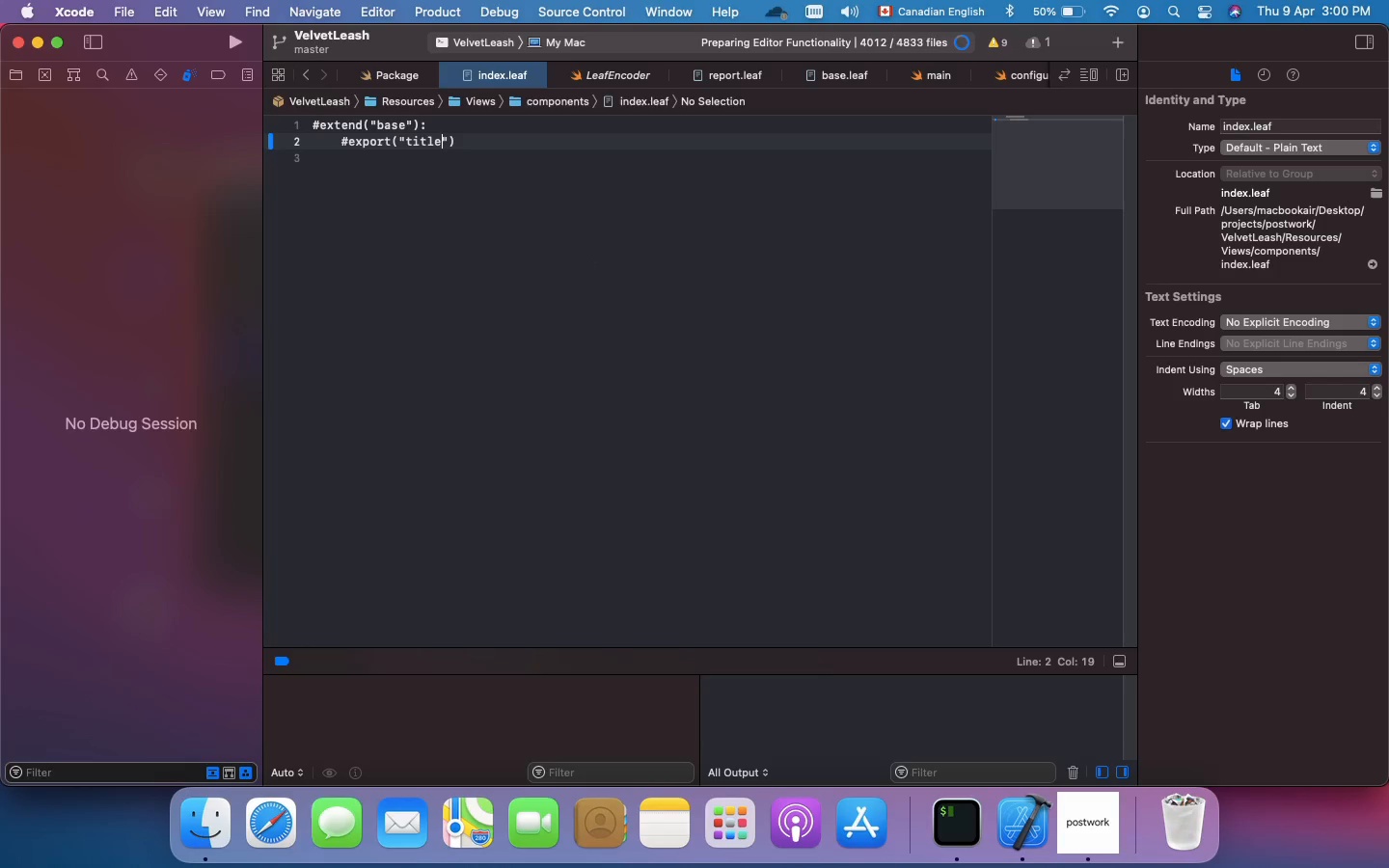 
key(ArrowRight)
 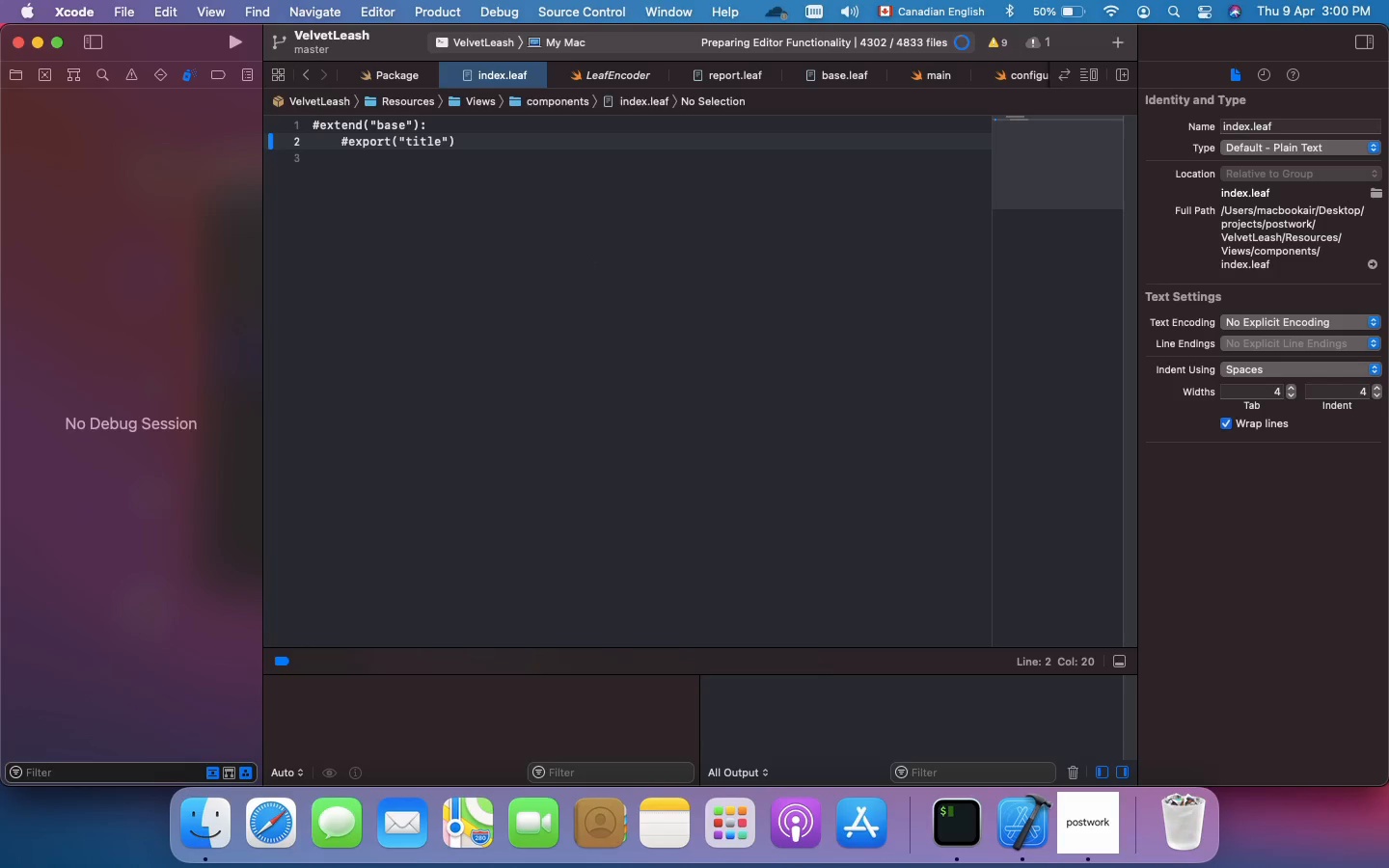 
key(Comma)
 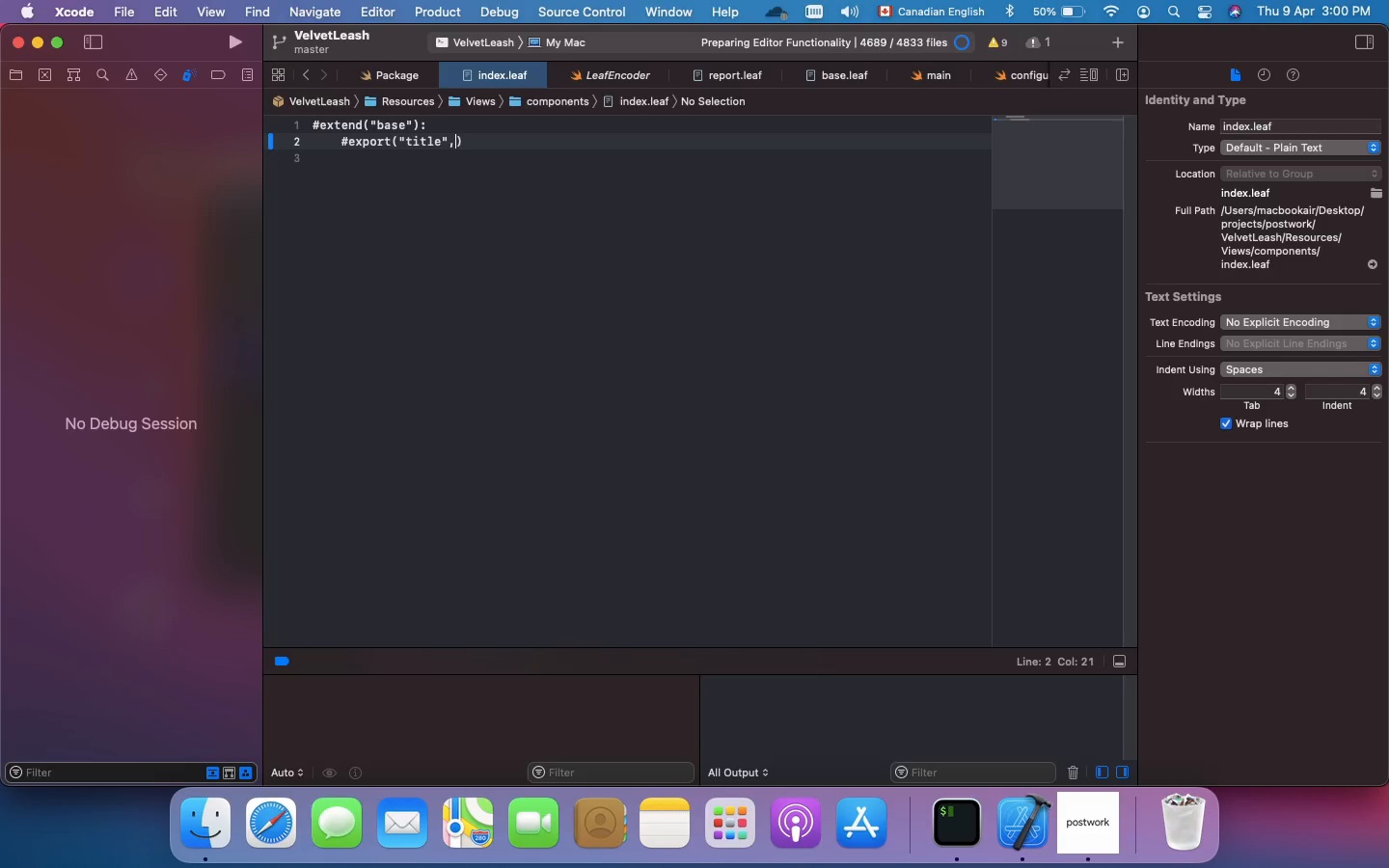 
type( "Staff Entry)
 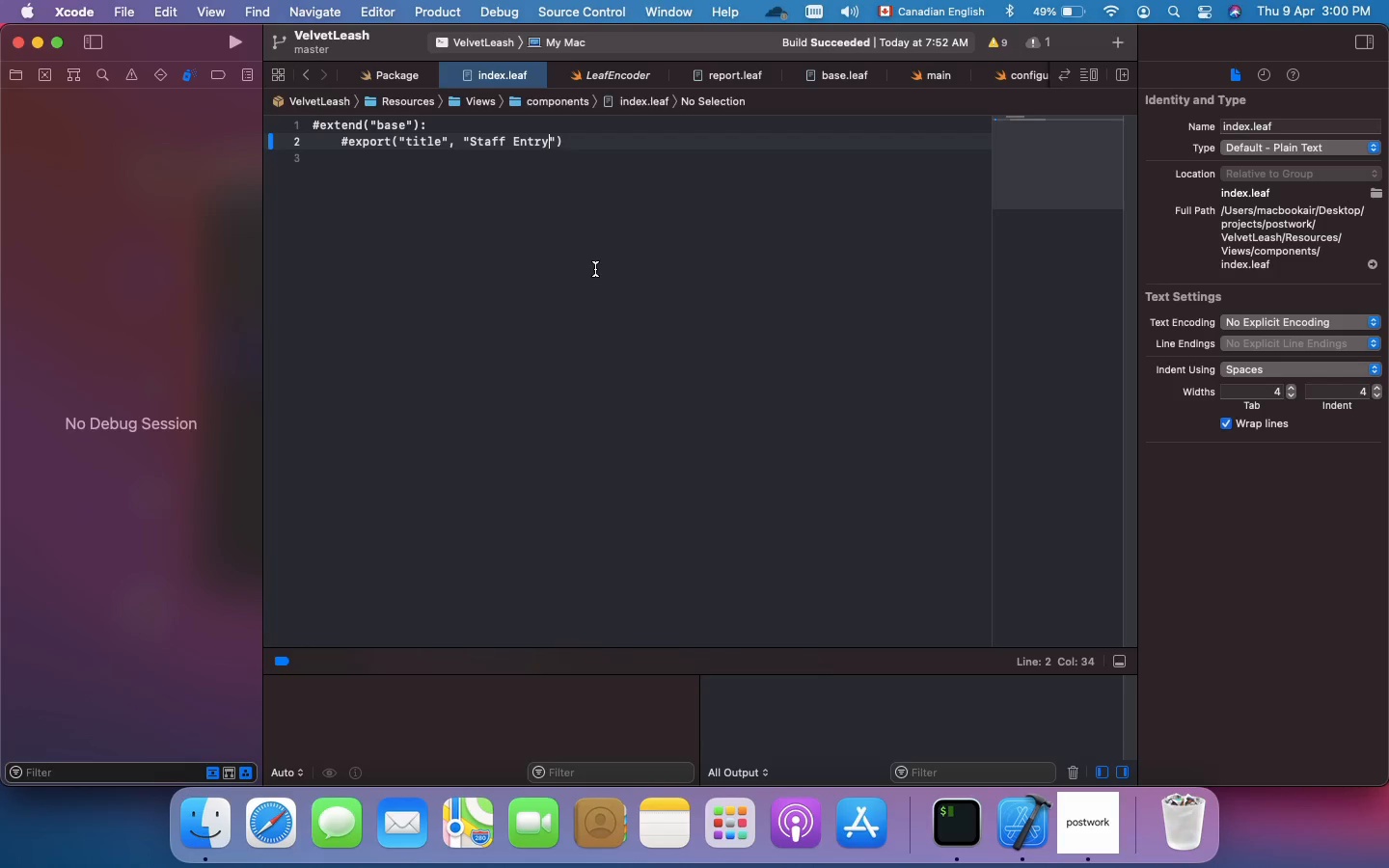 
key(ArrowRight)
 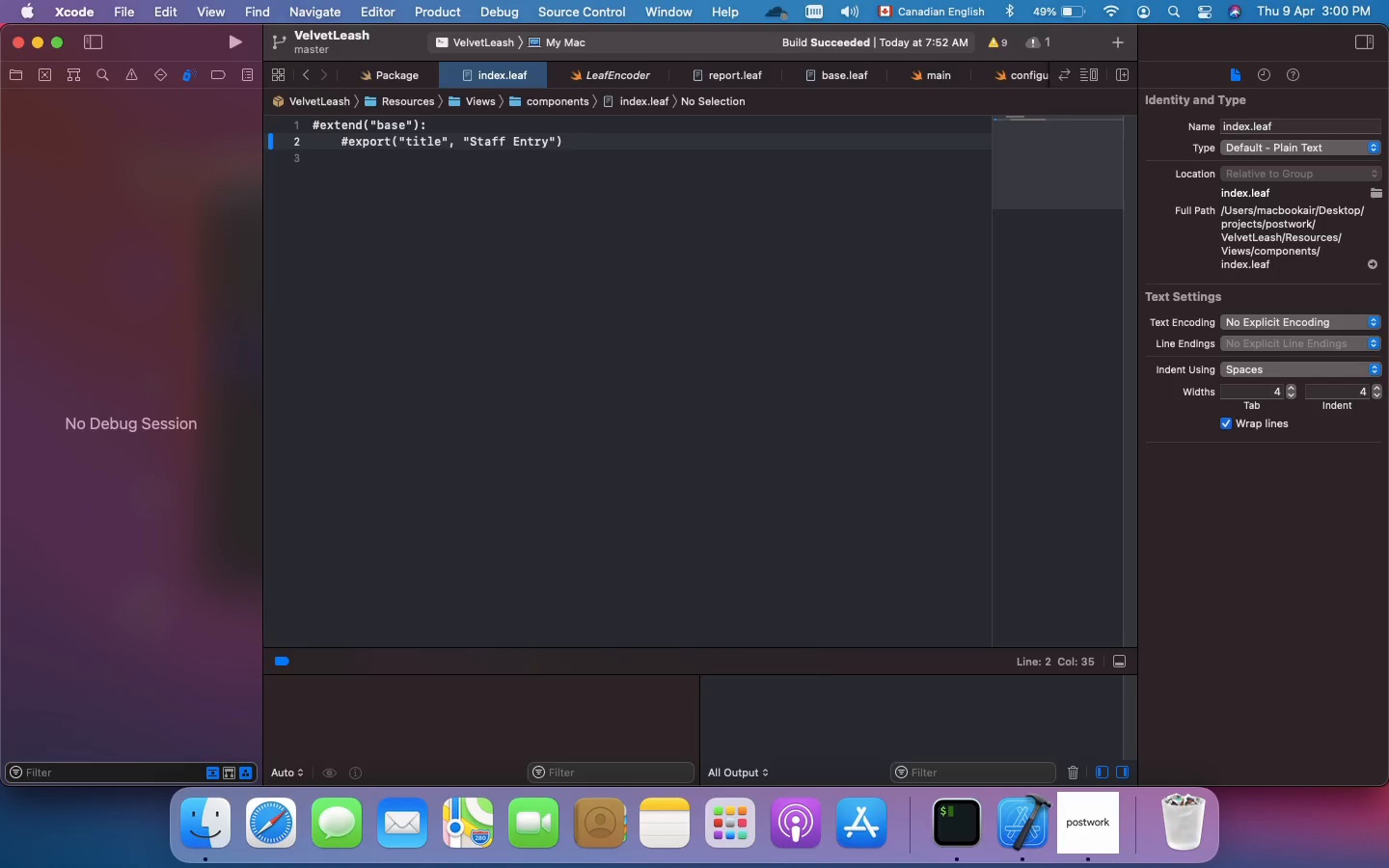 
key(ArrowRight)
 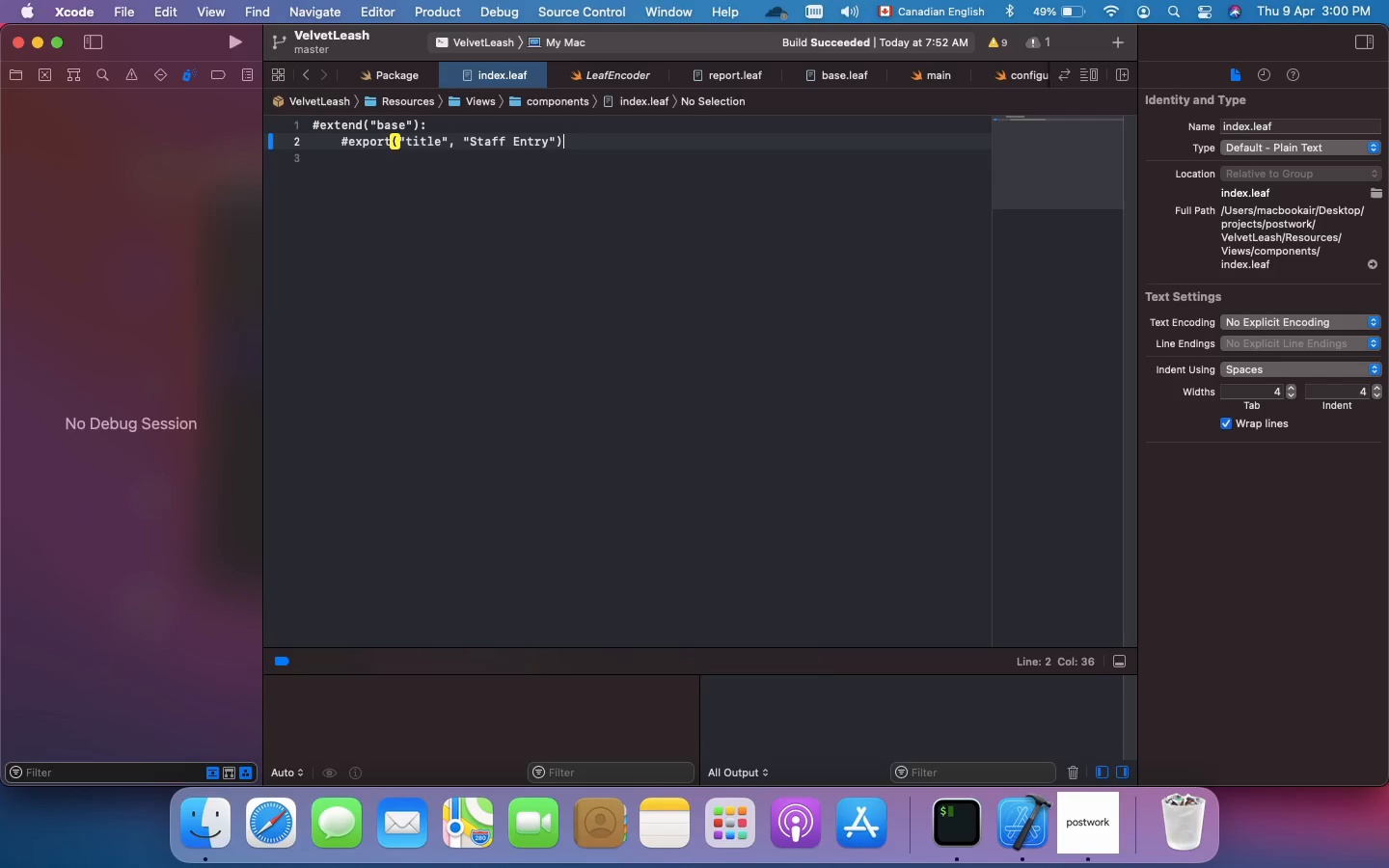 
key(Enter)
 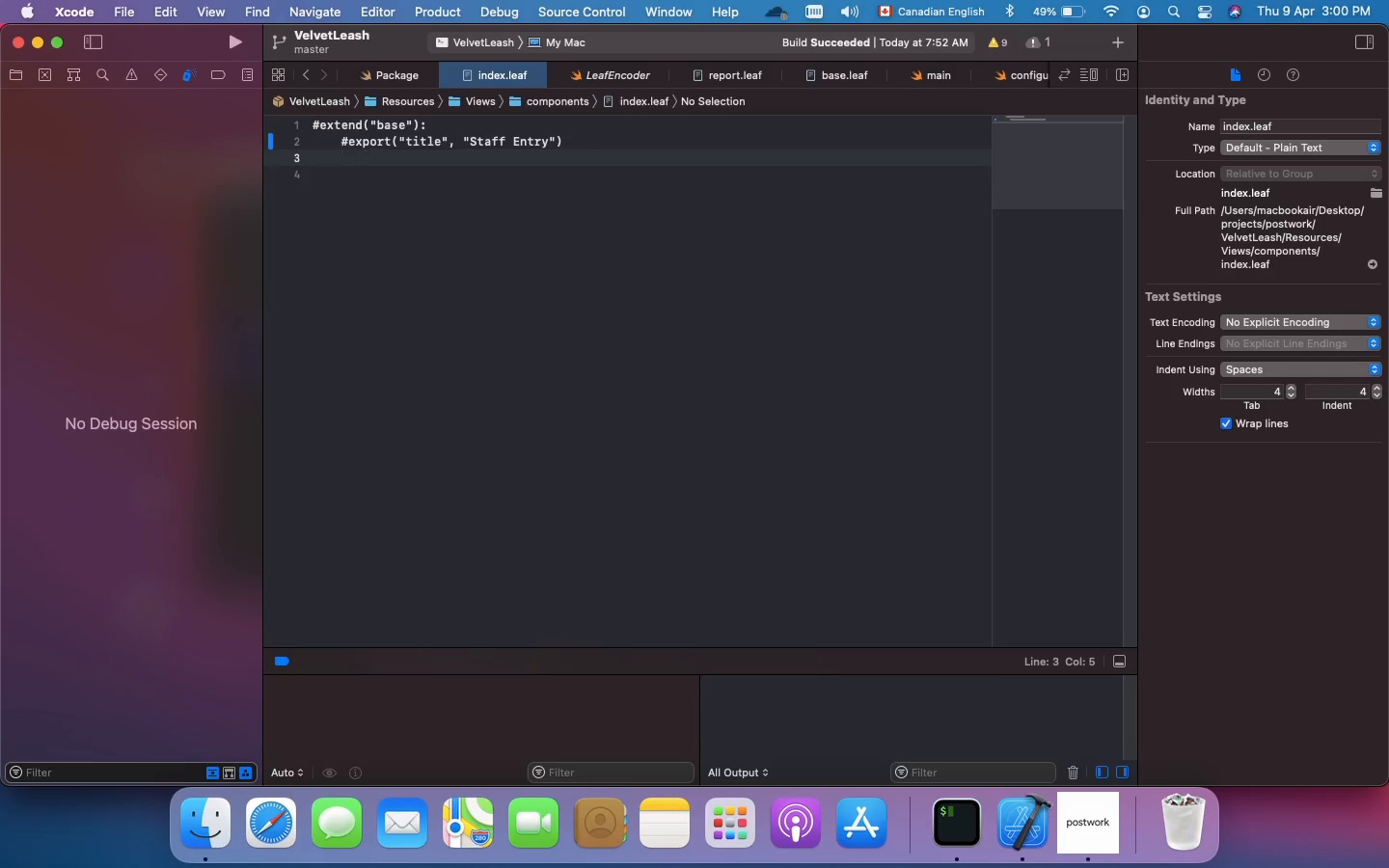 
type(#export("header)
 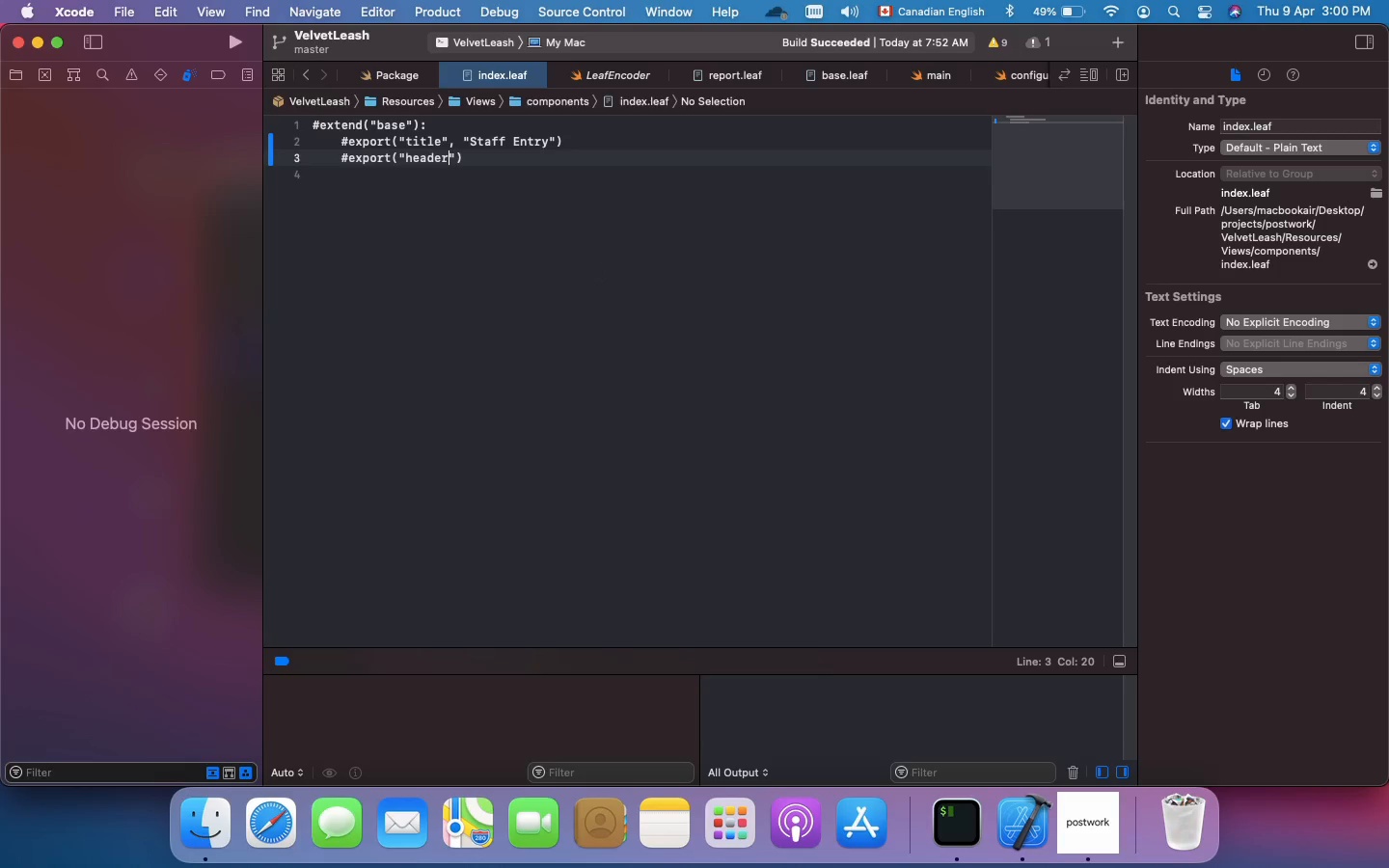 
key(ArrowRight)
 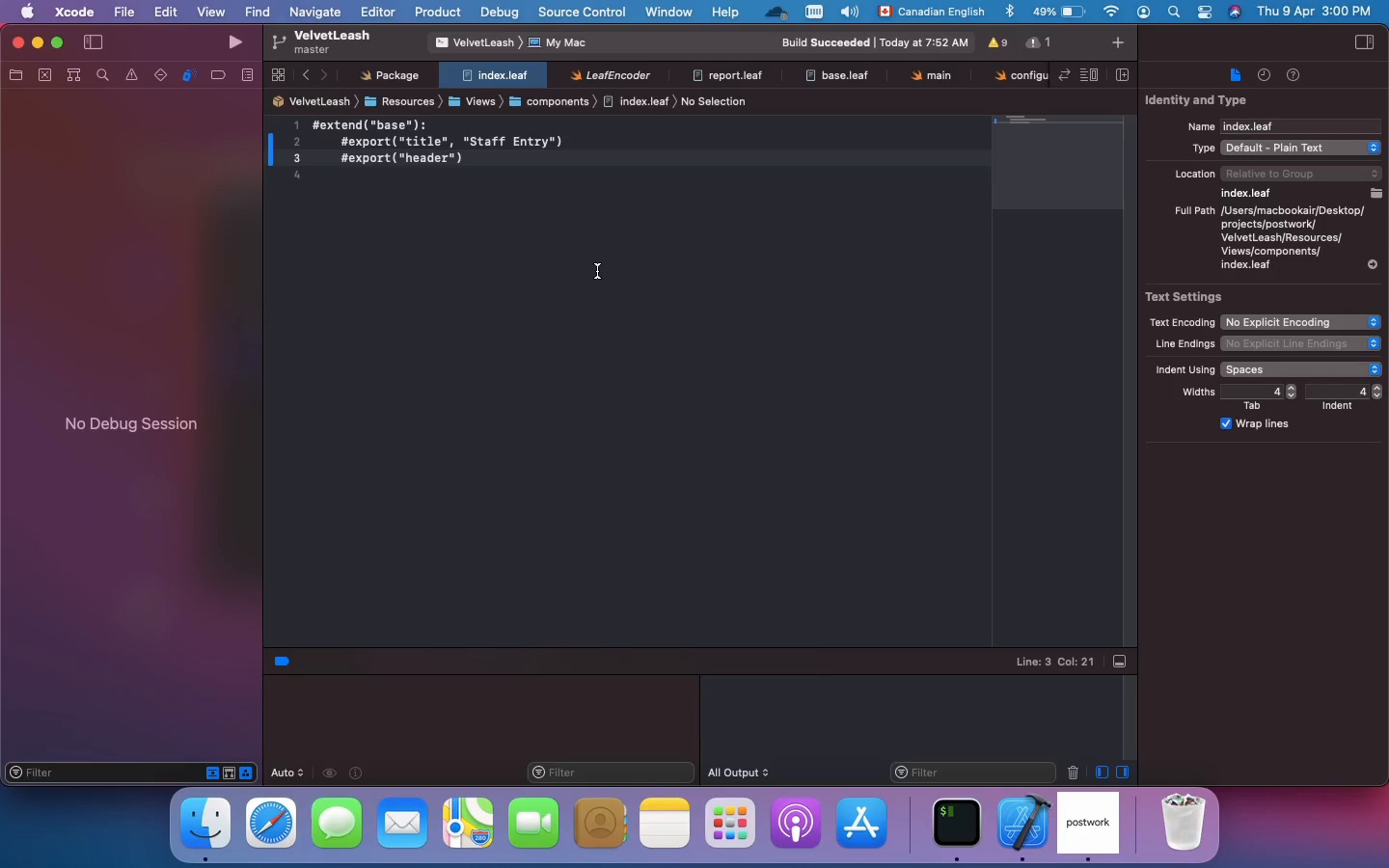 
type(, "The Velvet Leash)
 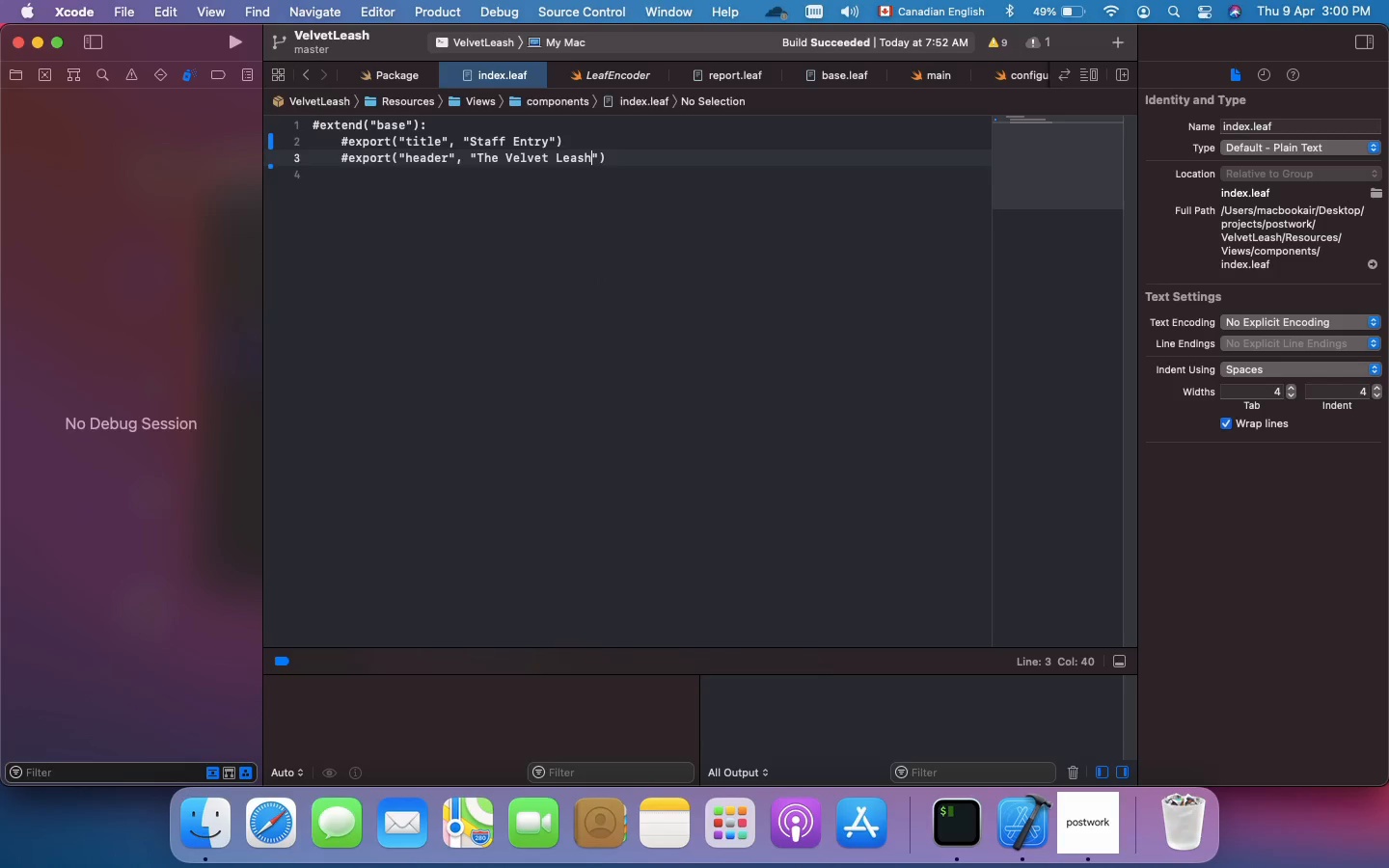 
key(ArrowRight)
 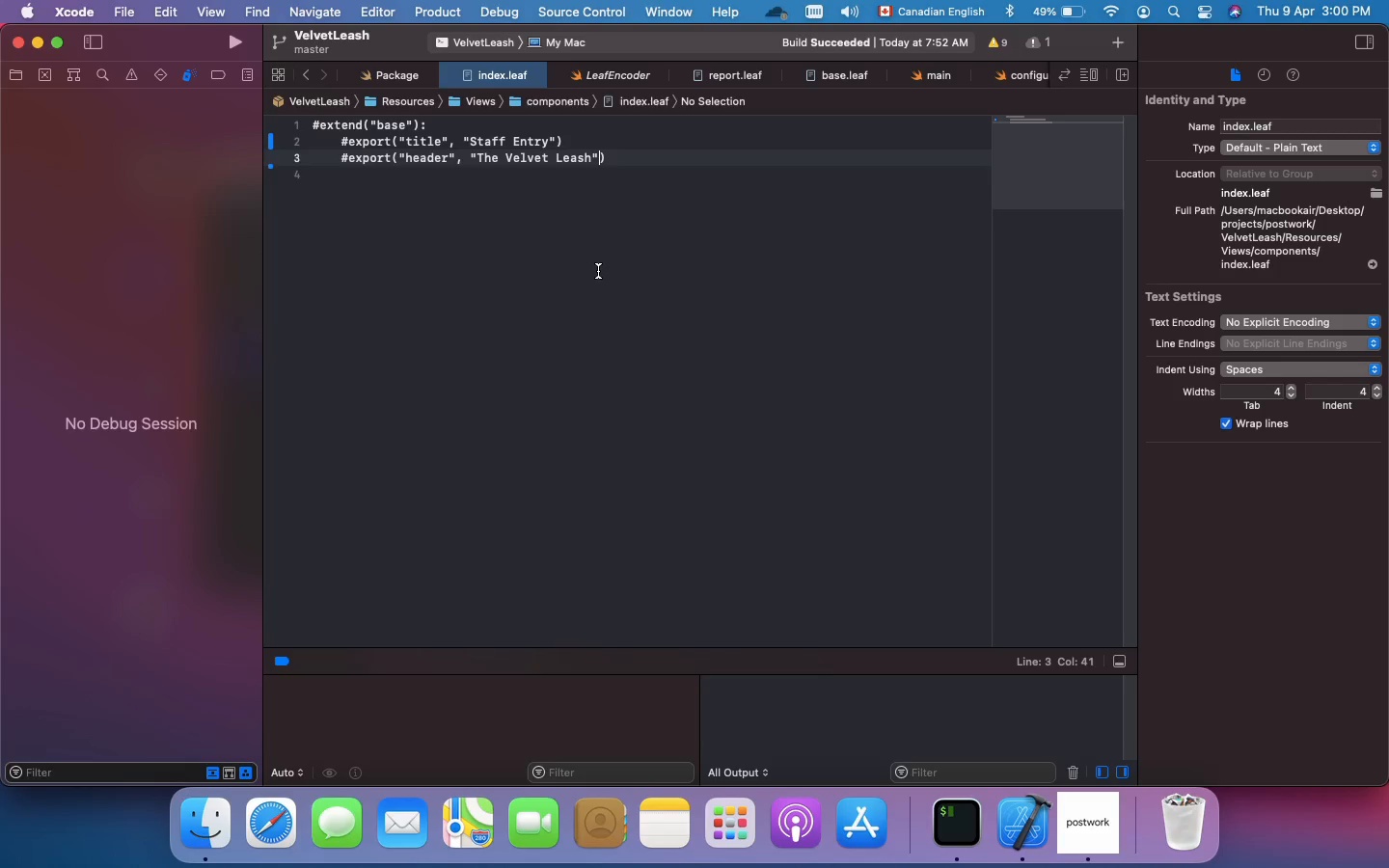 
key(ArrowRight)
 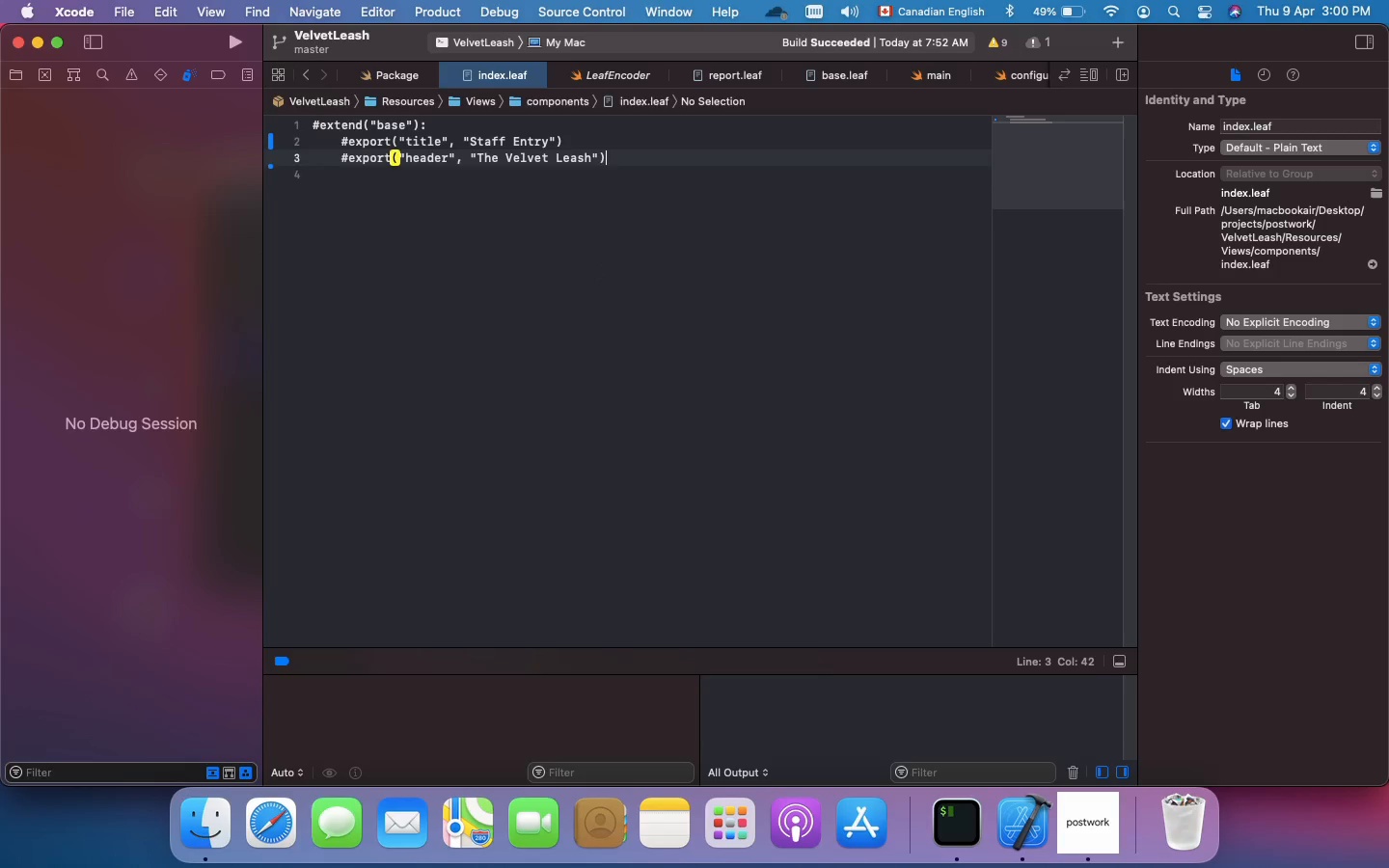 
key(Enter)
 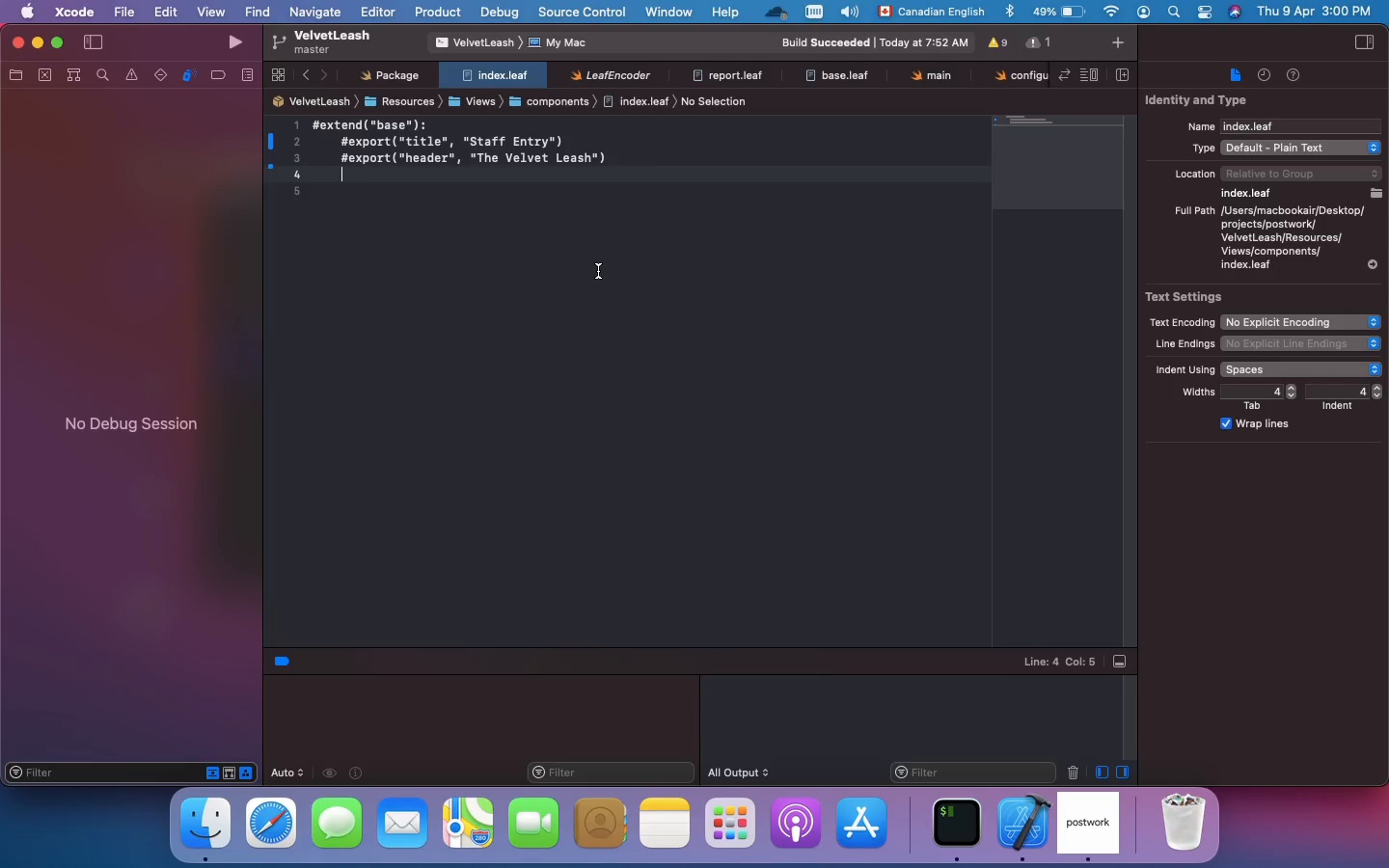 
type(#export("body)
 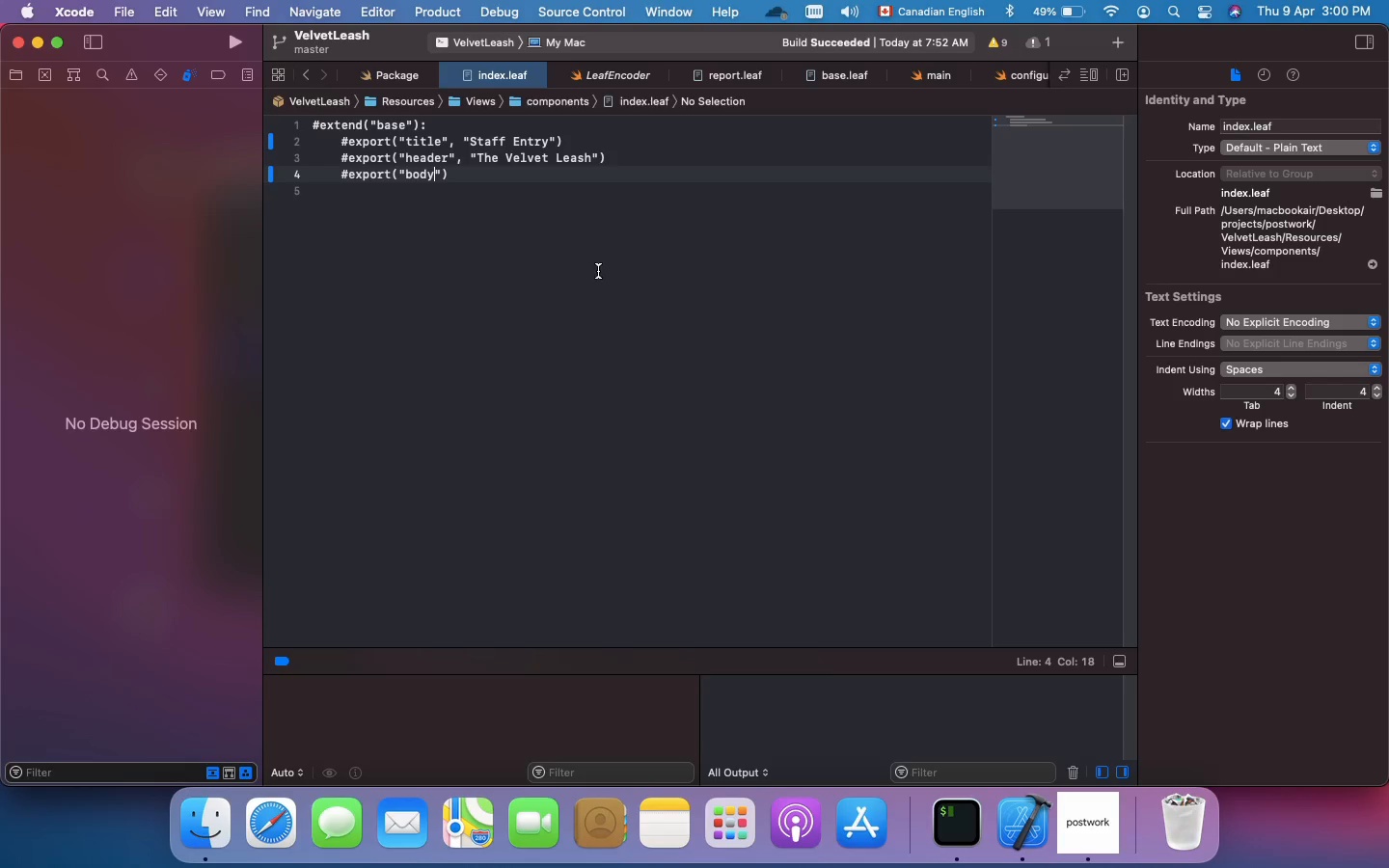 
key(ArrowRight)
 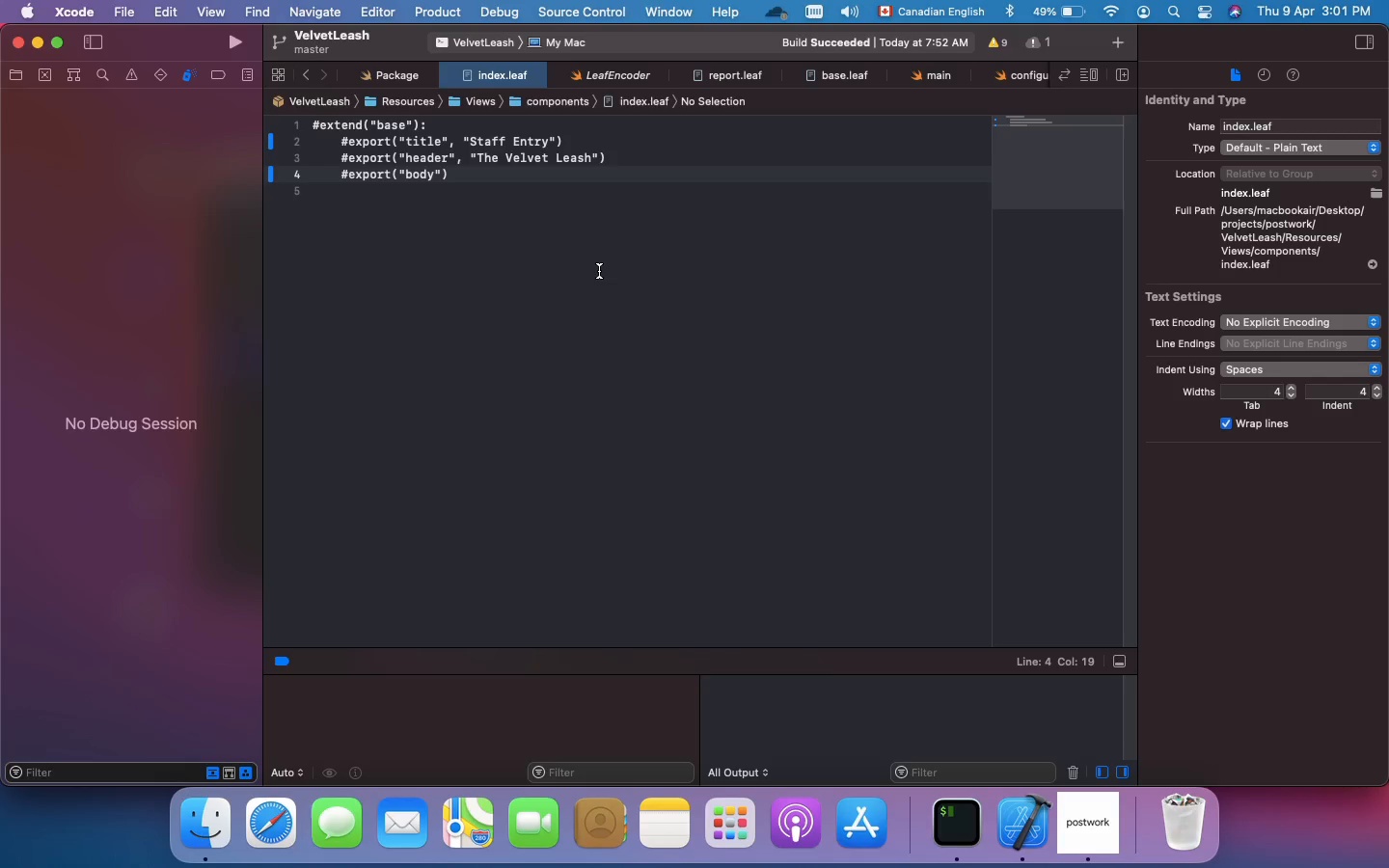 
key(ArrowRight)
 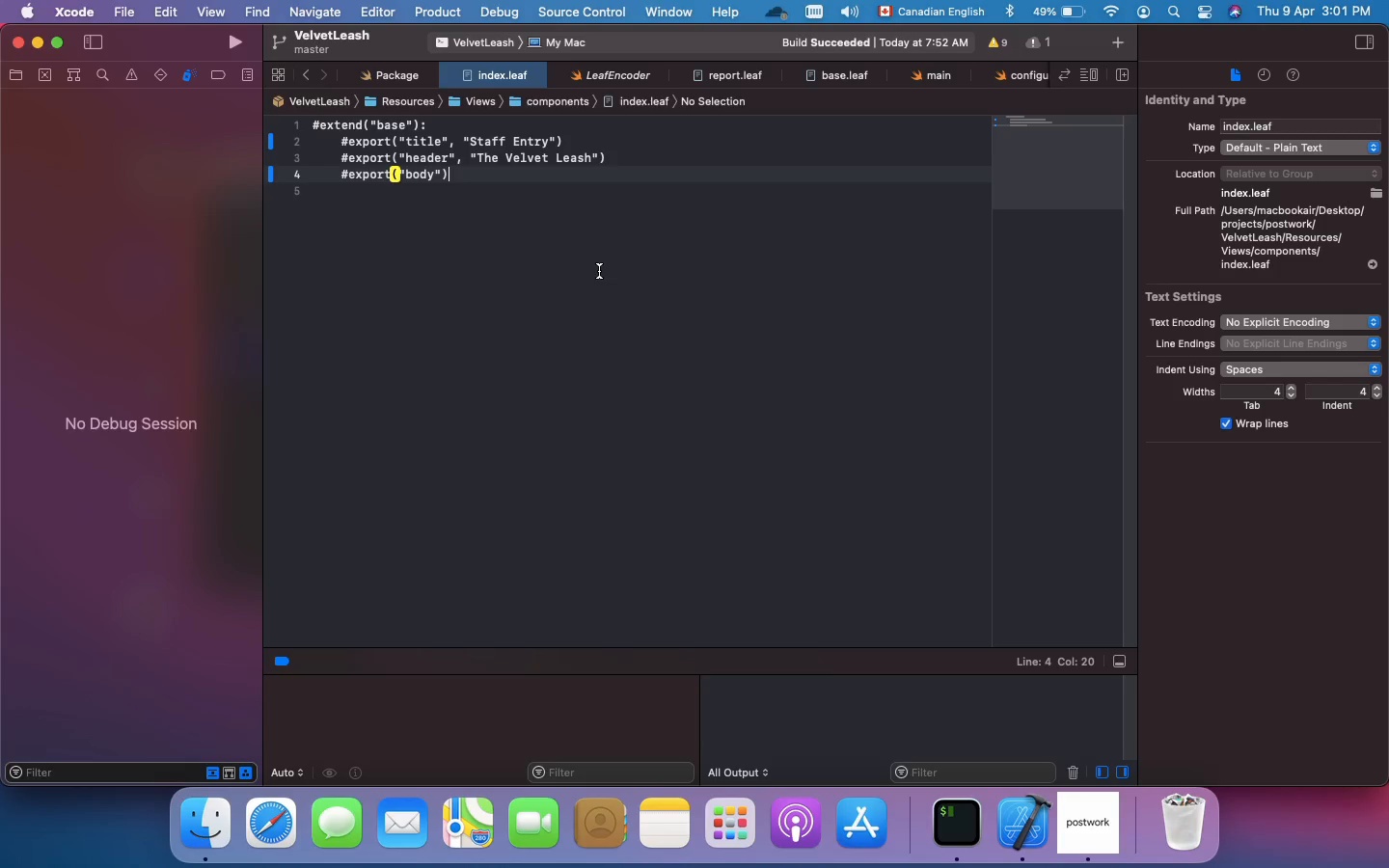 
key(Shift+Semicolon)
 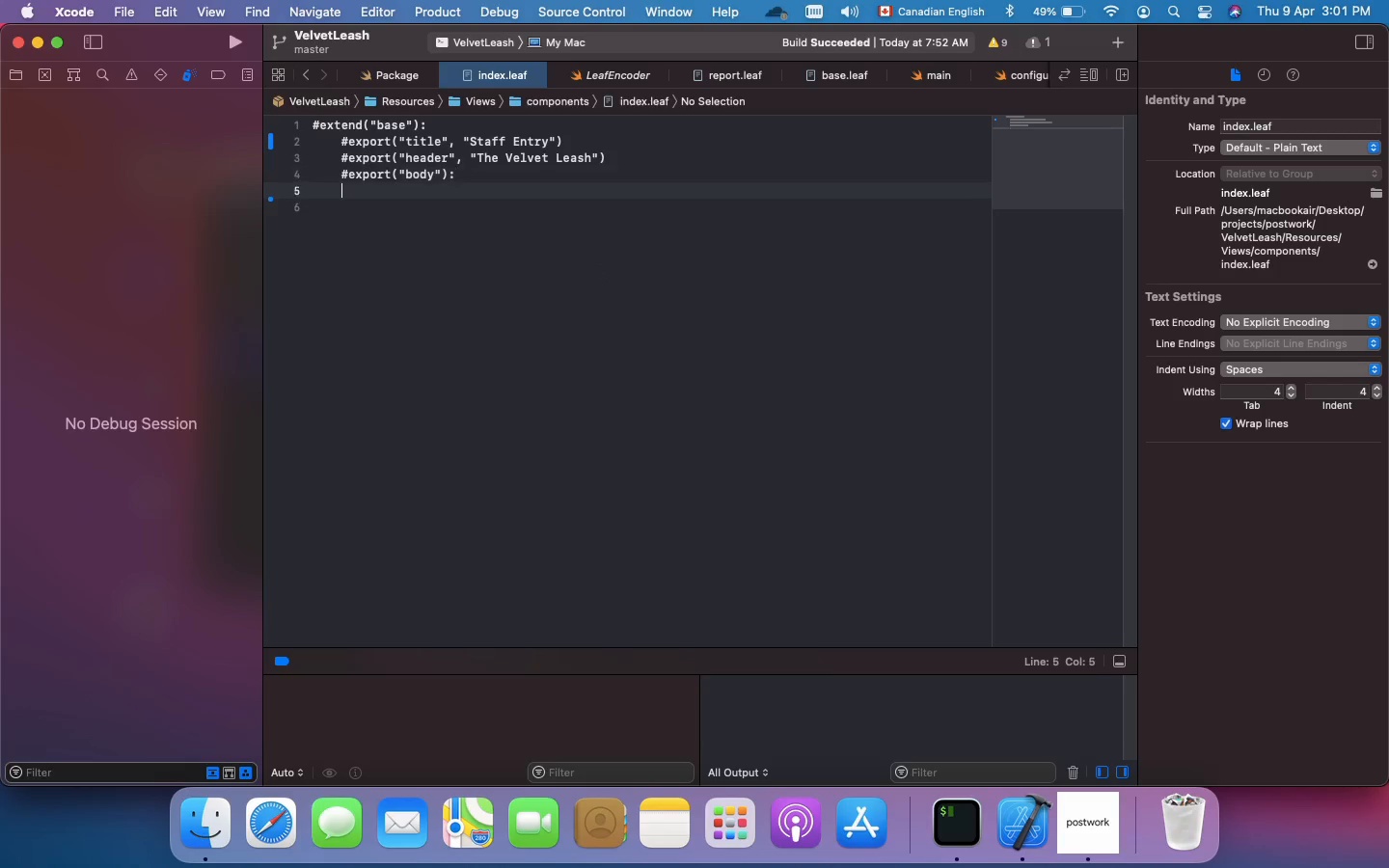 
key(Enter)
 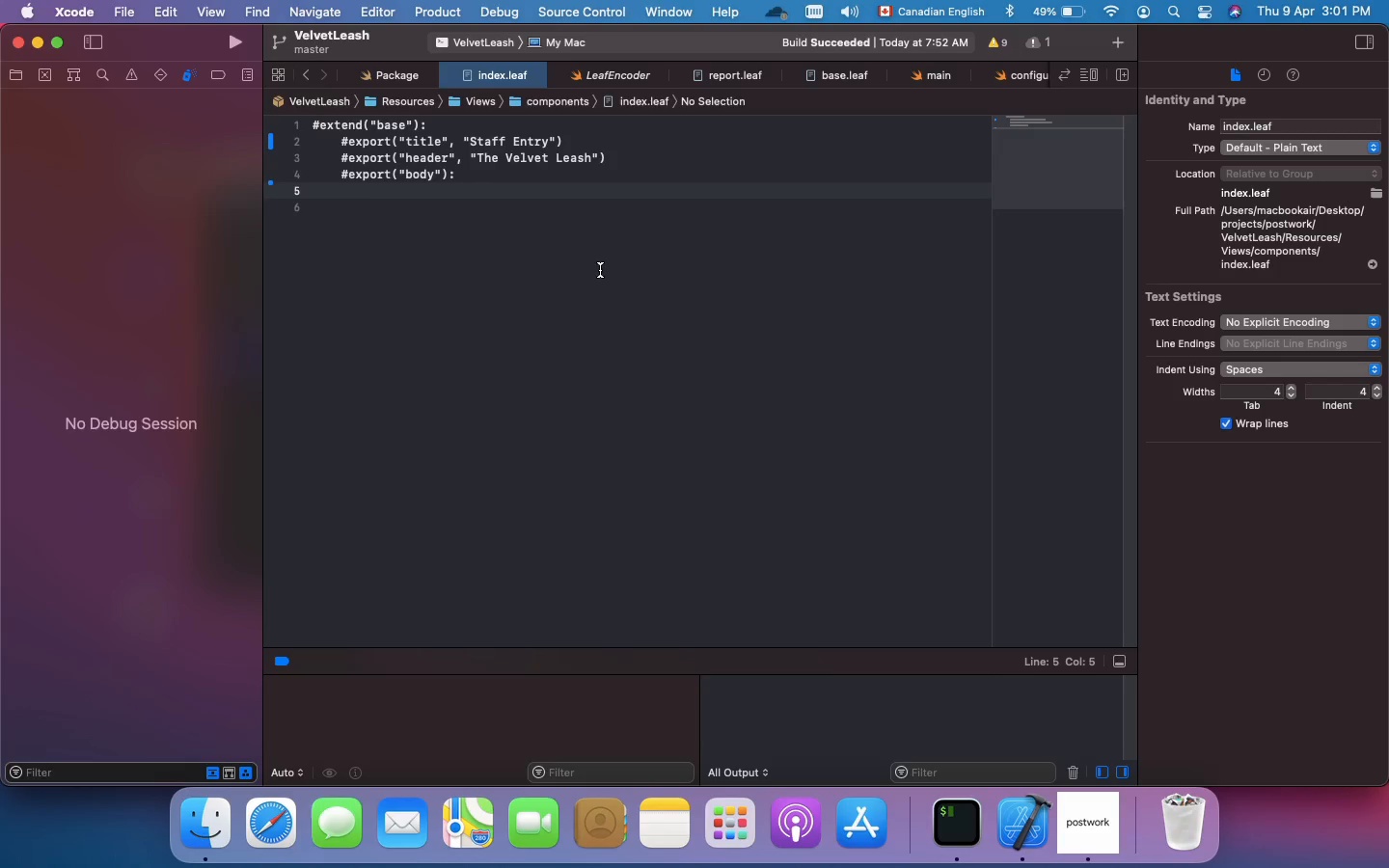 
key(Tab)
 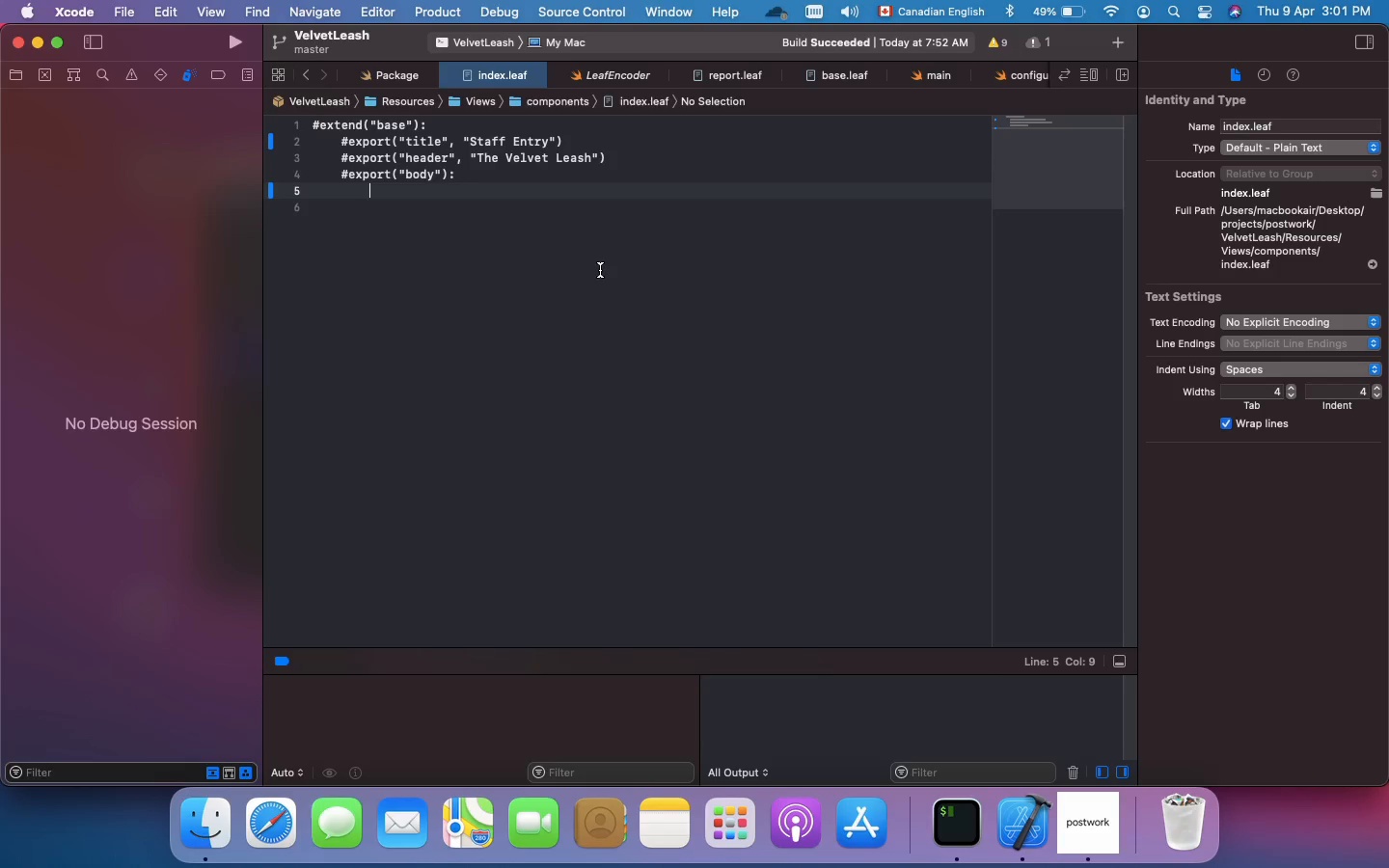 
wait(5.09)
 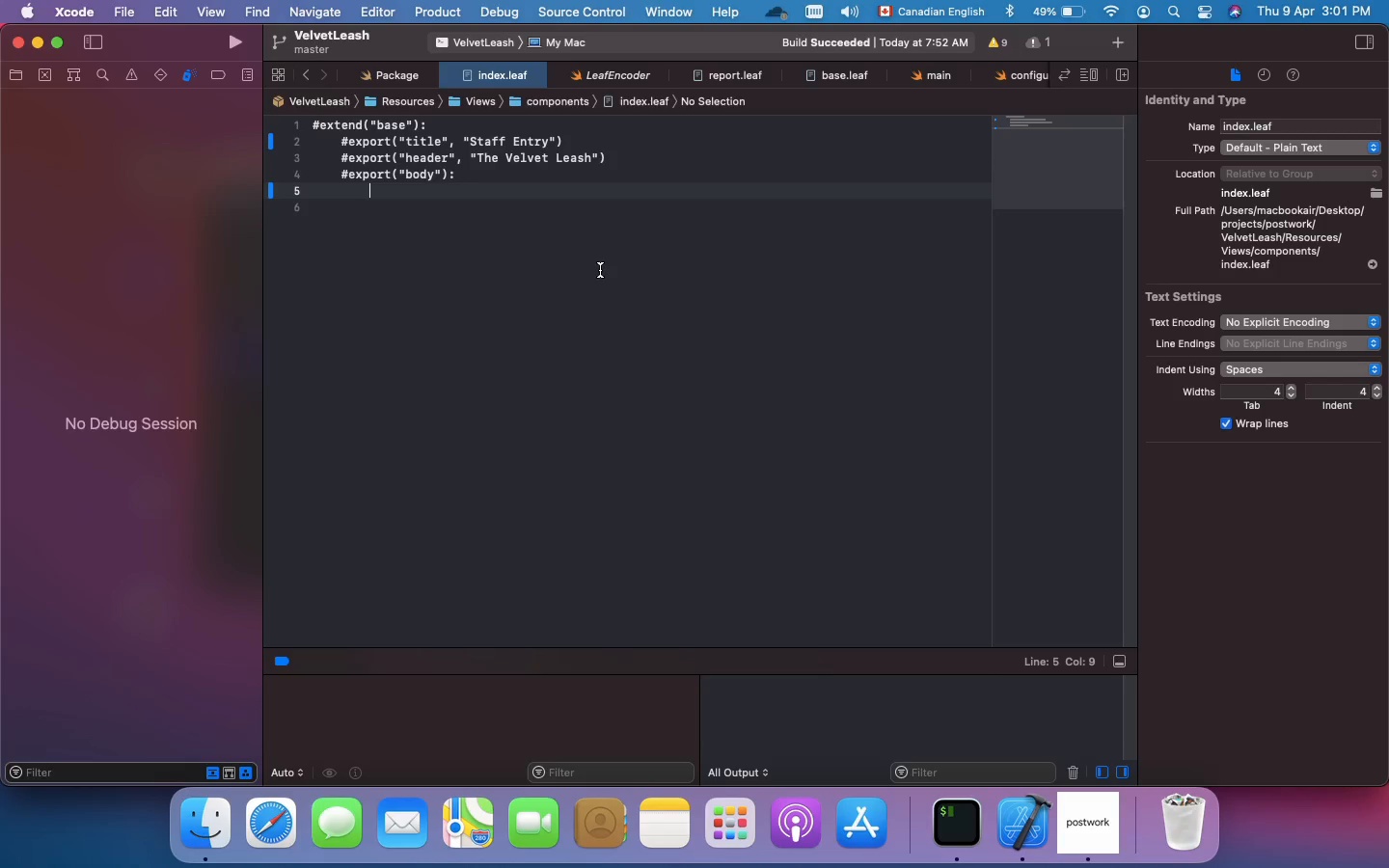 
type(<form action="/)
 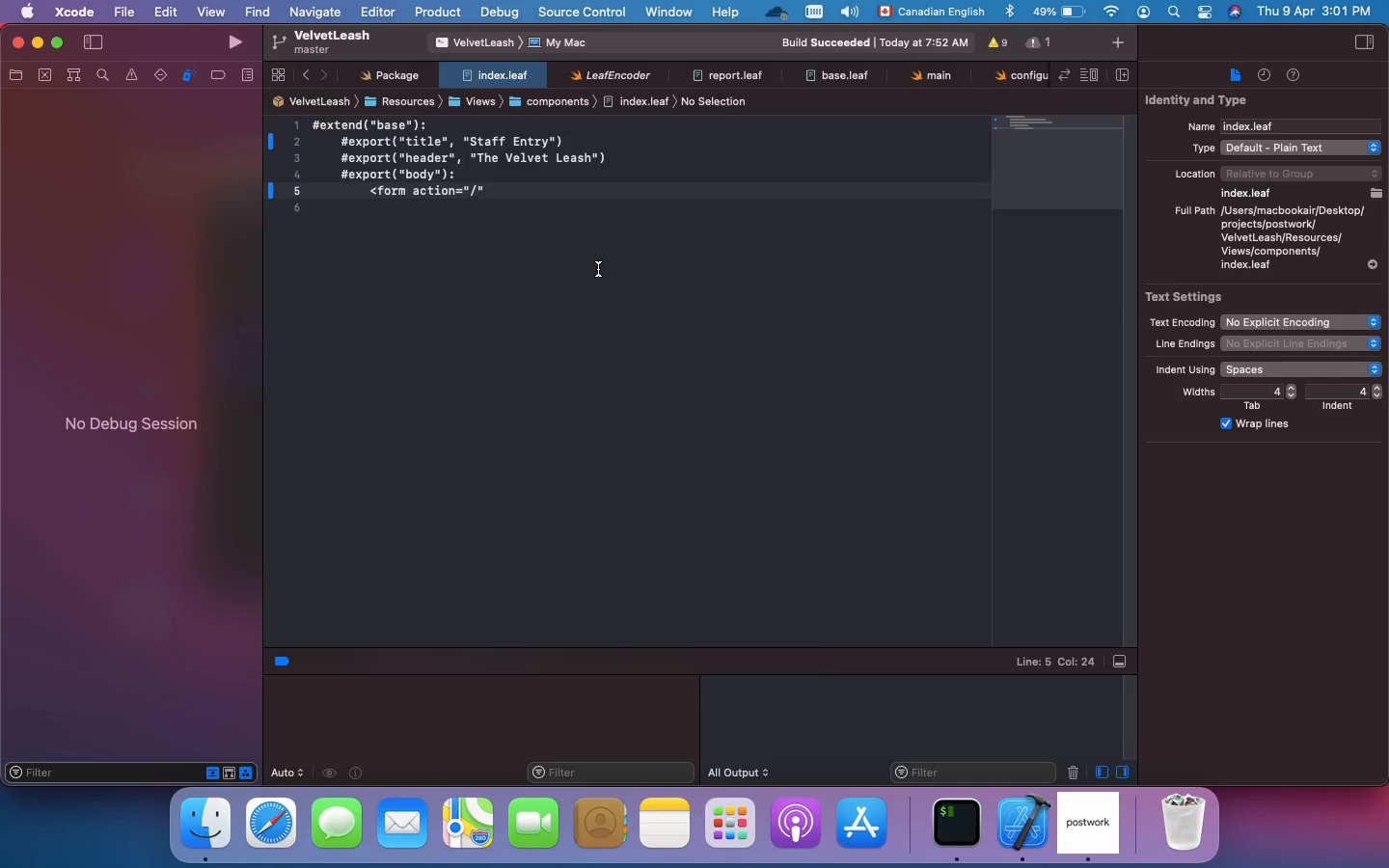 
type(:ex)
key(Backspace)
key(Backspace)
key(Backspace)
type(report)
 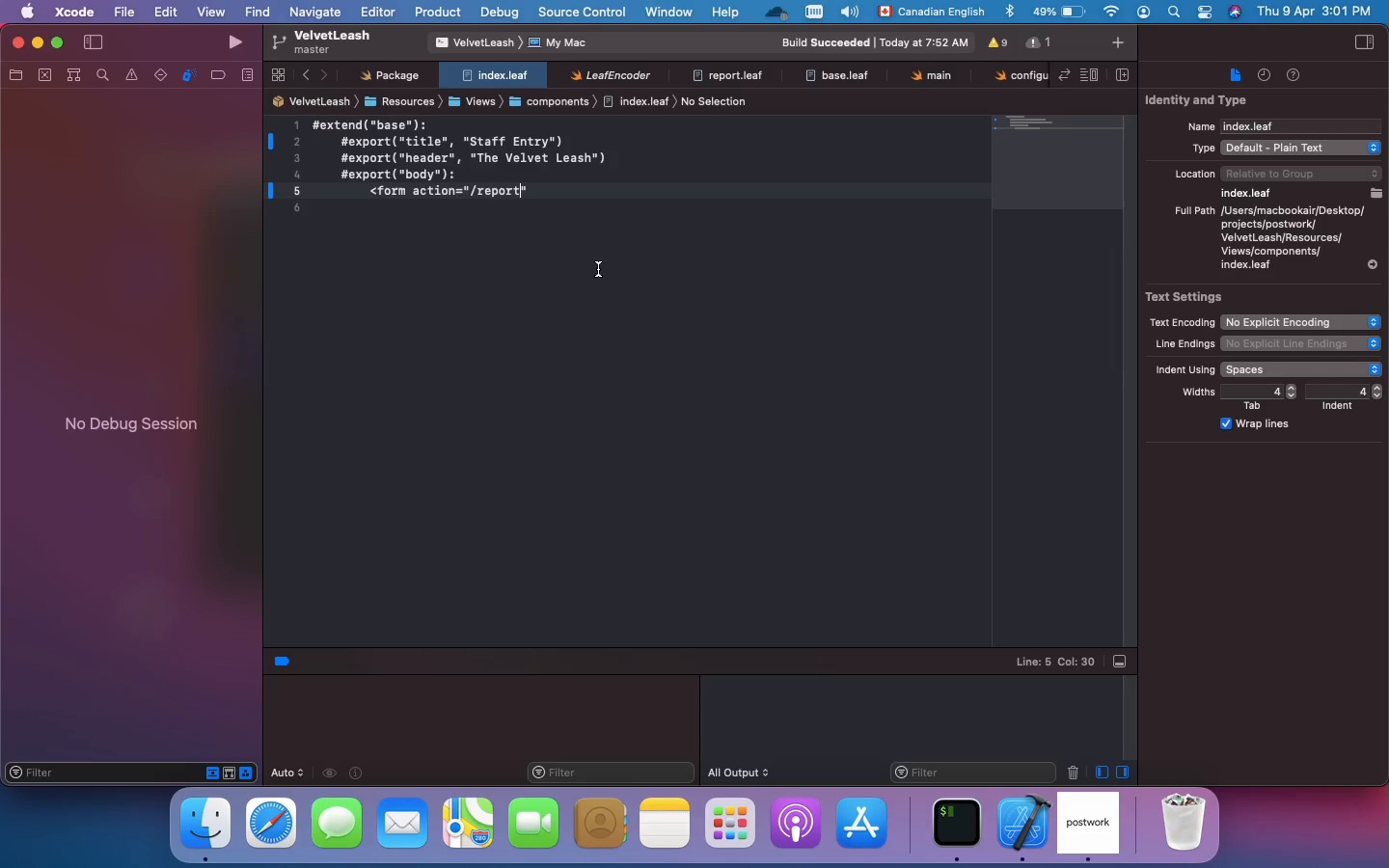 
key(ArrowRight)
 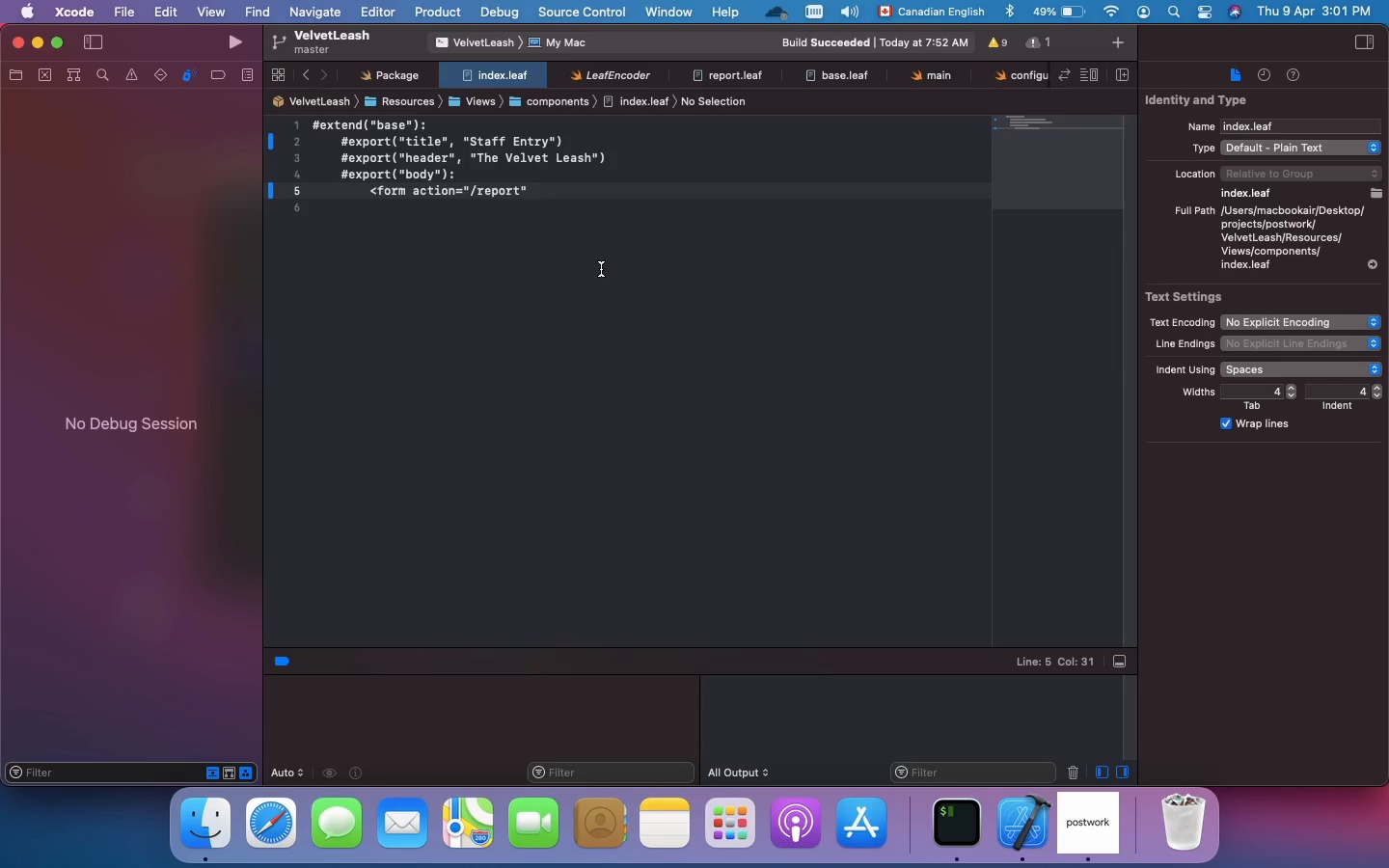 
type( method="POST)
 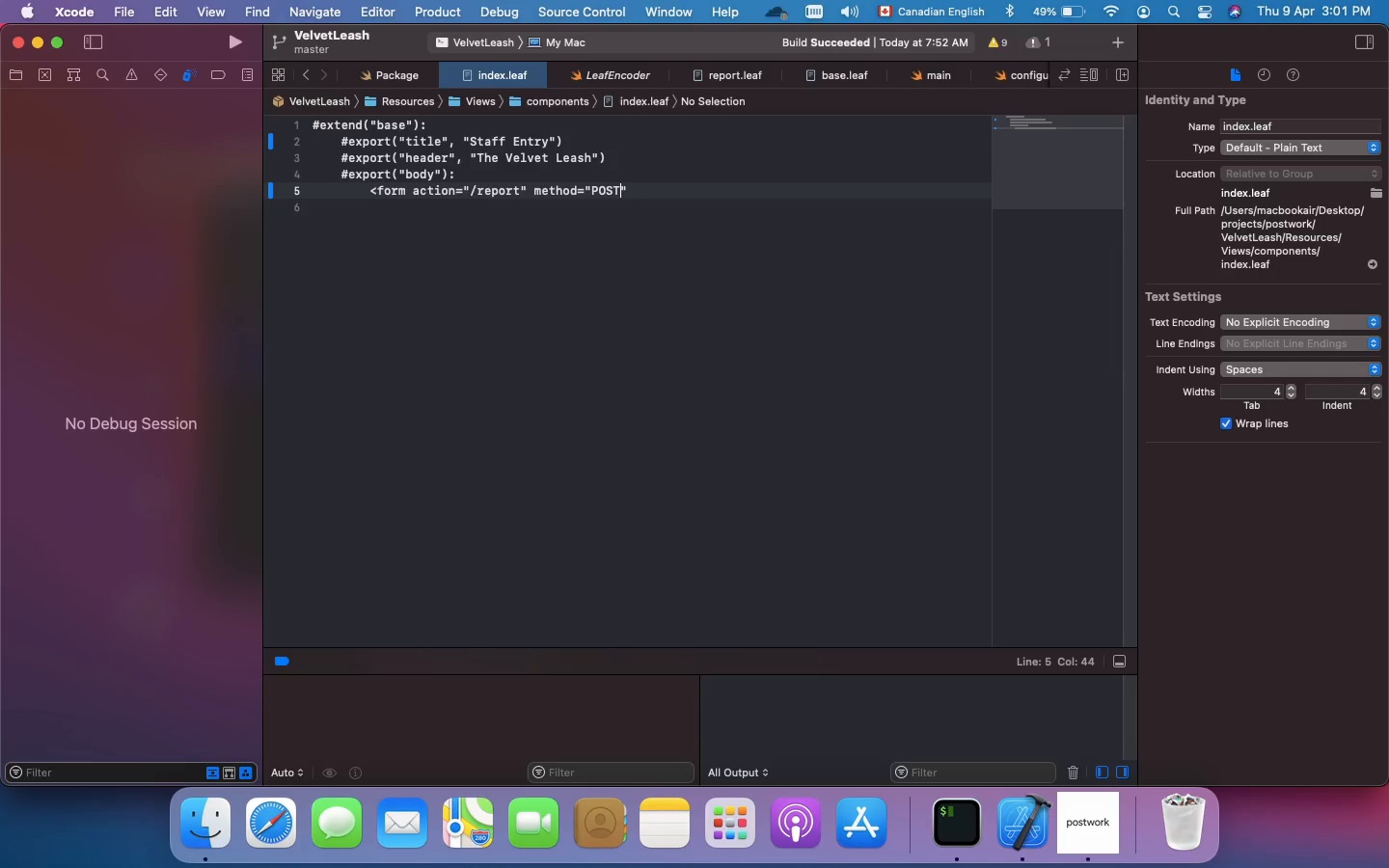 
key(ArrowRight)
 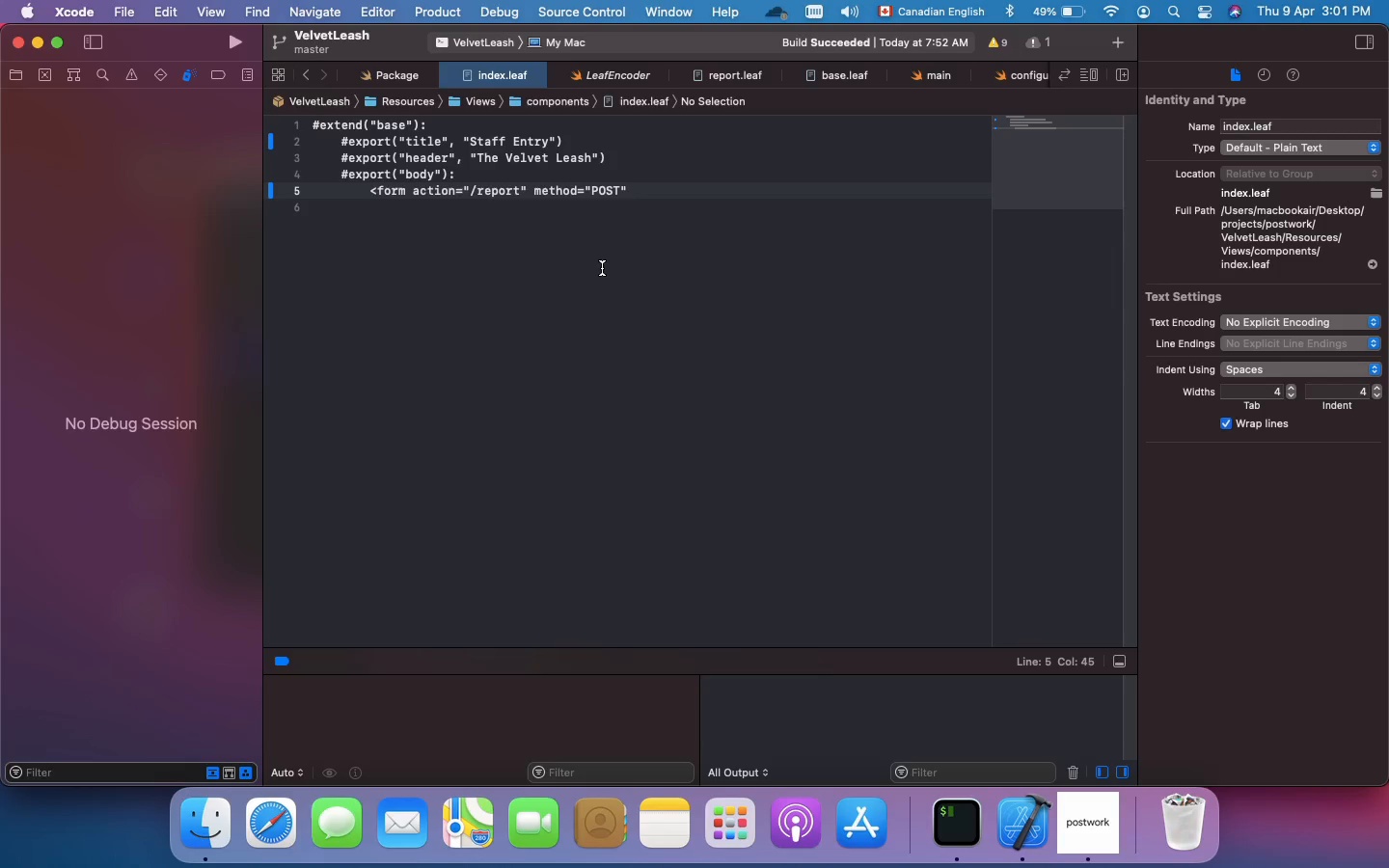 
key(Shift+Period)
 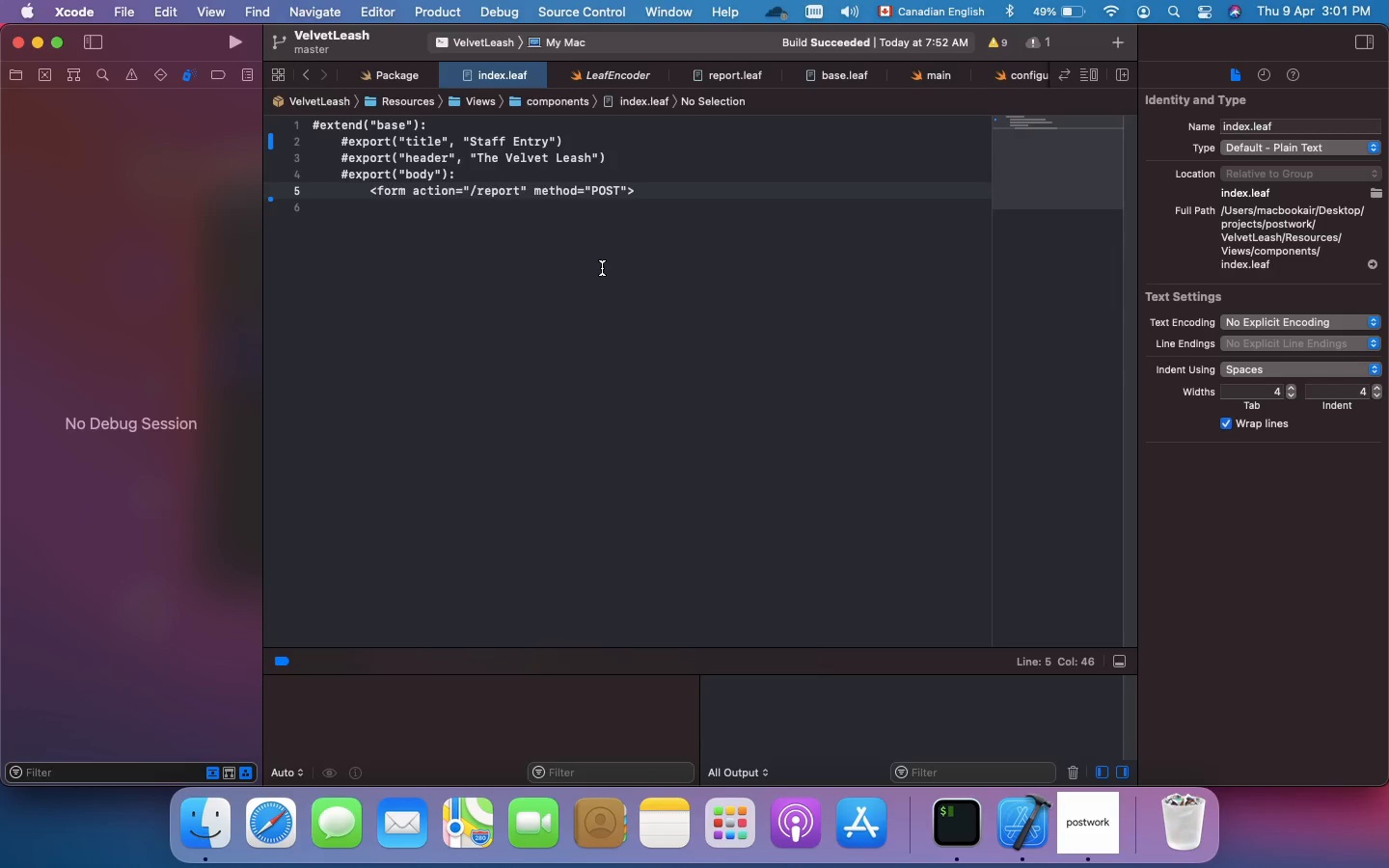 
key(Enter)
 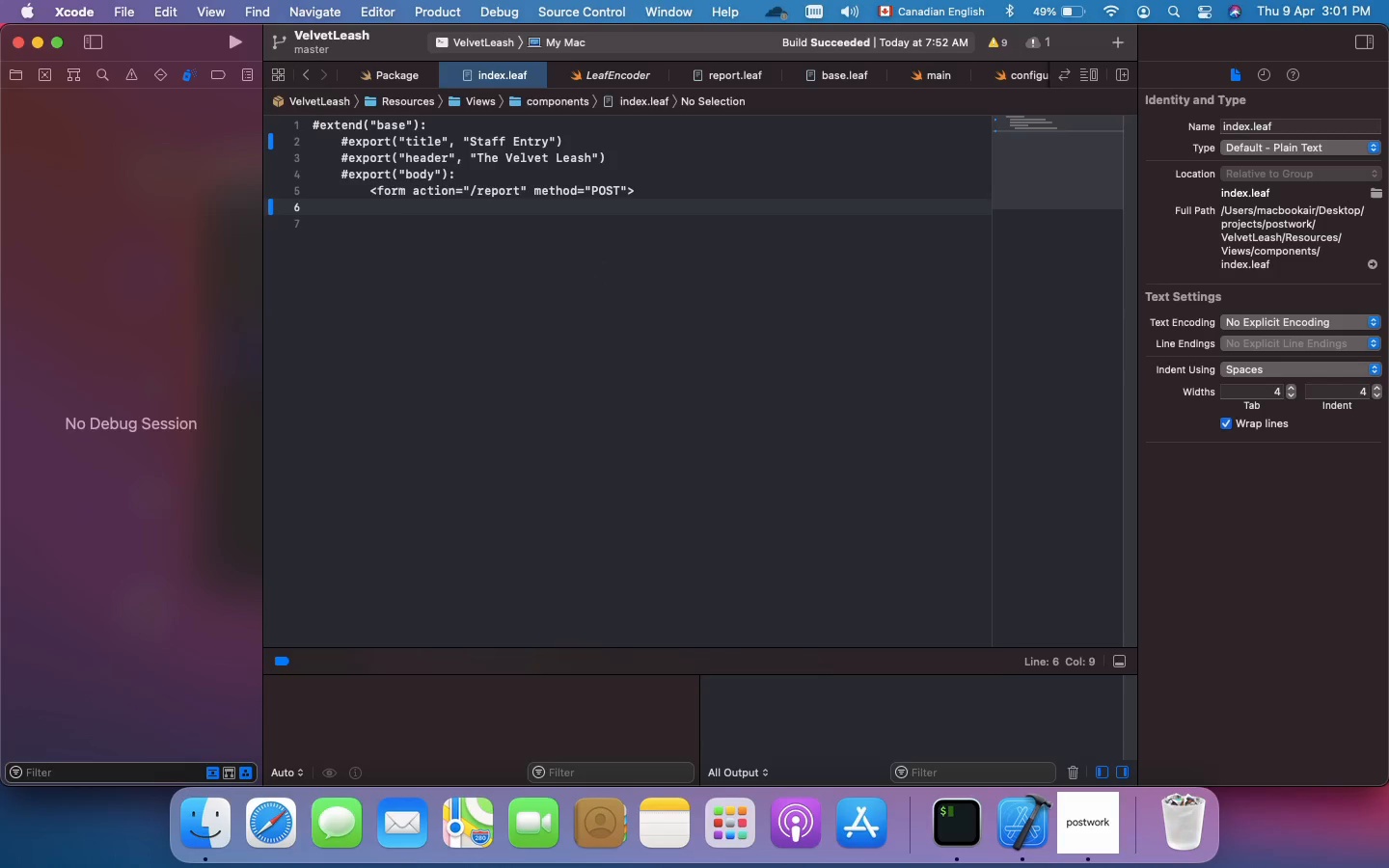 
key(Tab)
 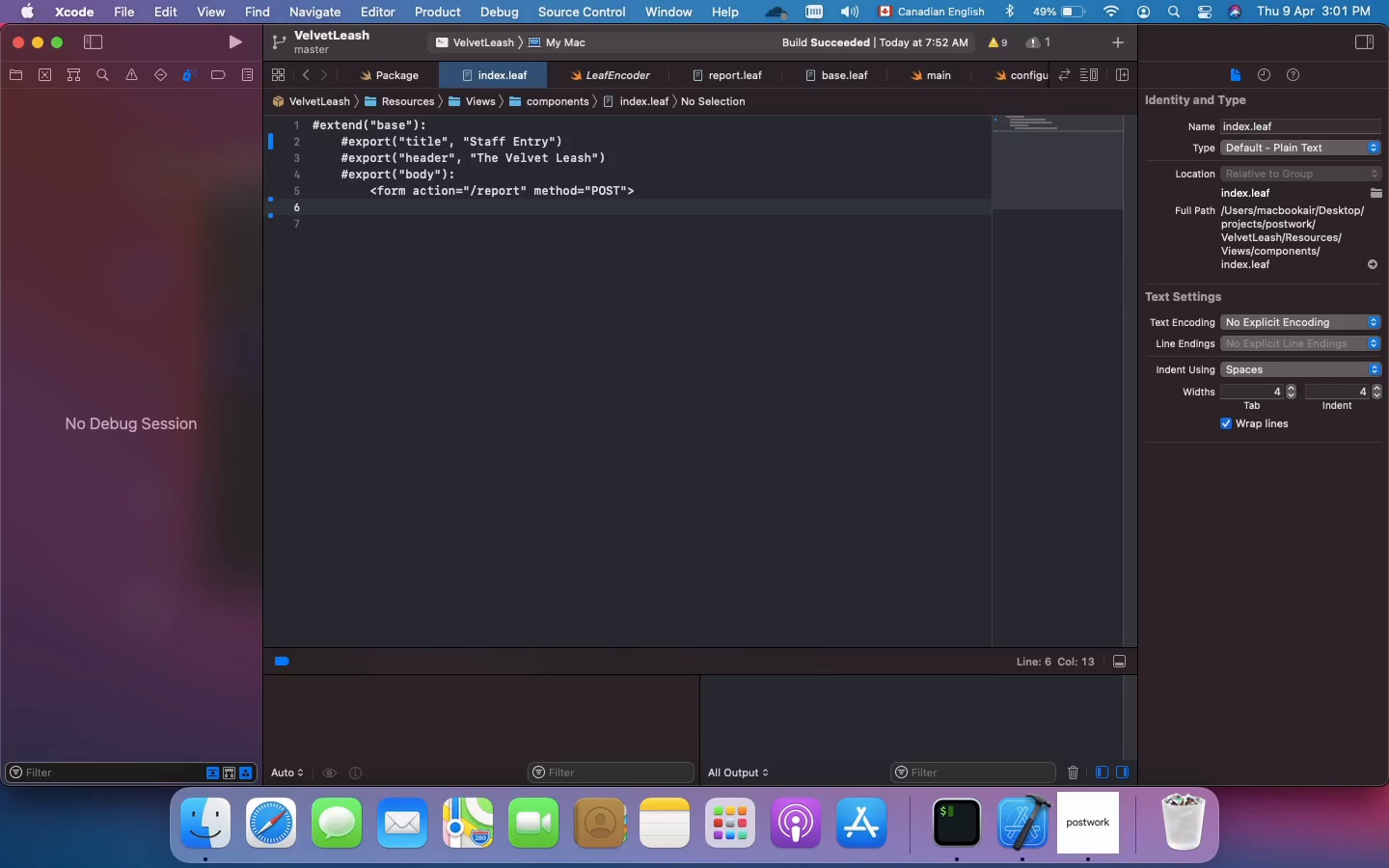 
key(Shift+Comma)
 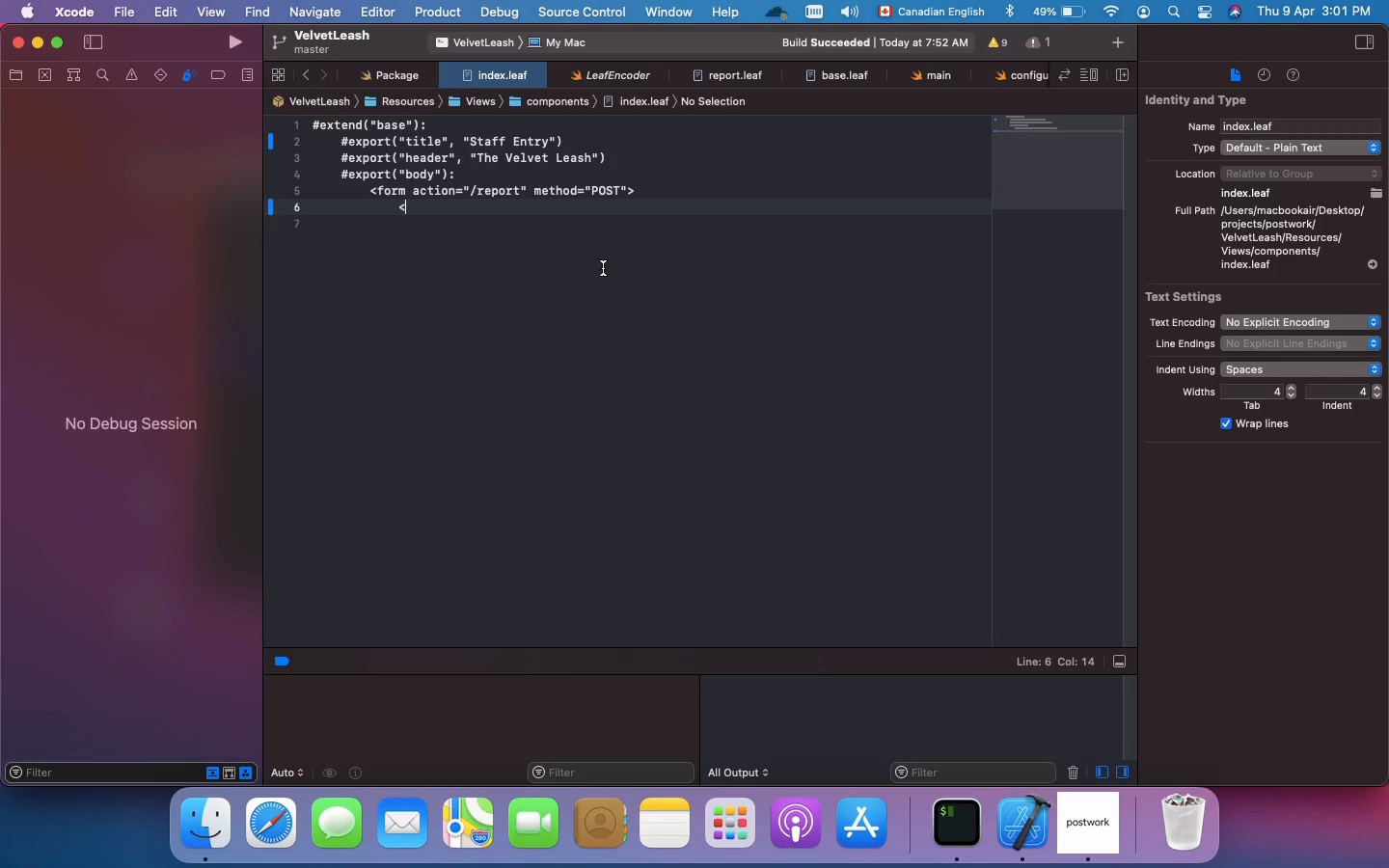 
type(div class="form-group)
 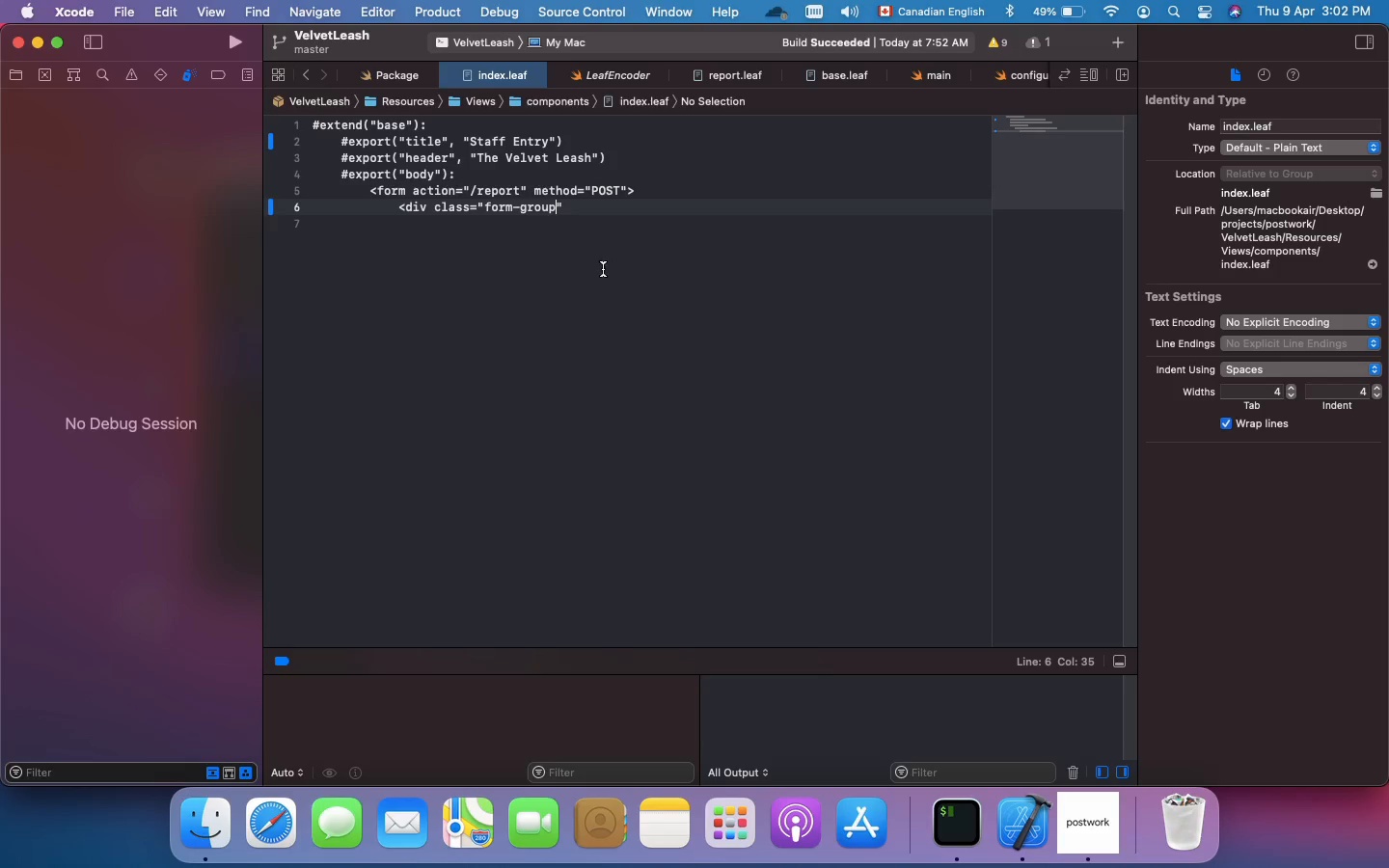 
key(ArrowRight)
 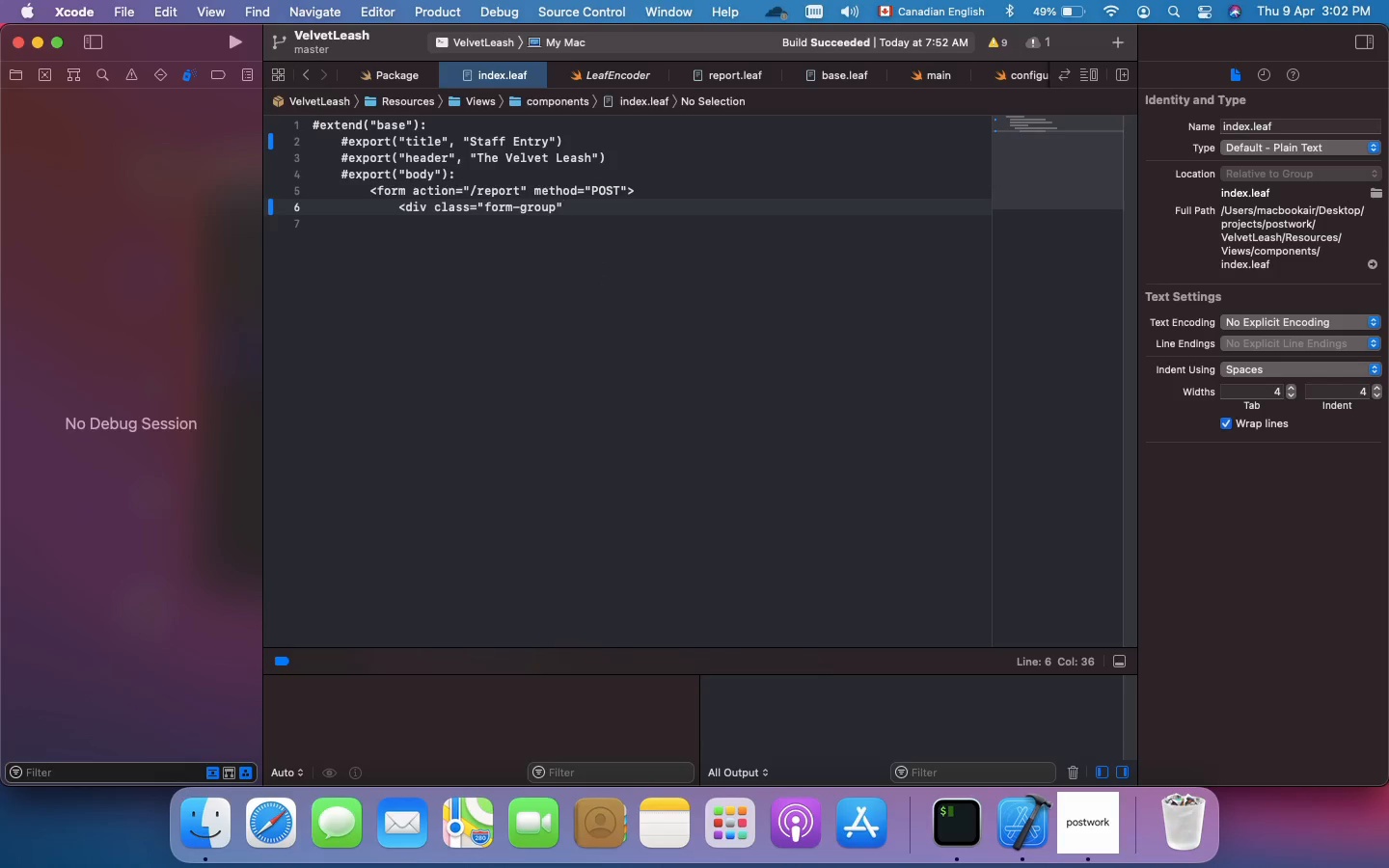 
key(Shift+Period)
 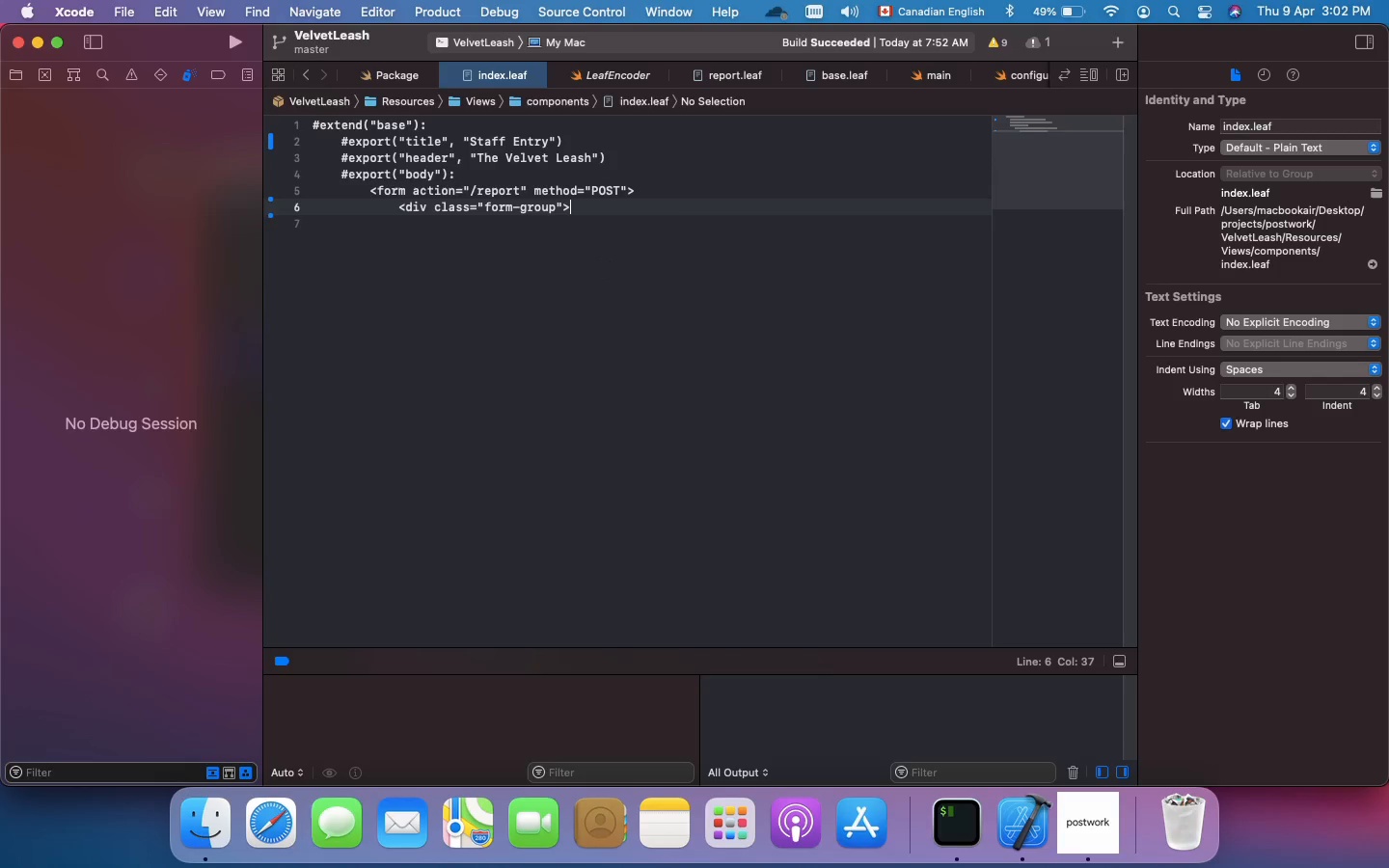 
key(Enter)
 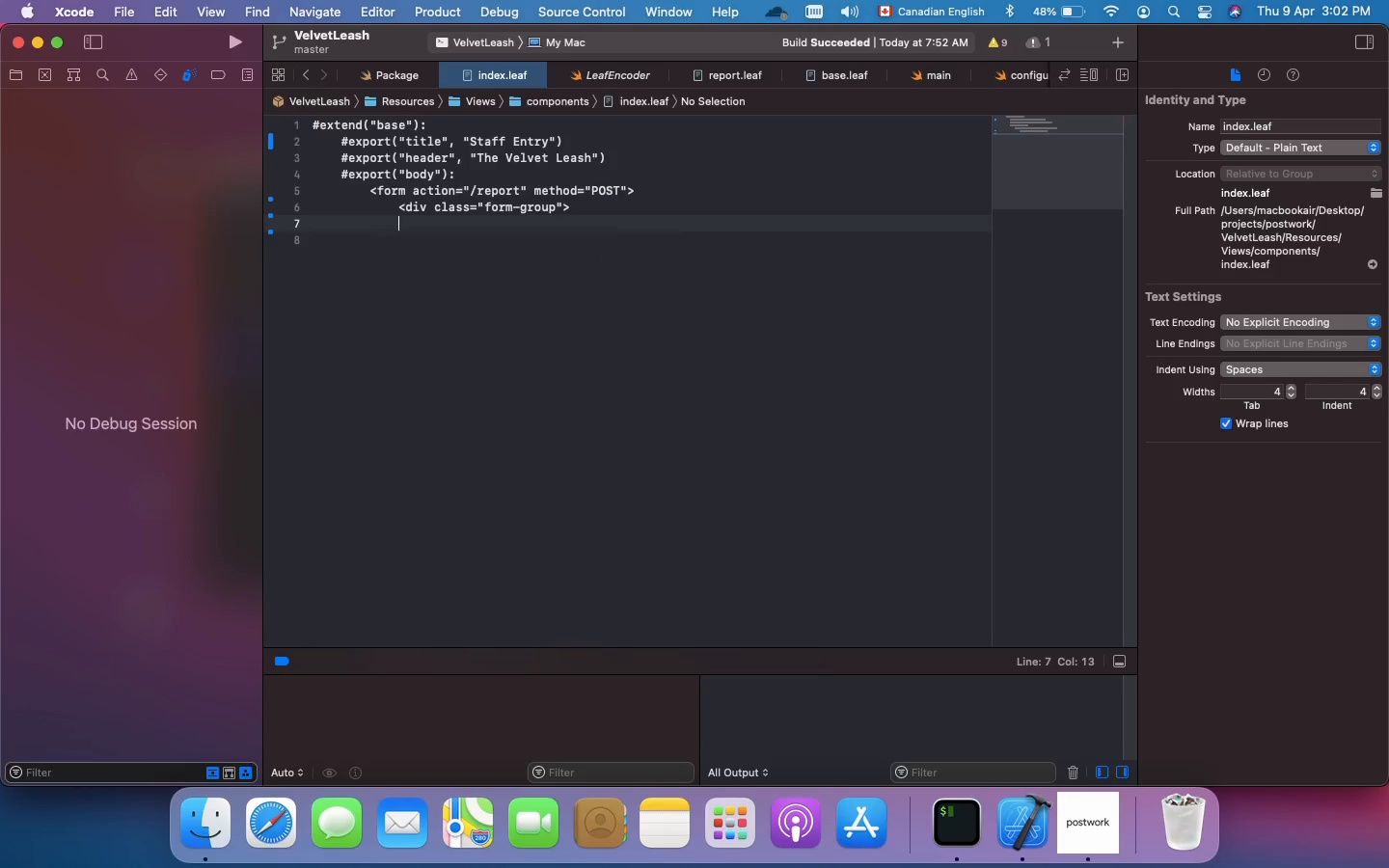 
key(Tab)
type(<label)
 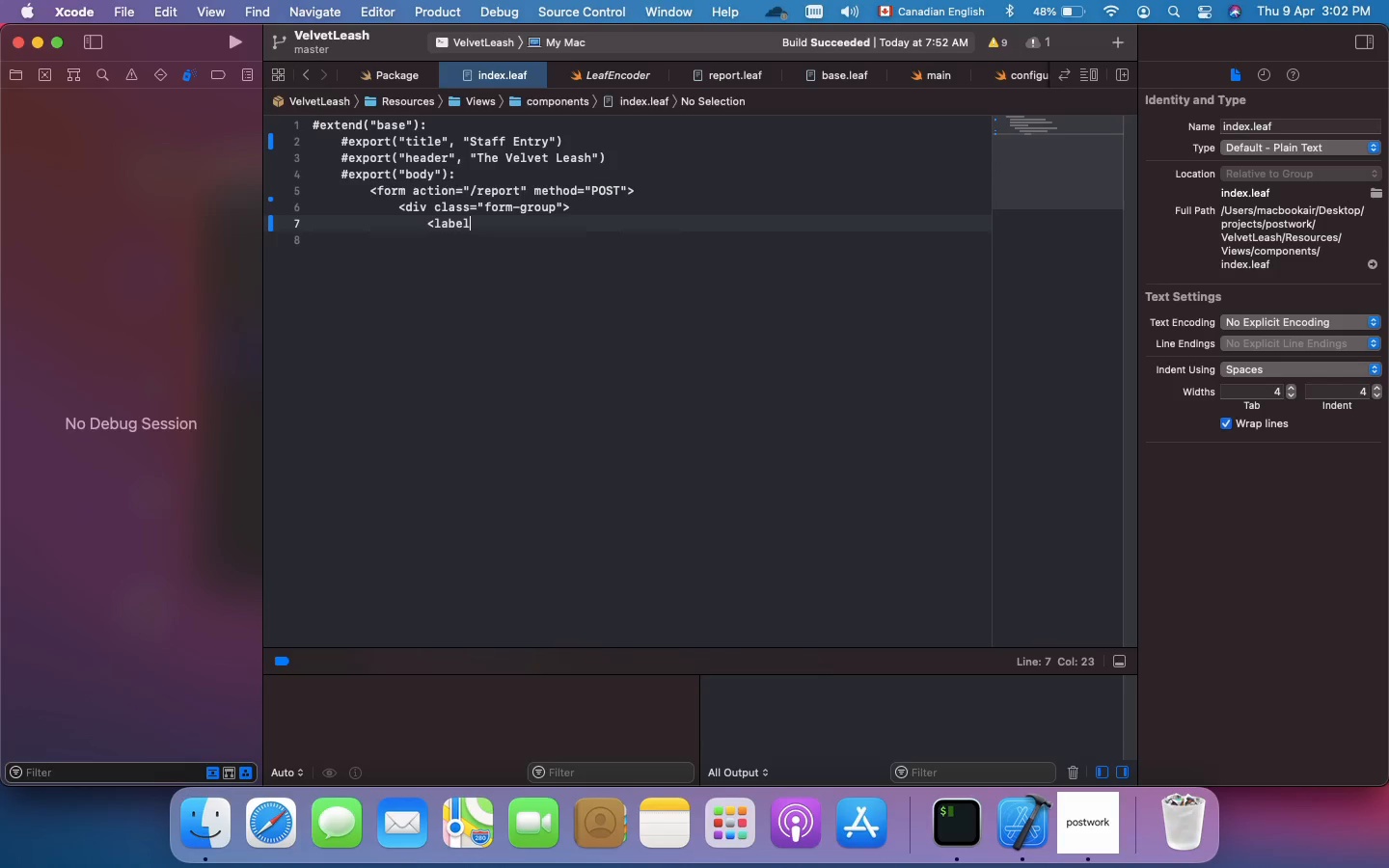 
type(>Pet Name</label>)
 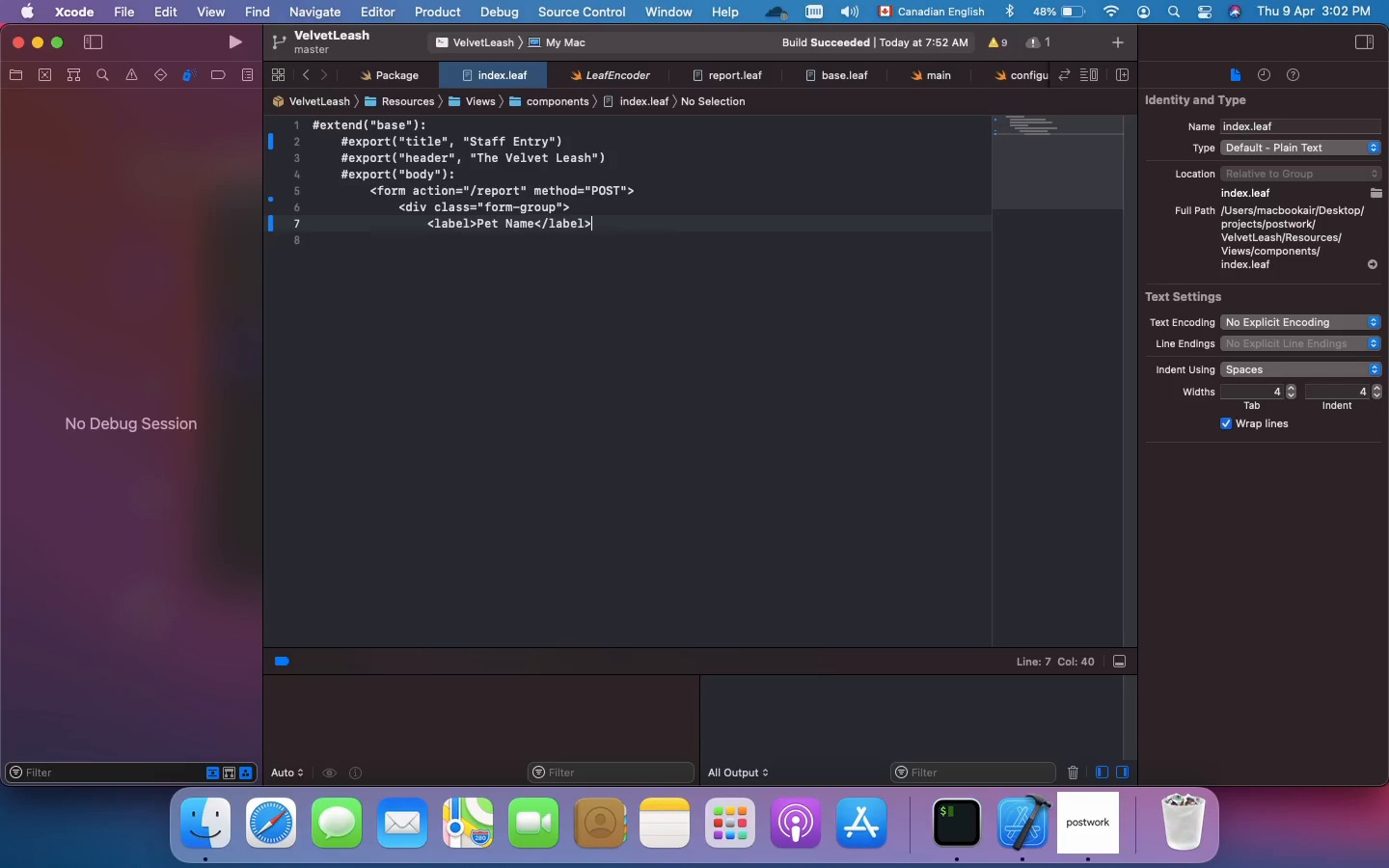 
key(Enter)
 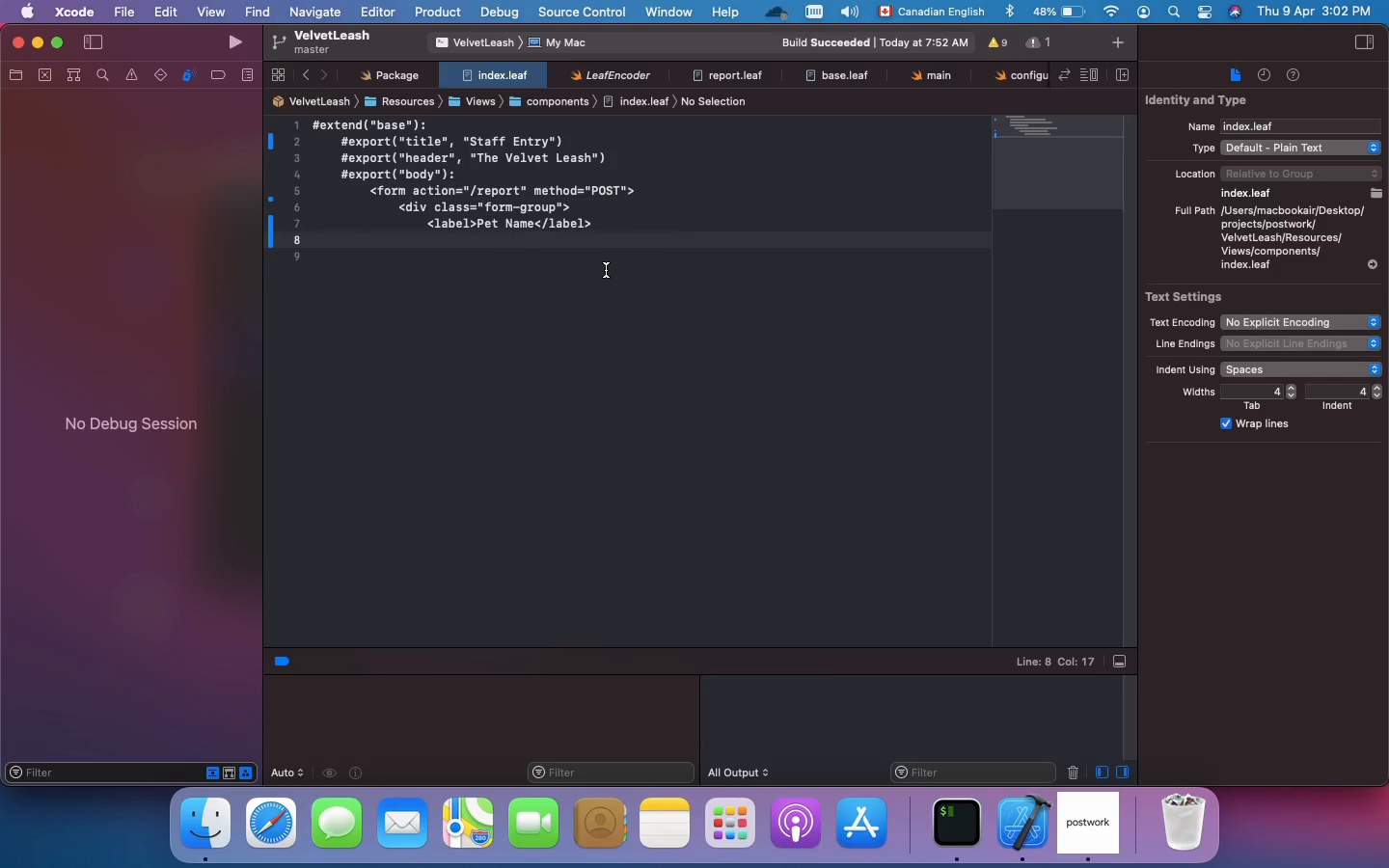 
wait(6.34)
 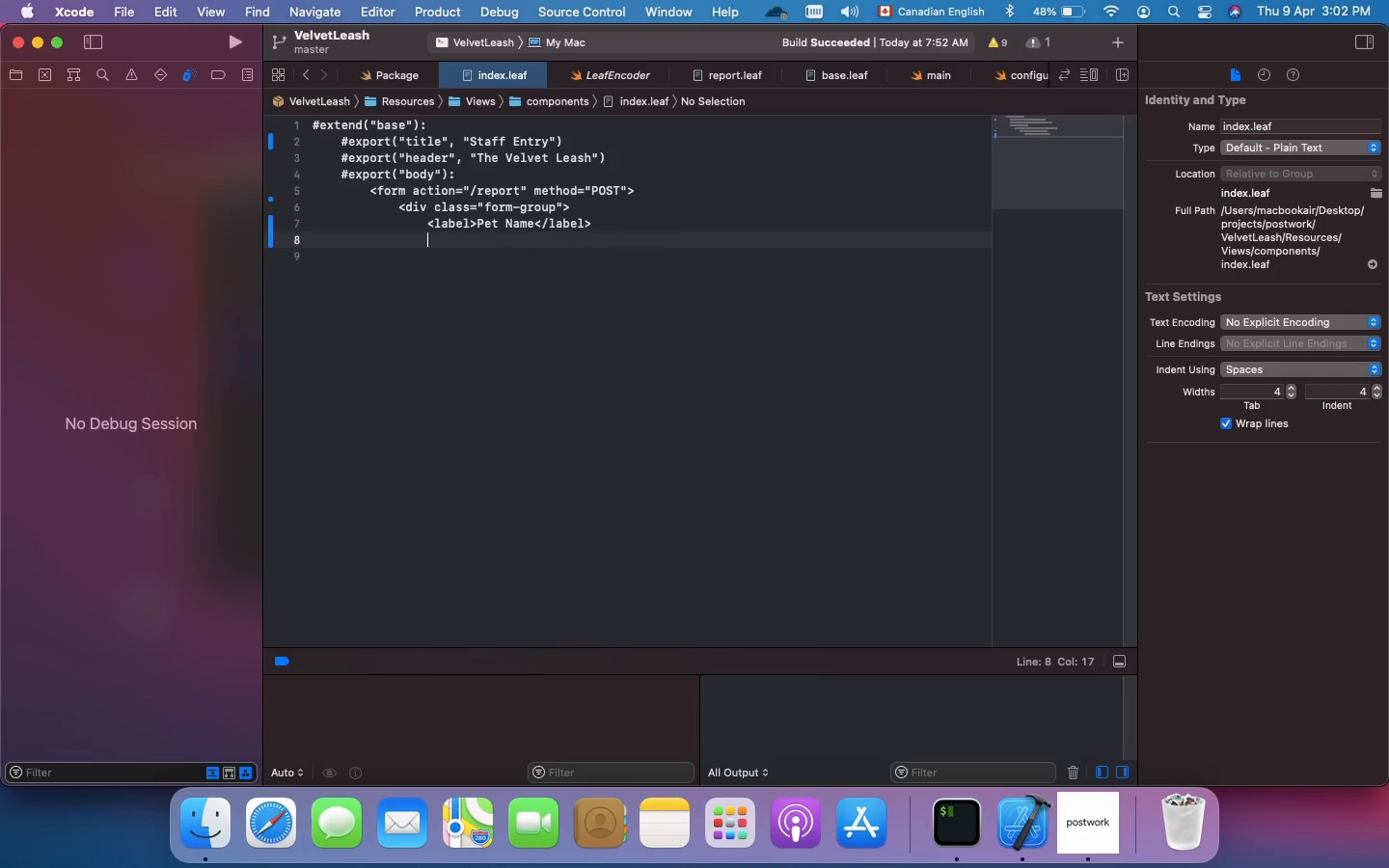 
type(<input type="text)
 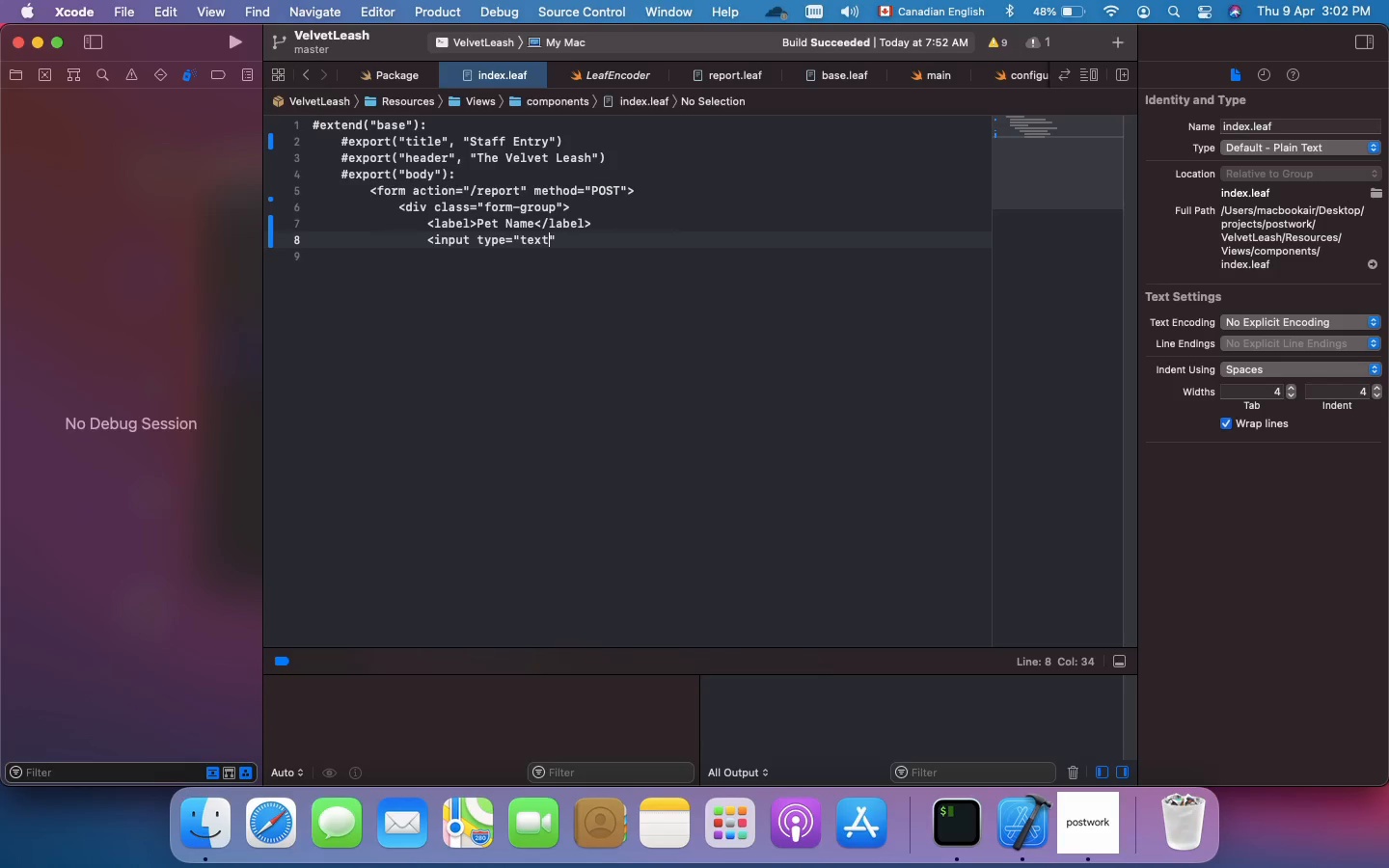 
key(ArrowRight)
 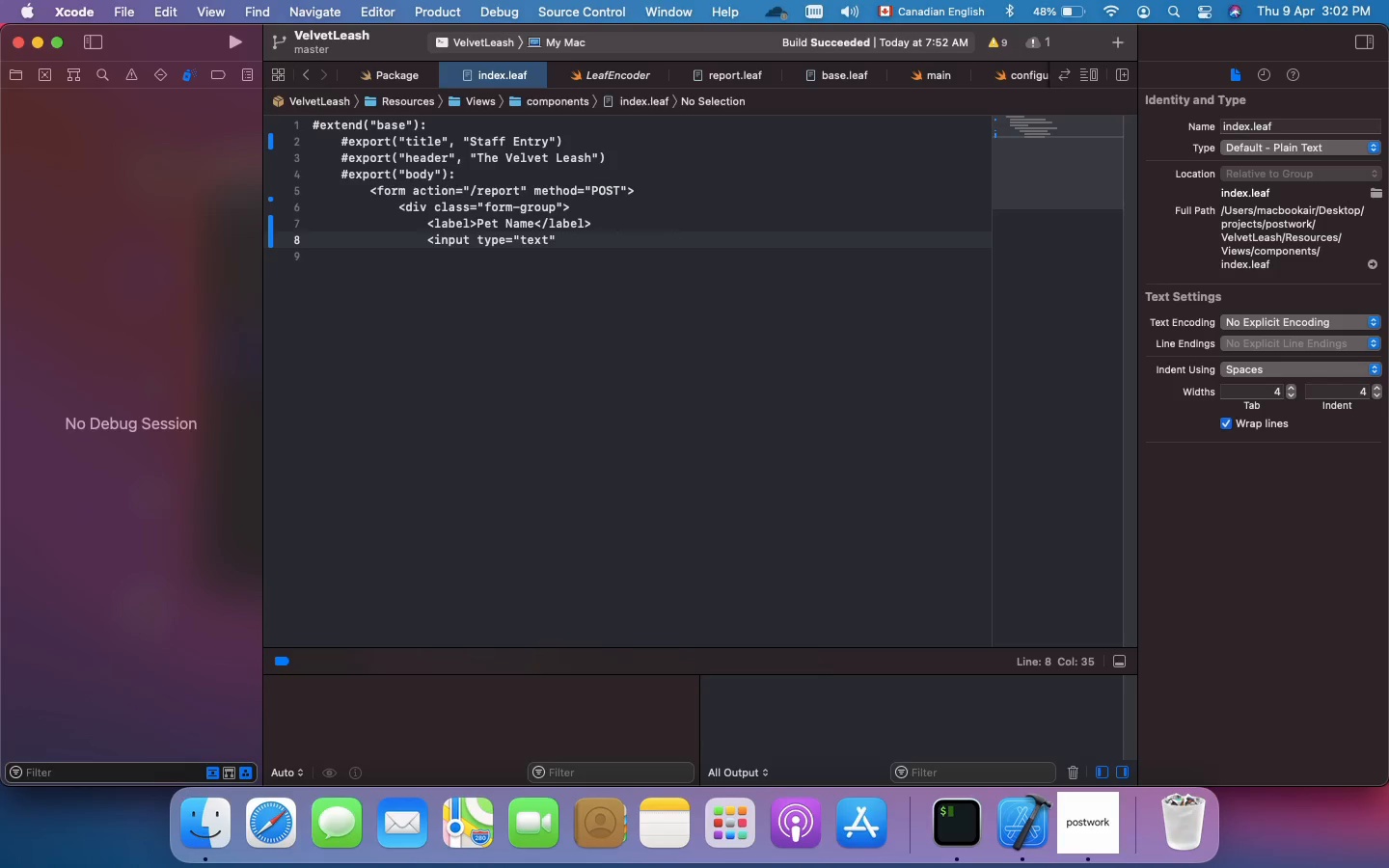 
type( m)
key(Backspace)
type(name=")
 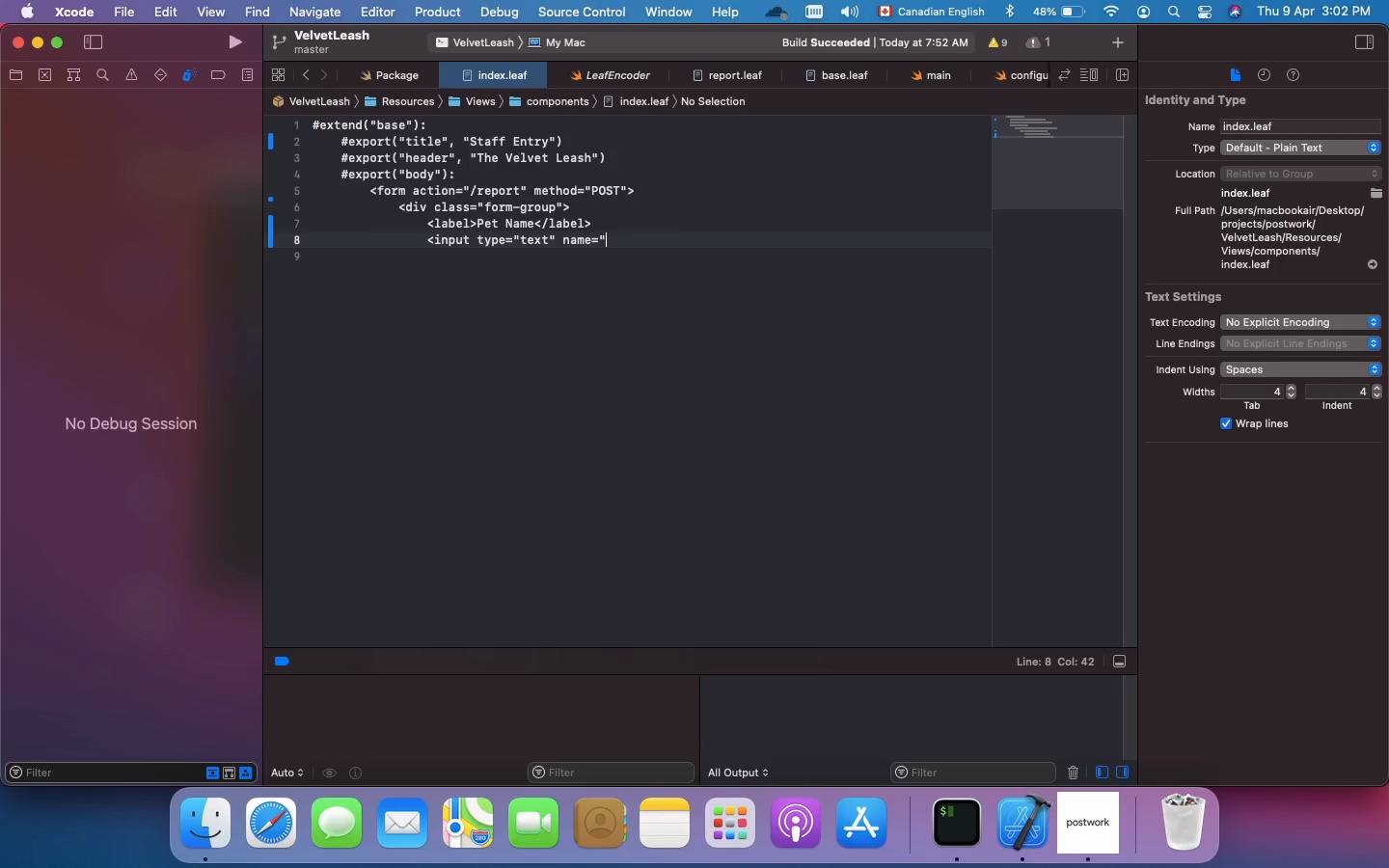 
type(petName)
 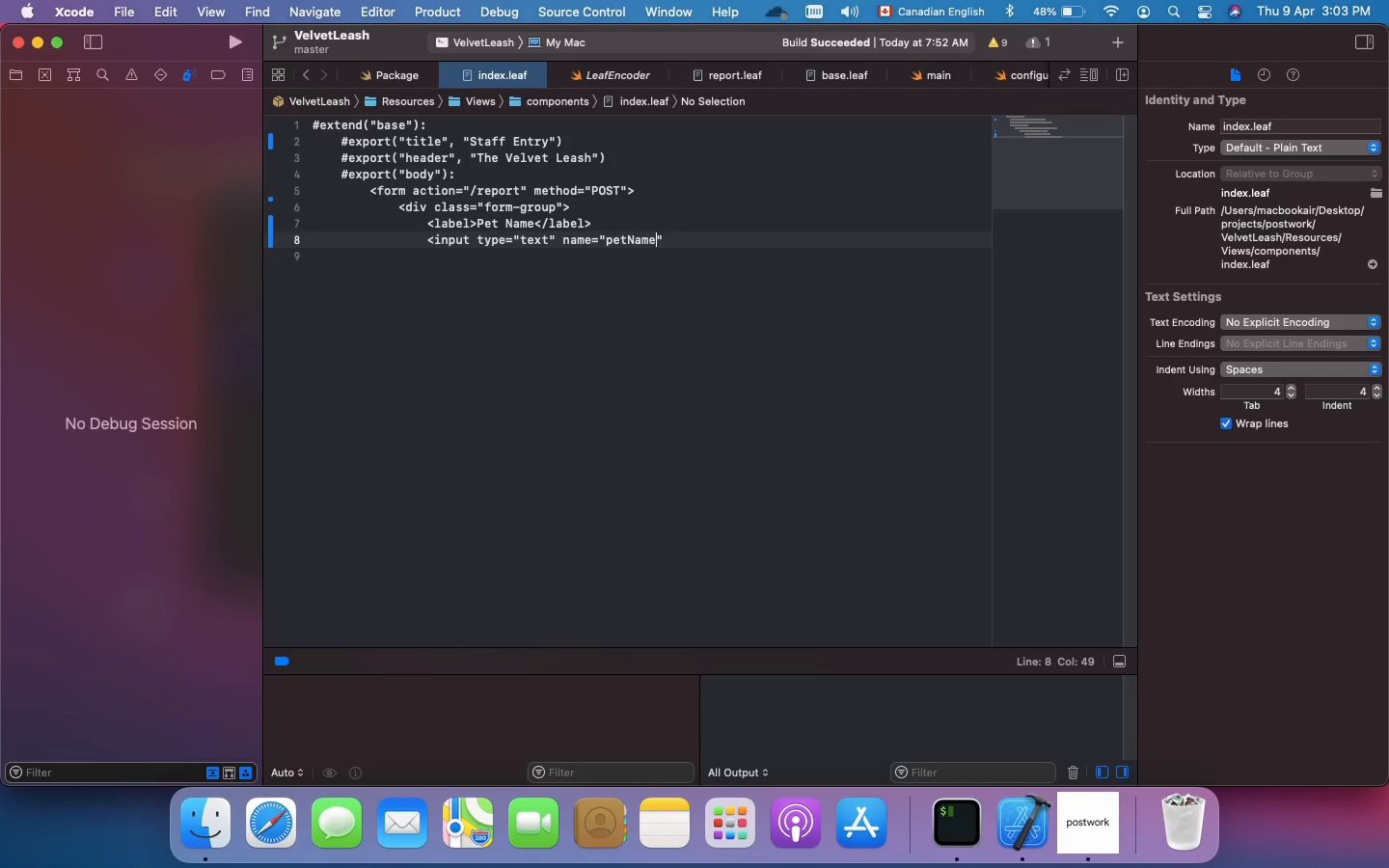 
key(ArrowRight)
 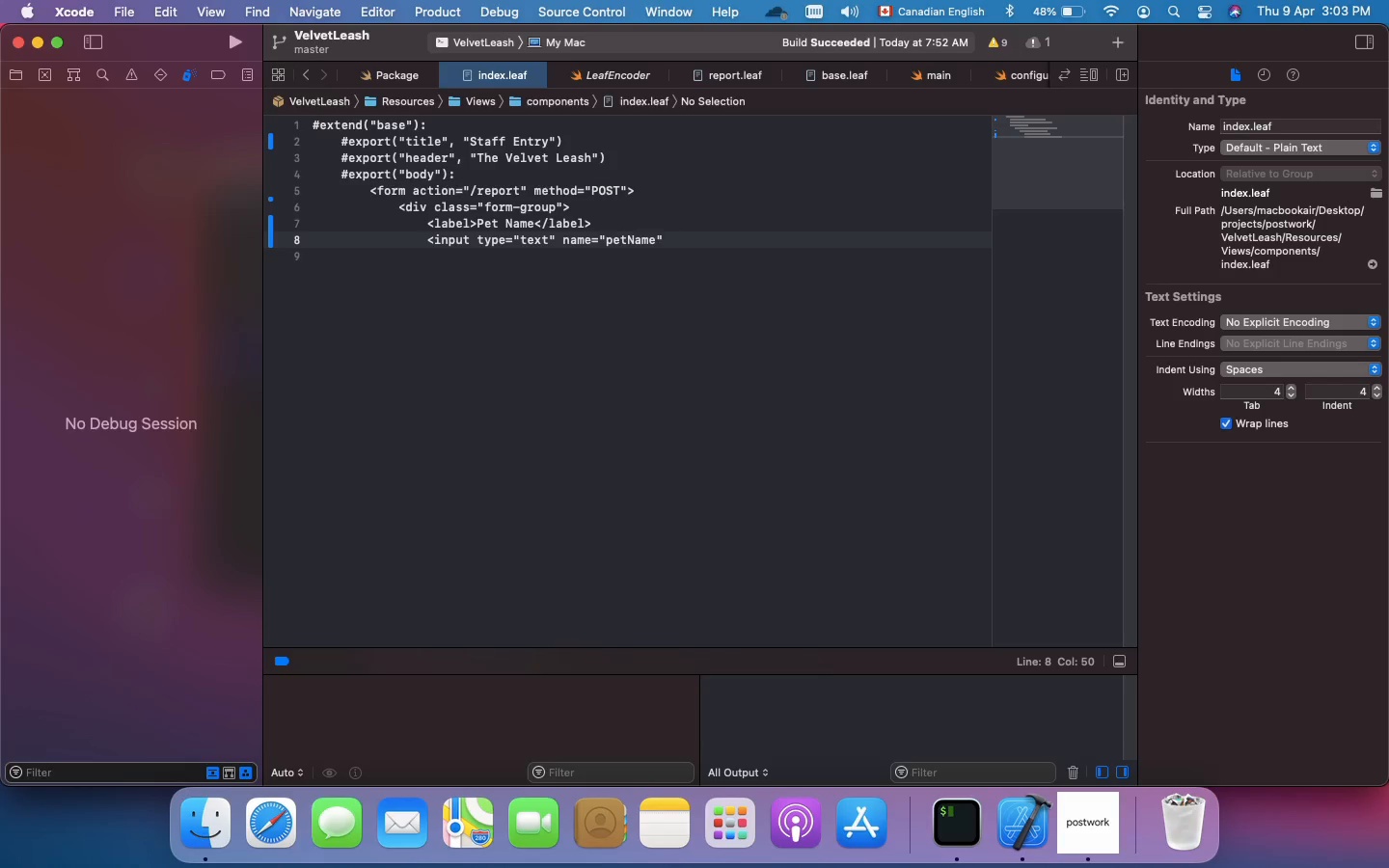 
type( required placeholder="e.g )
 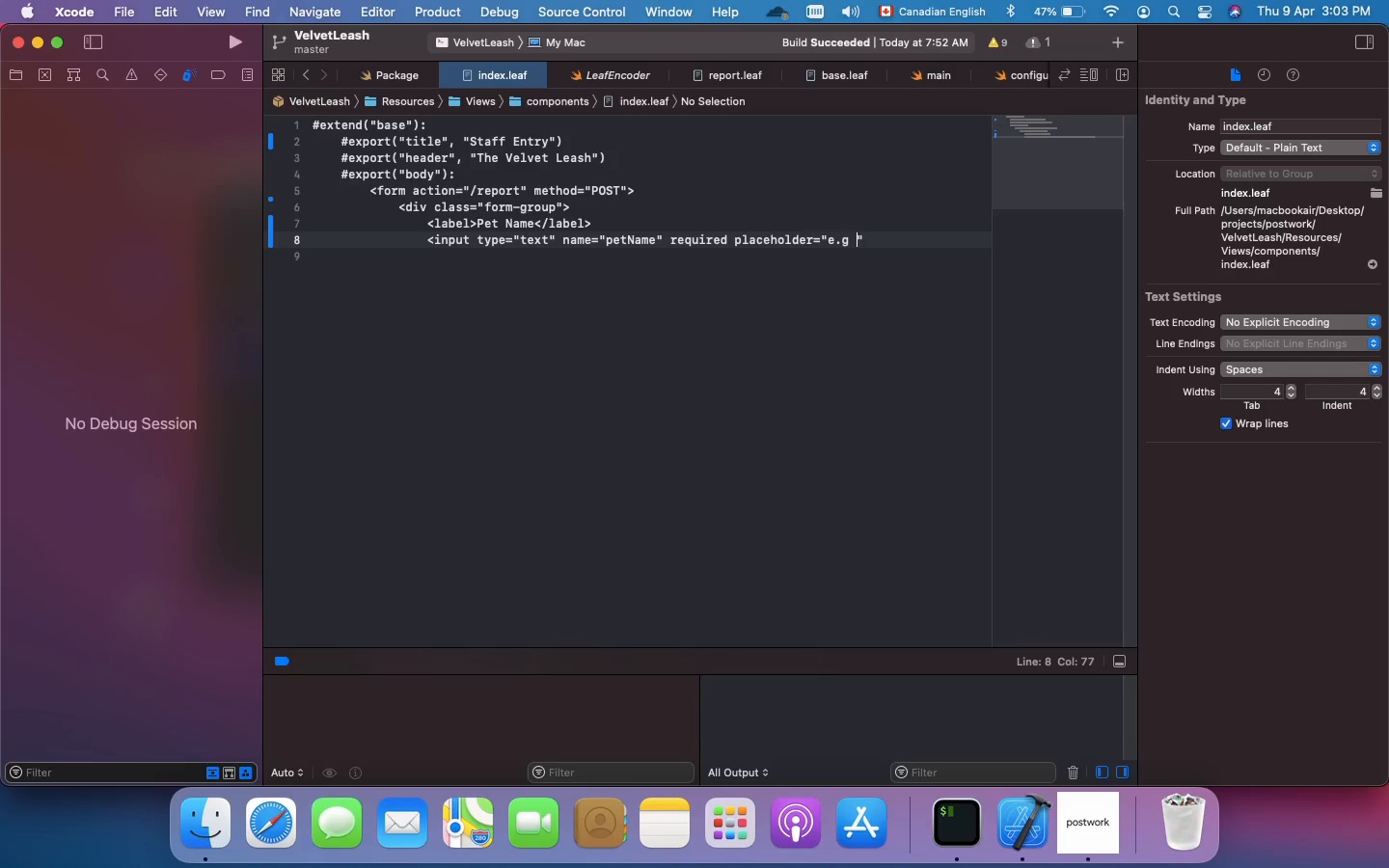 
type(Bella)
 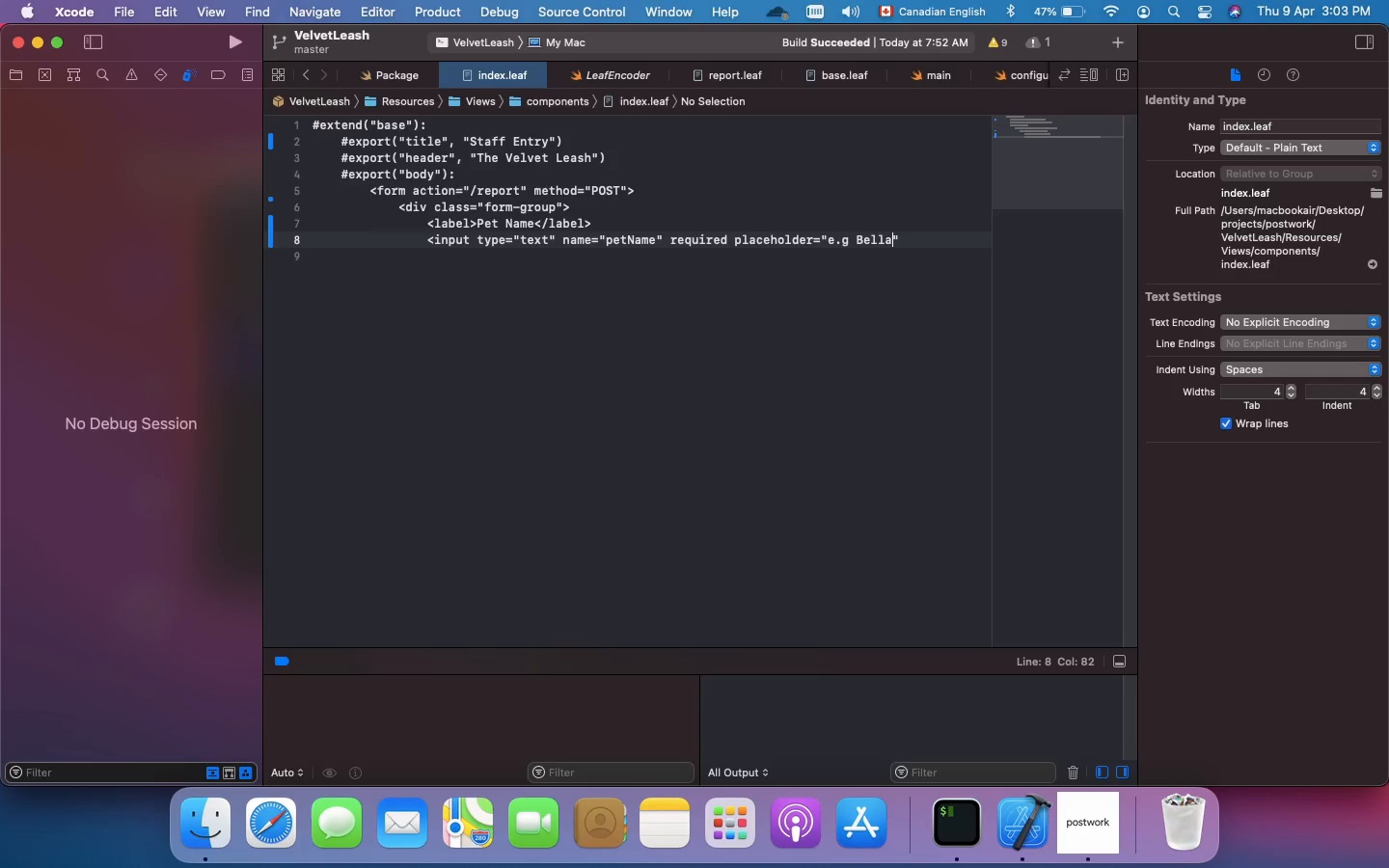 
wait(6.12)
 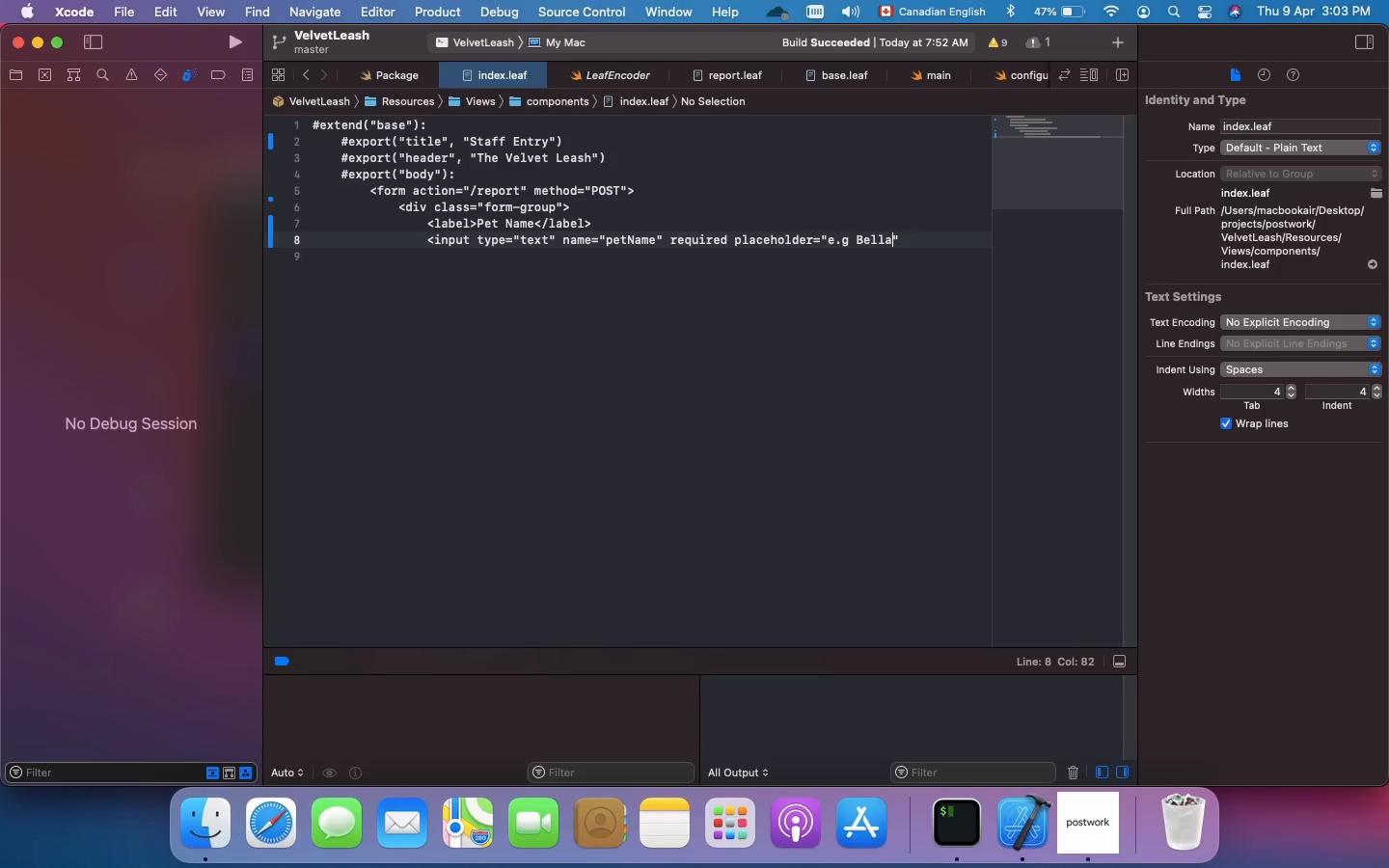 
key(ArrowRight)
 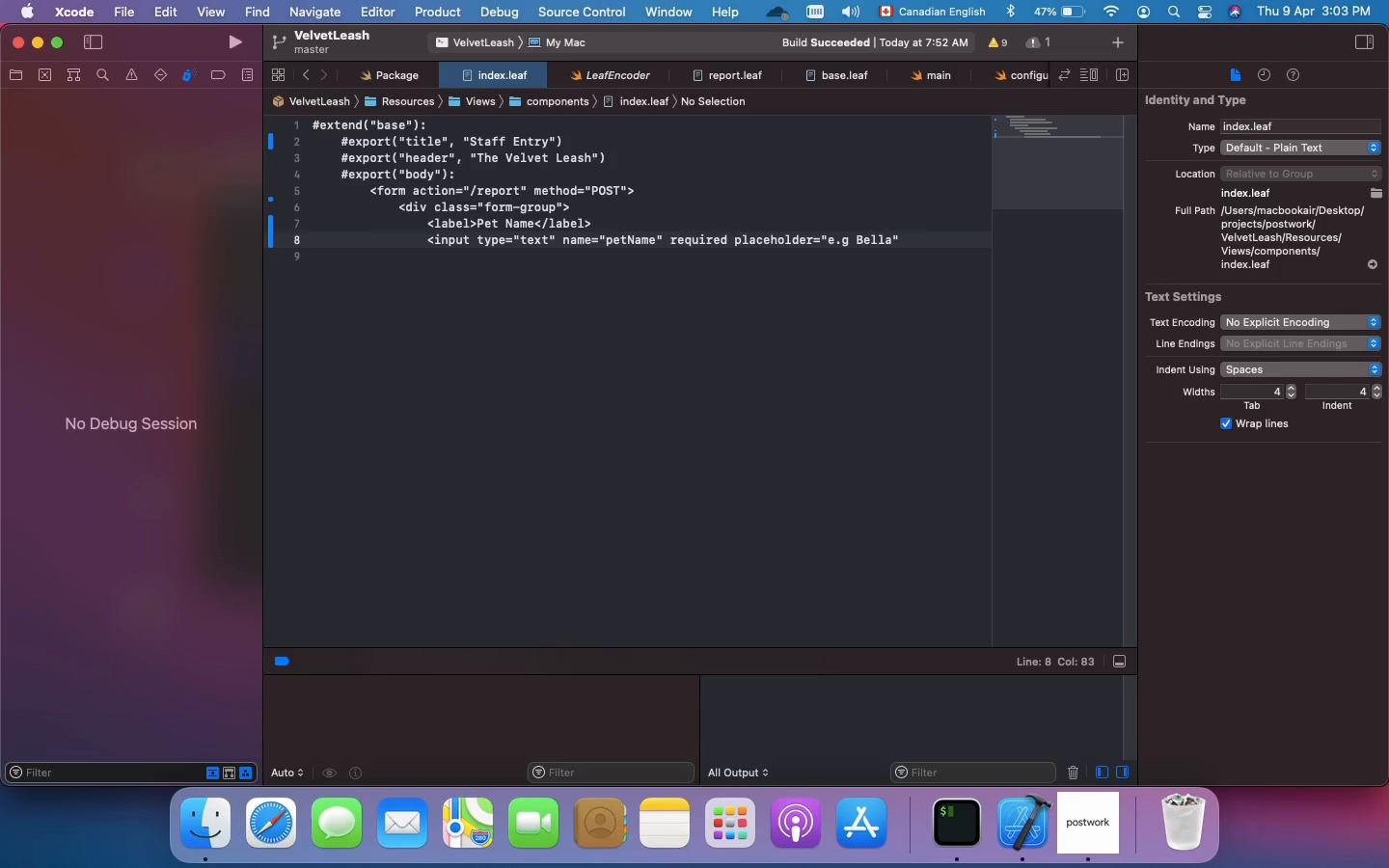 
key(Shift+Period)
 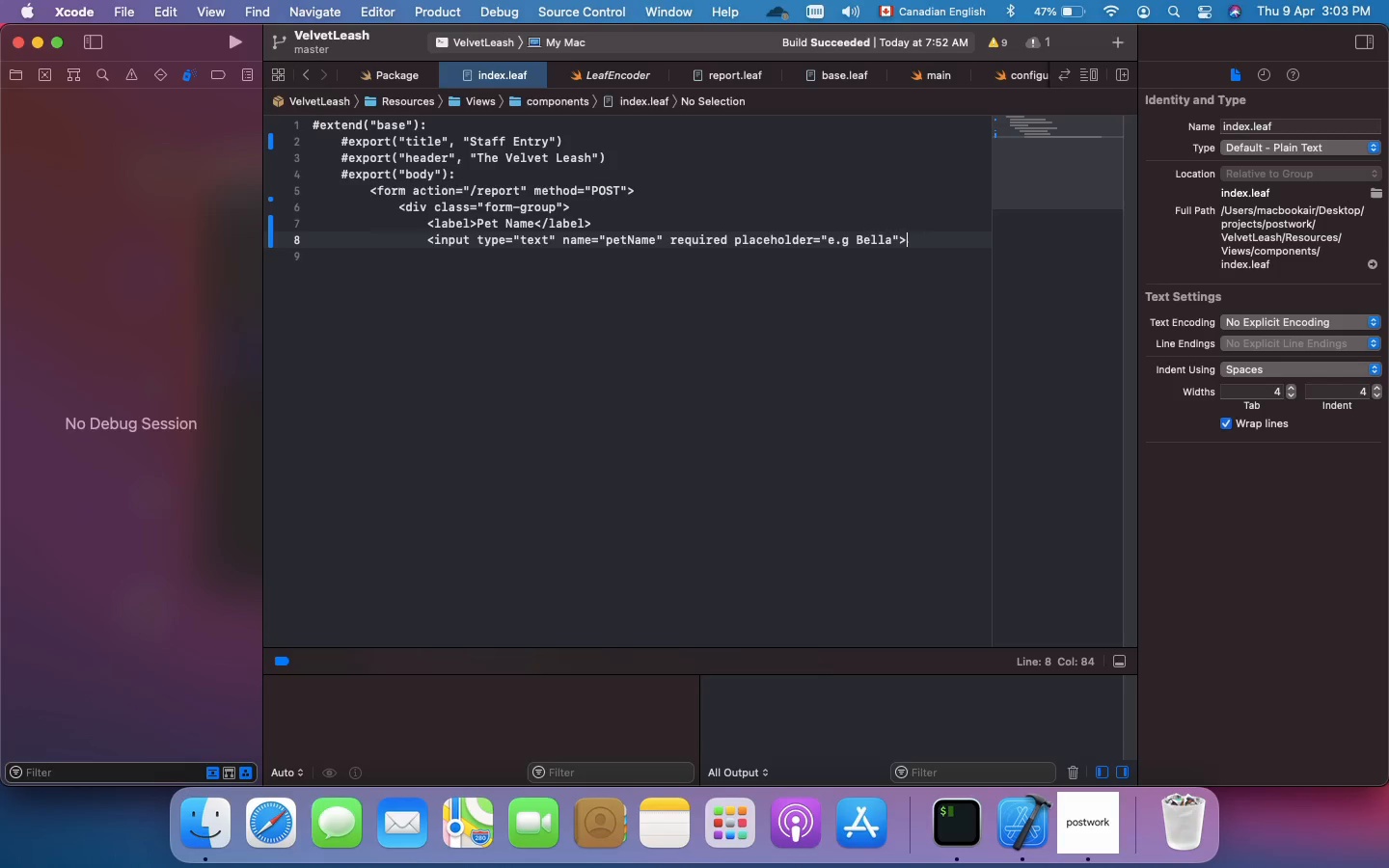 
key(Enter)
 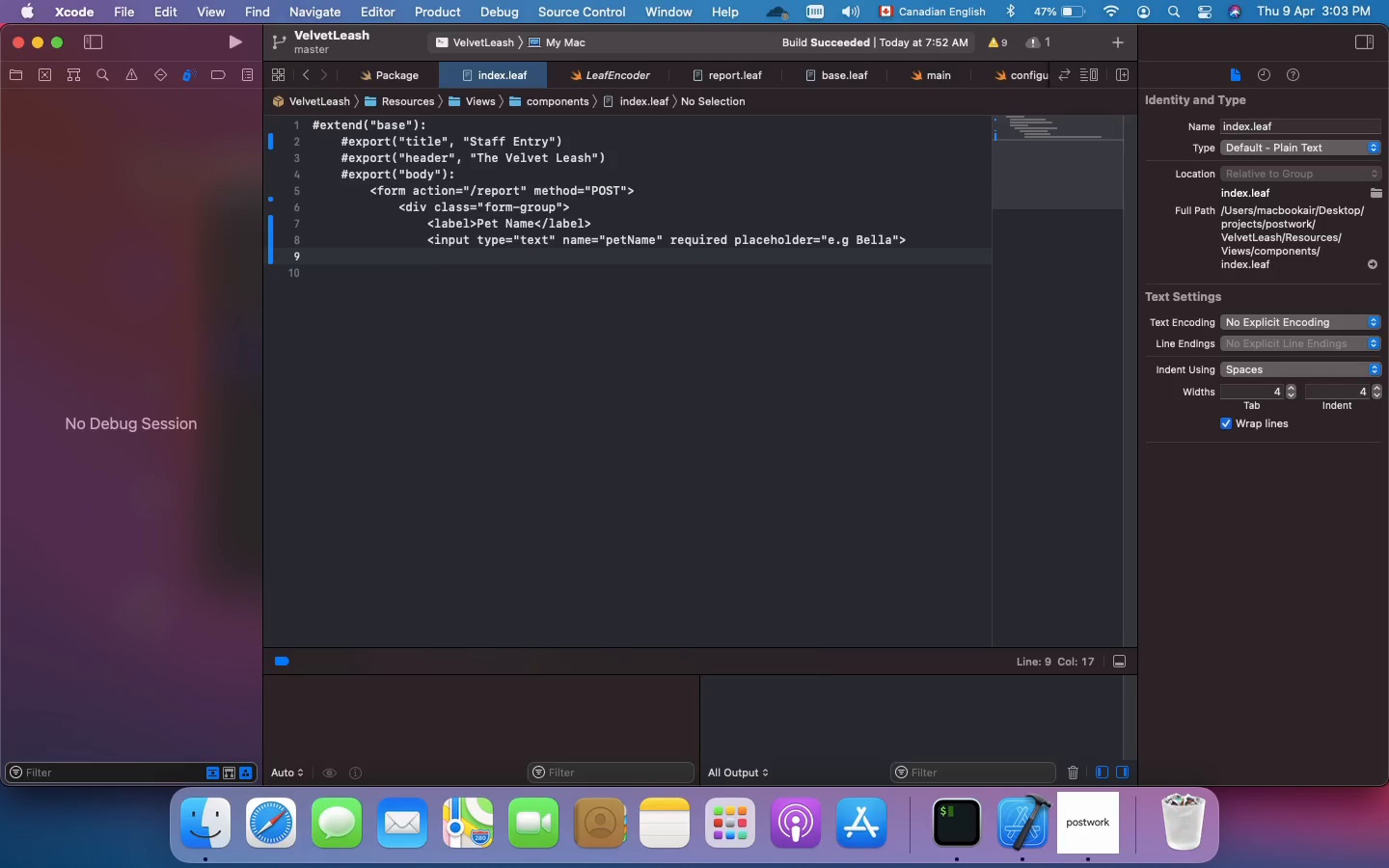 
key(Backspace)
type(</div>)
 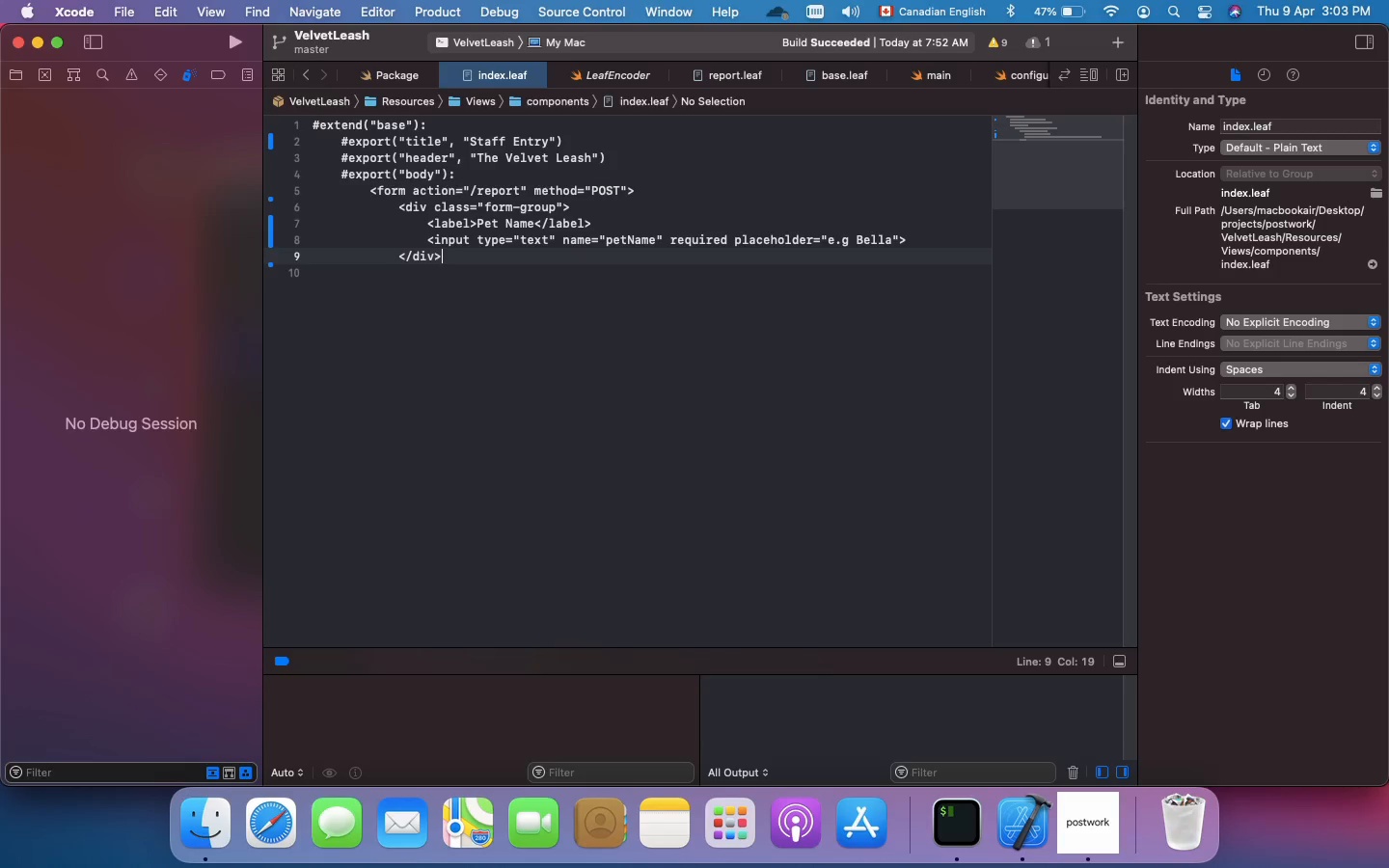 
 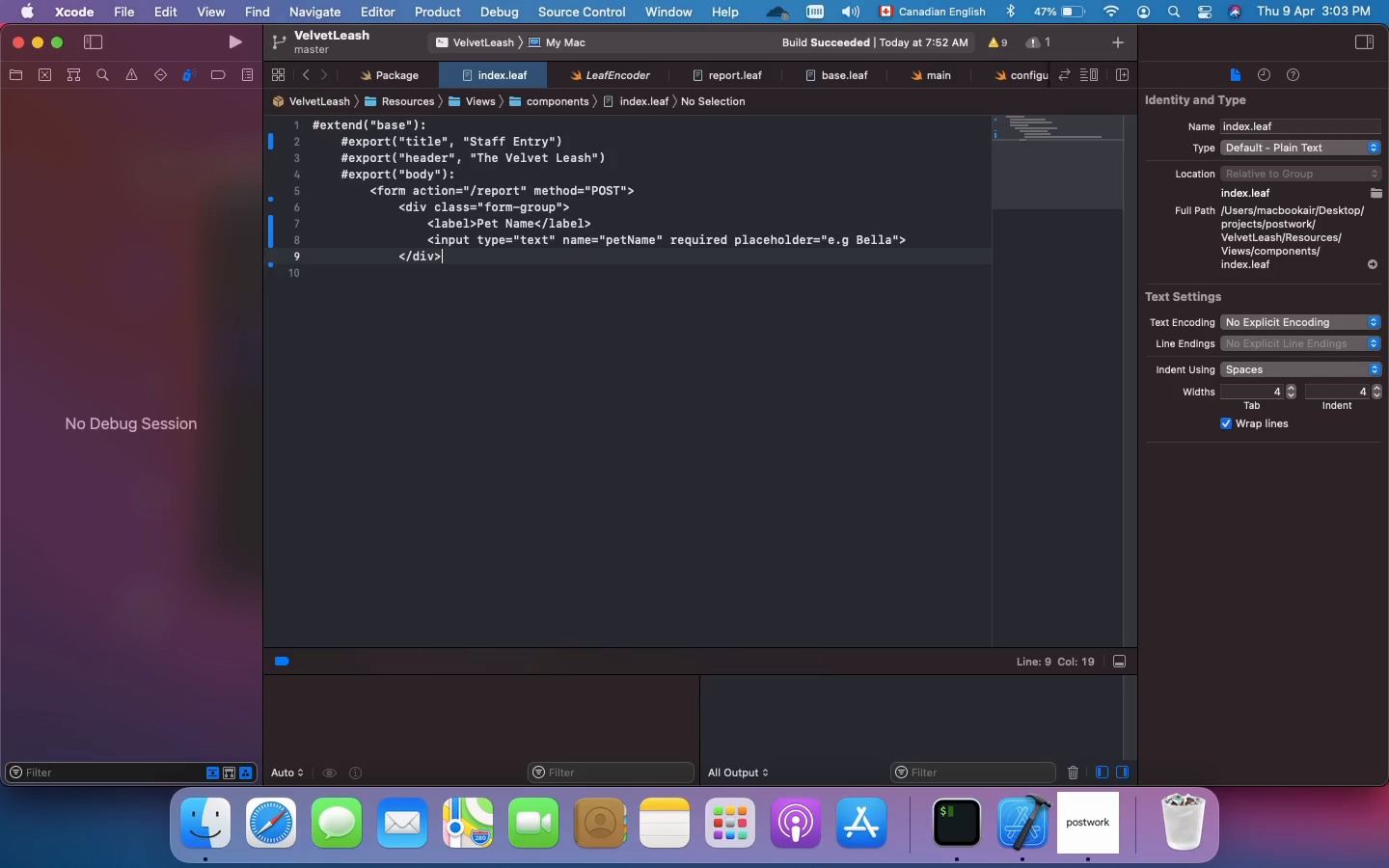 
key(Enter)
 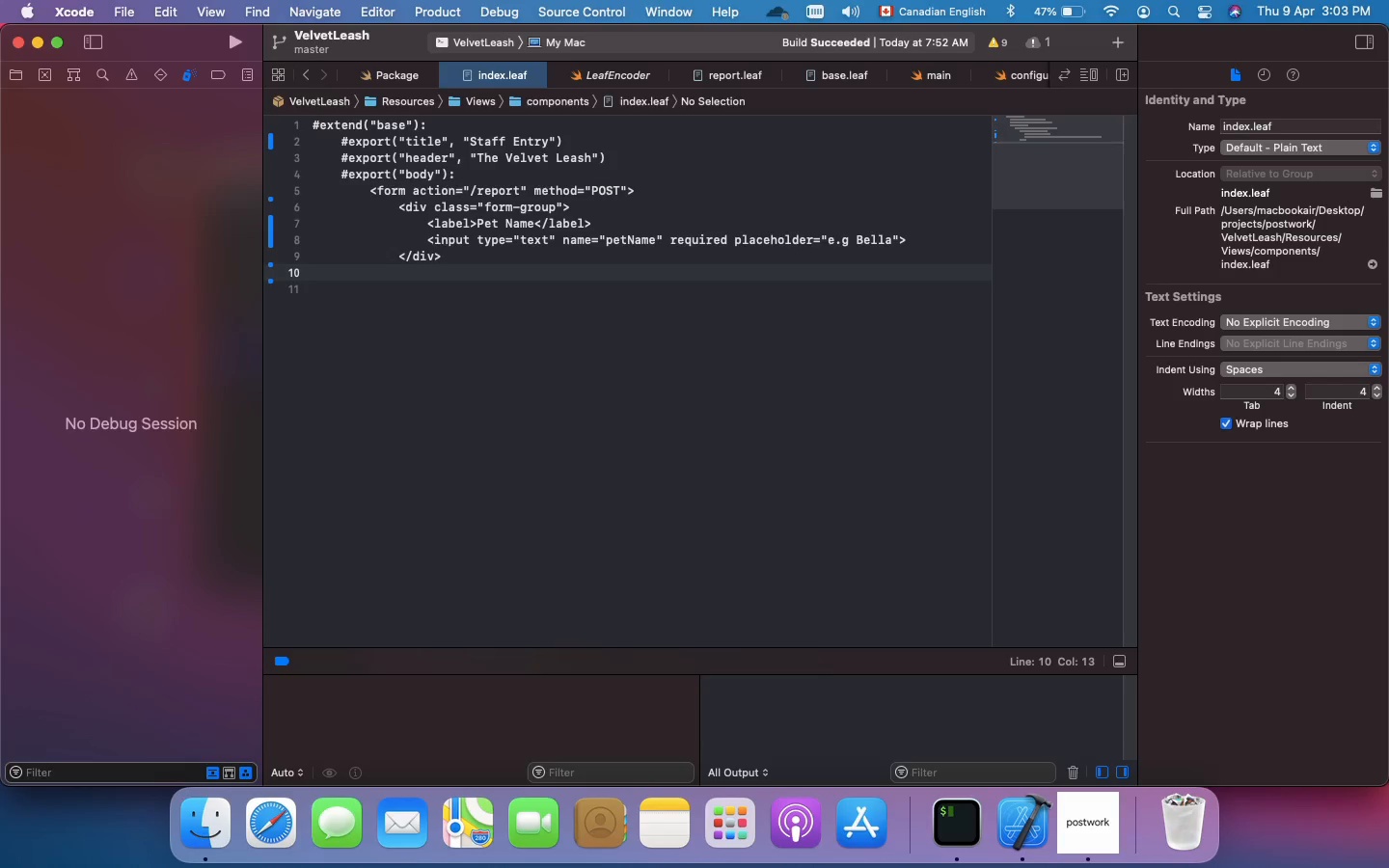 
wait(6.4)
 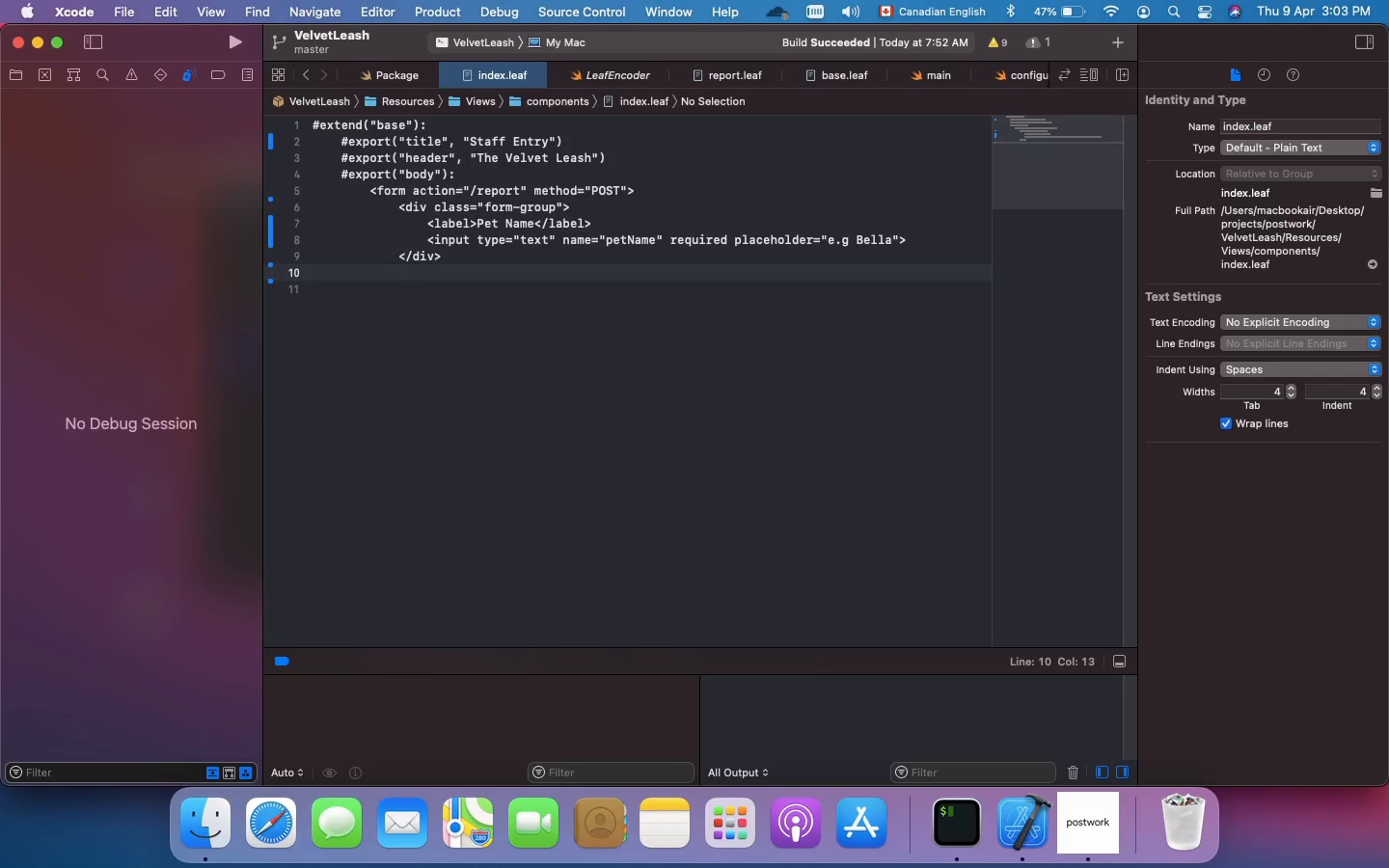 
type(<div class )
key(Backspace)
type( = ")
 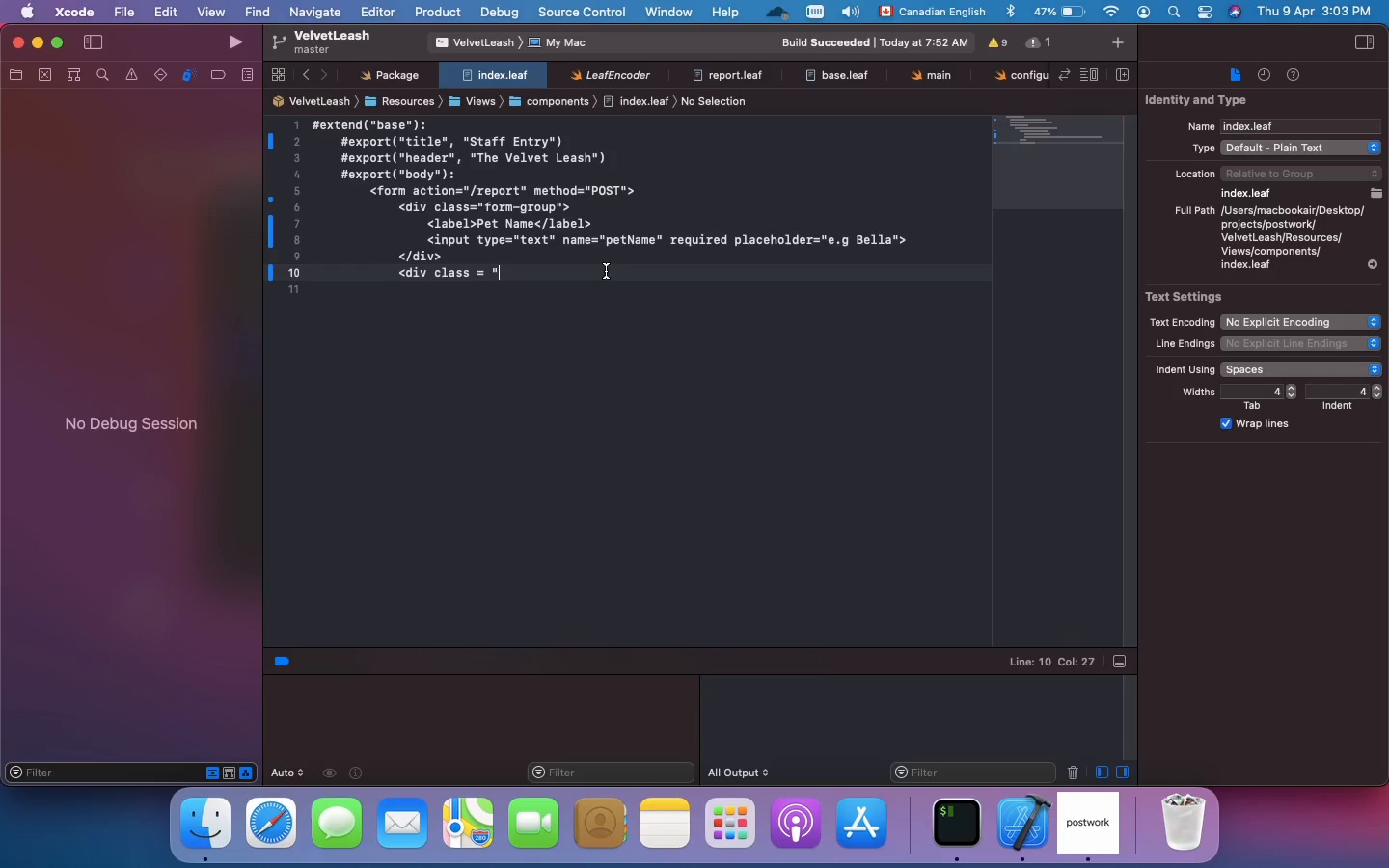 
wait(16.06)
 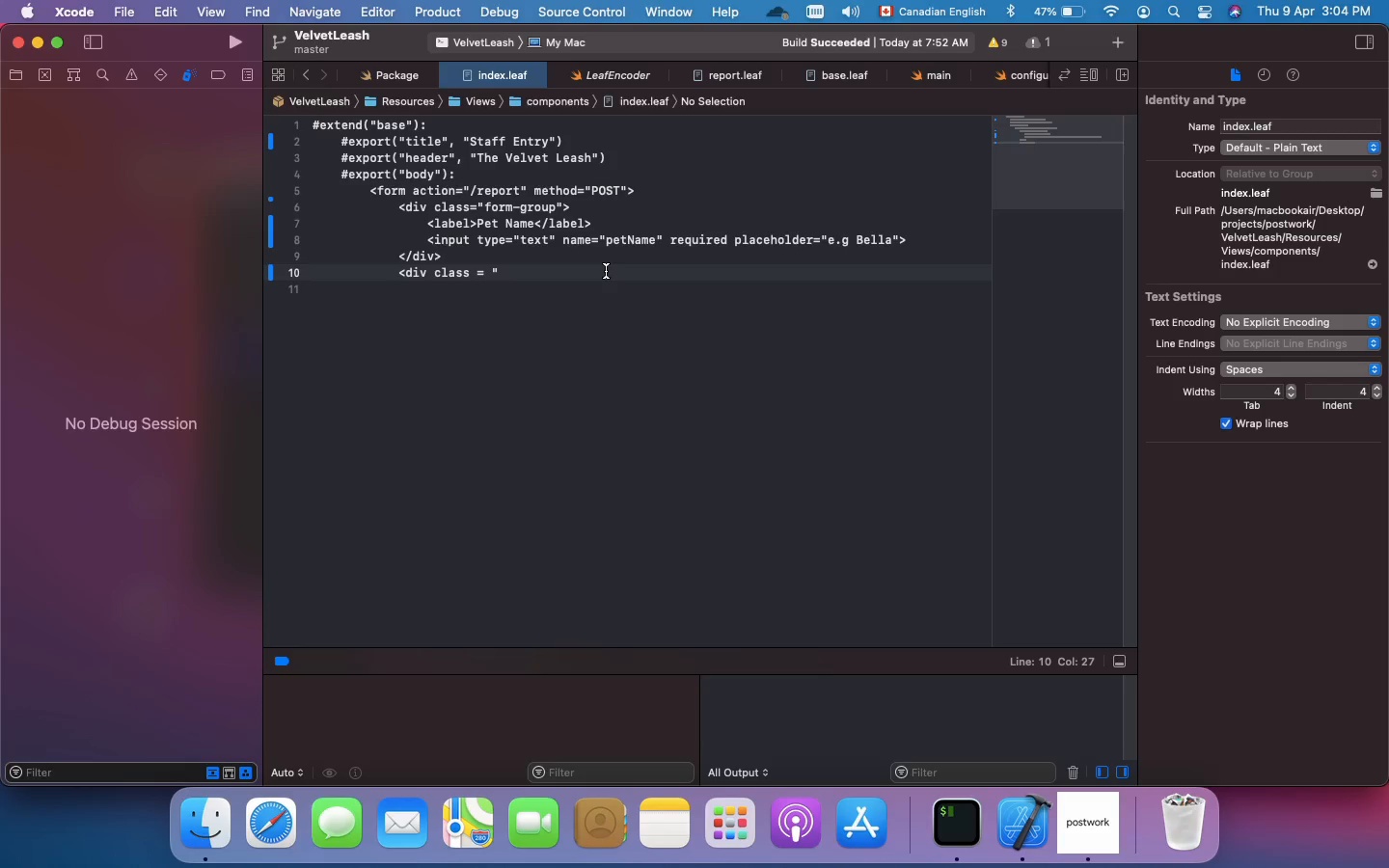 
type(form-)
 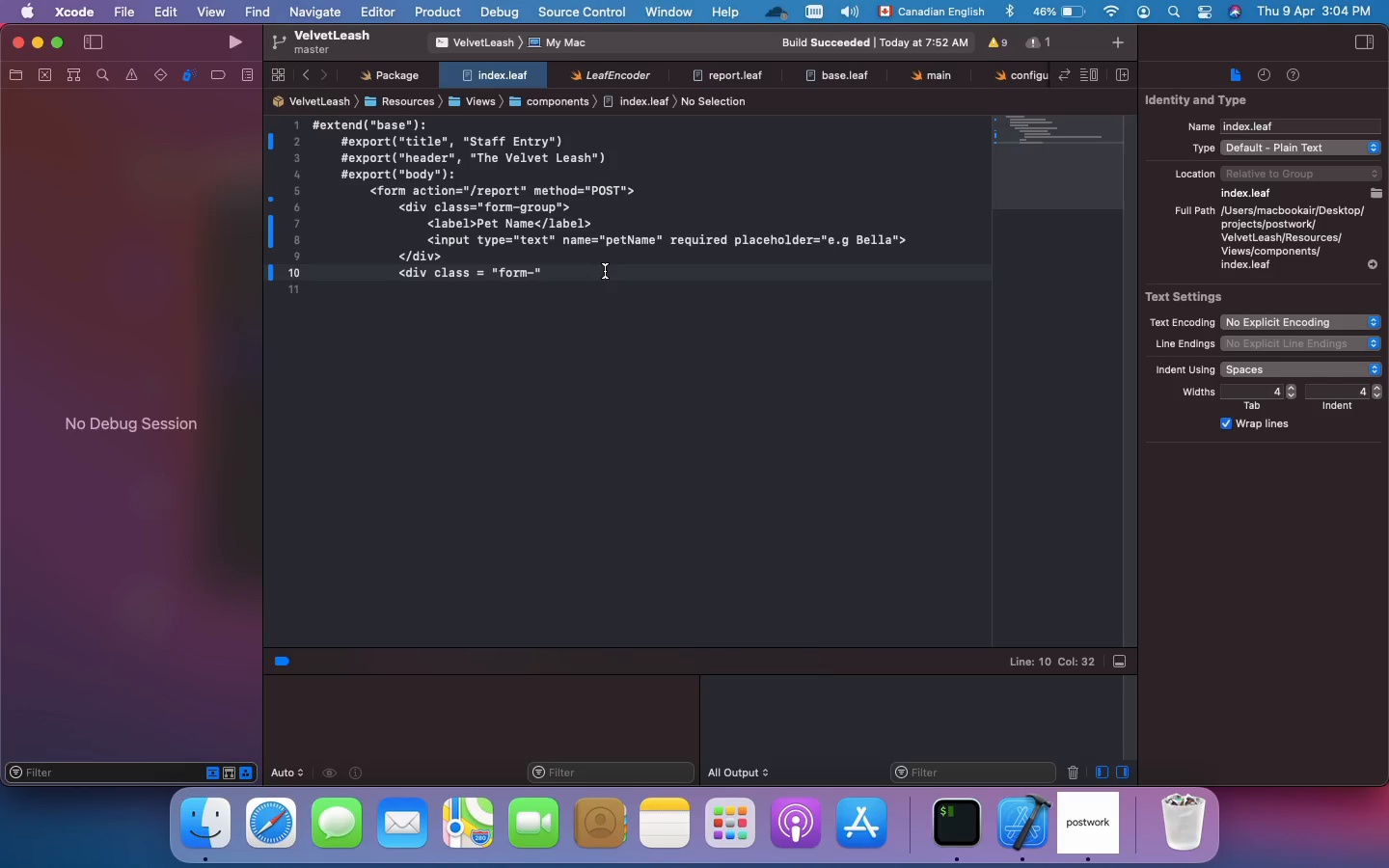 
wait(11.83)
 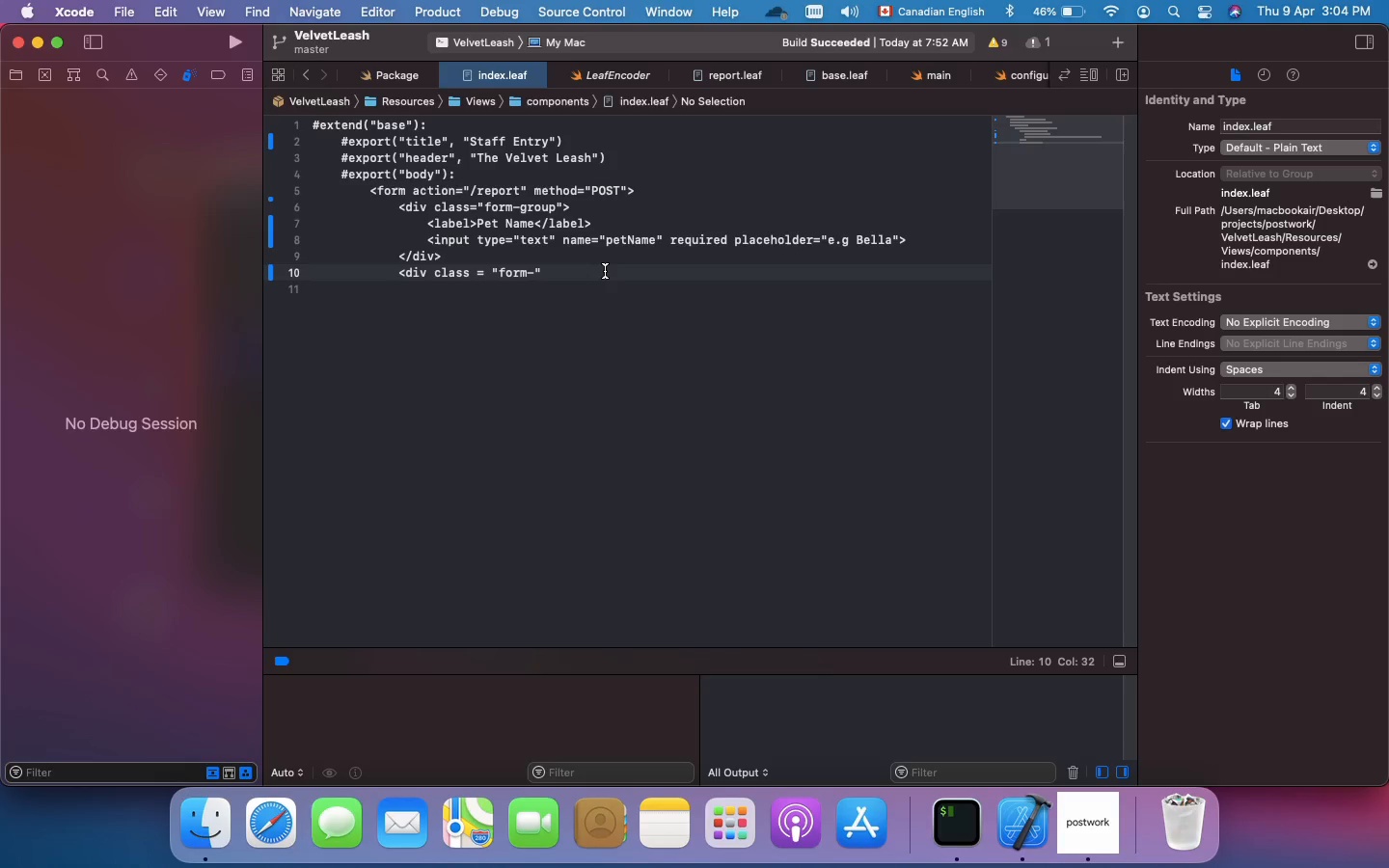 
type(group)
 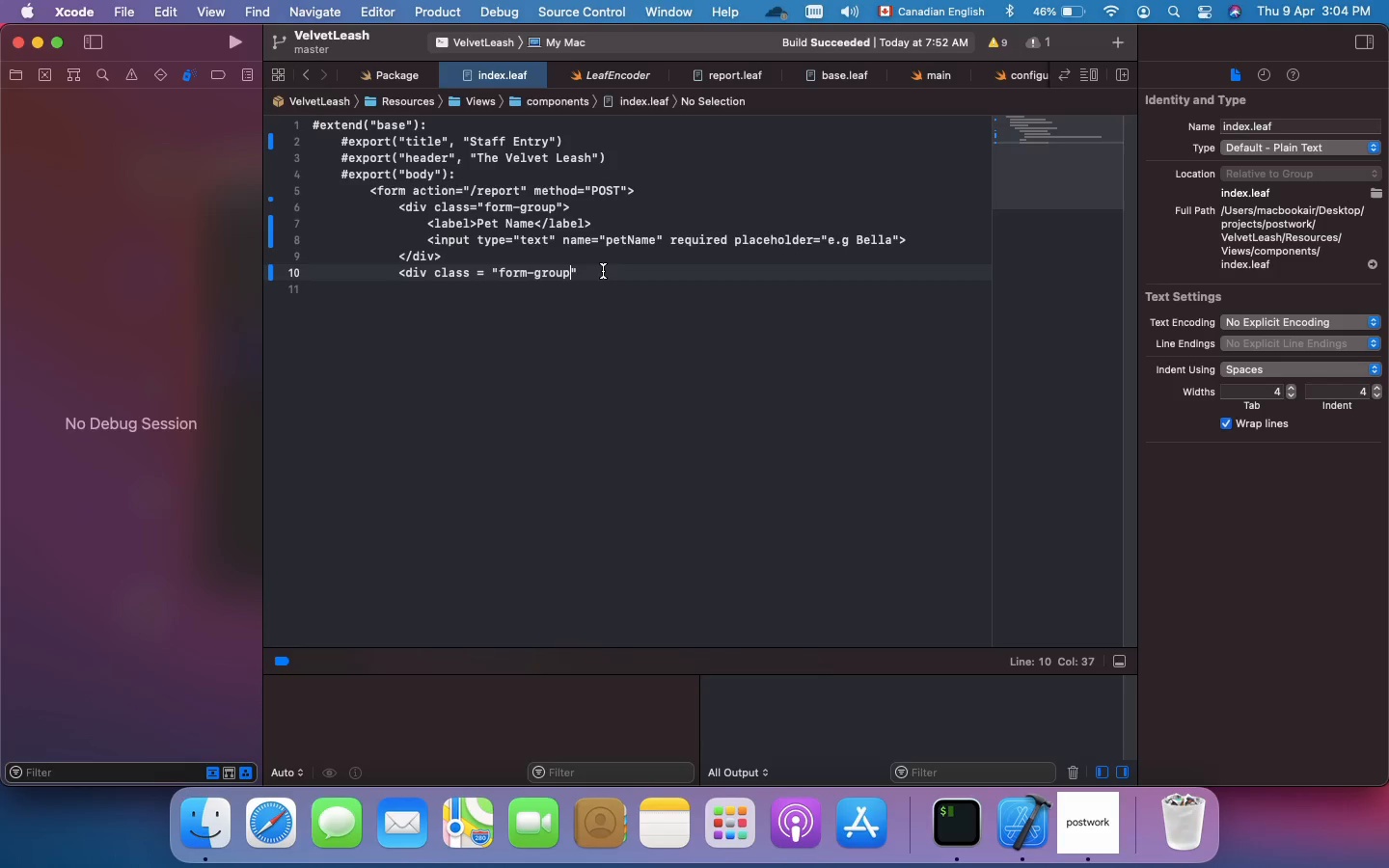 
key(ArrowRight)
 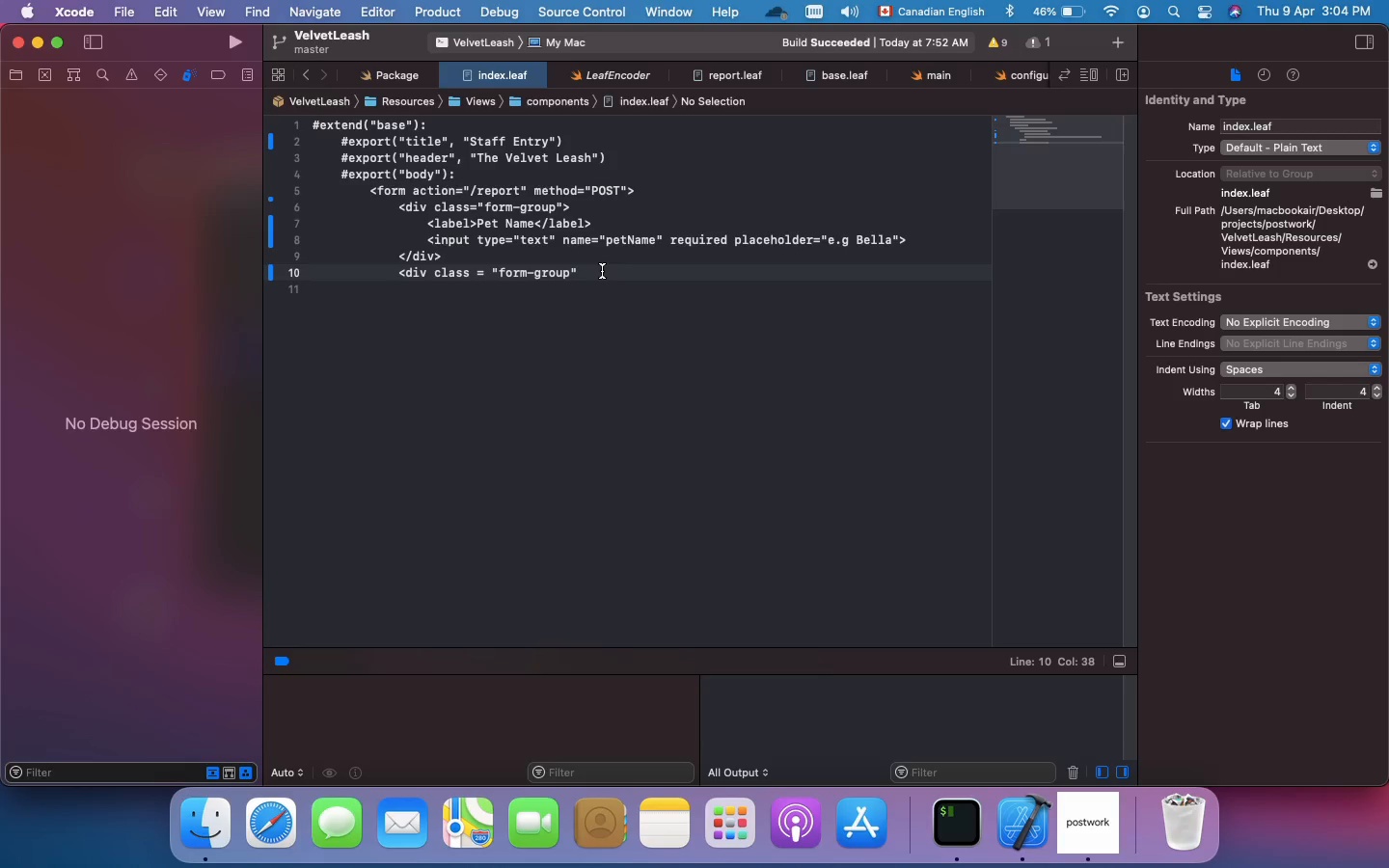 
key(Shift+Period)
 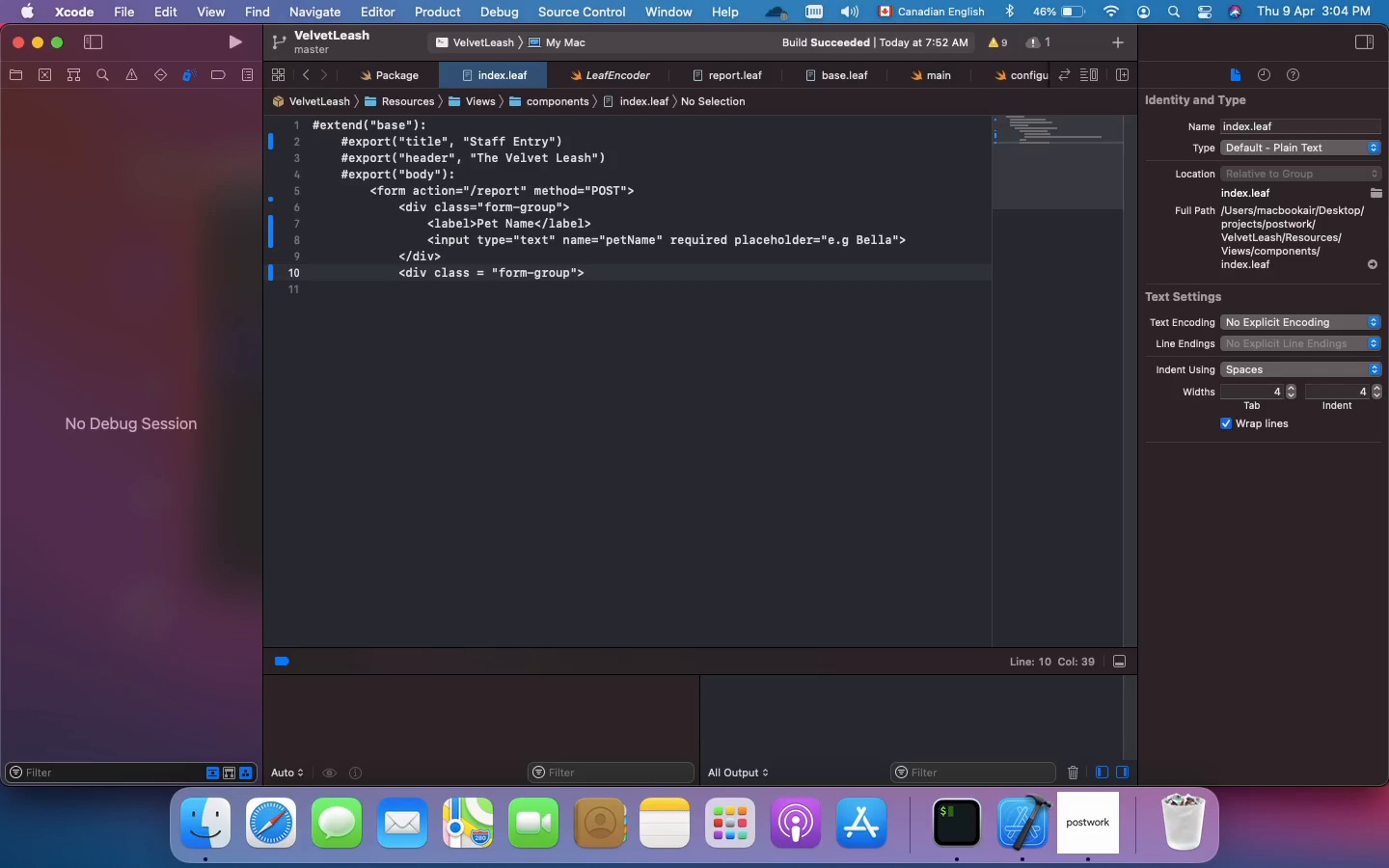 
key(Enter)
 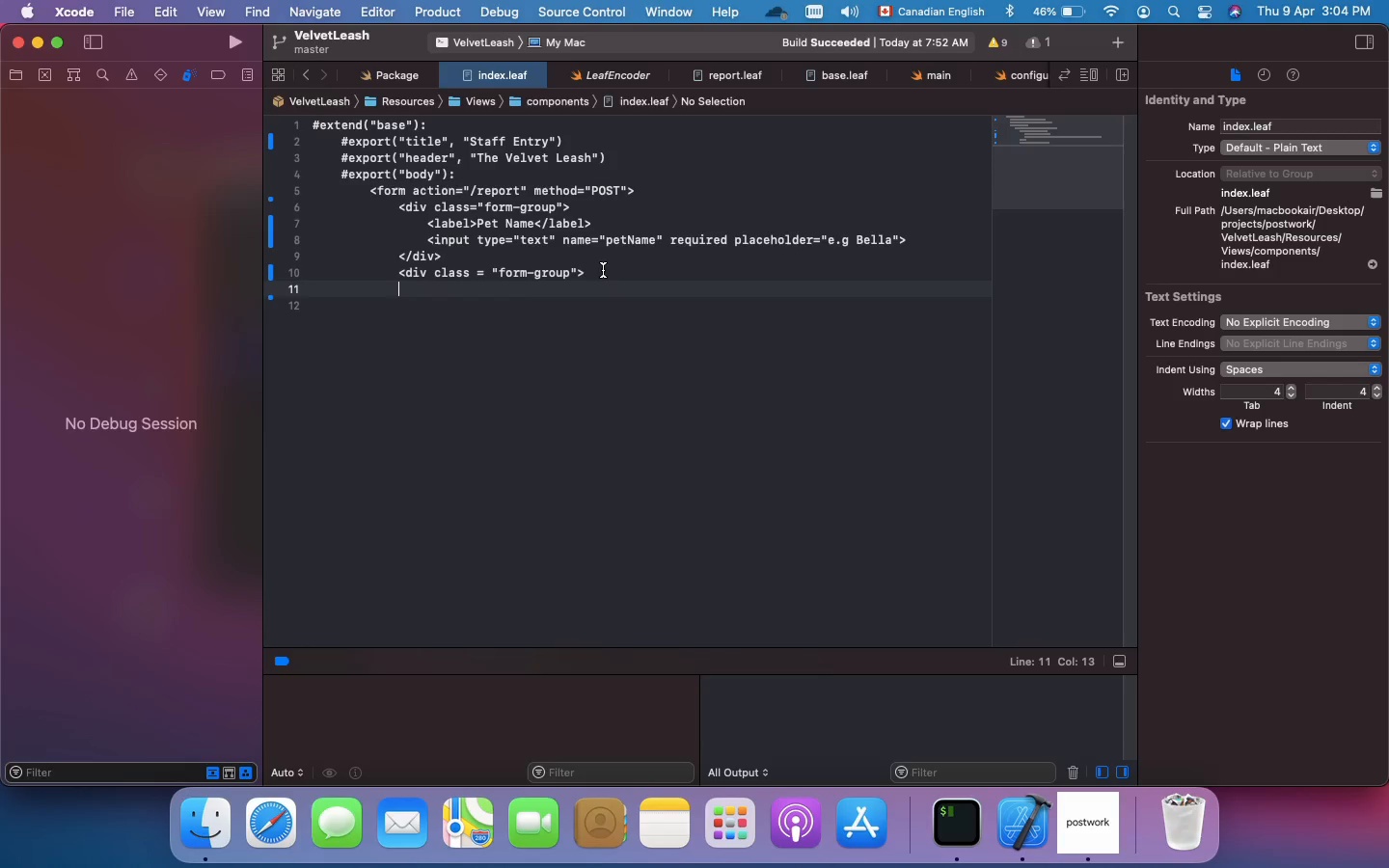 
type(</div>)
 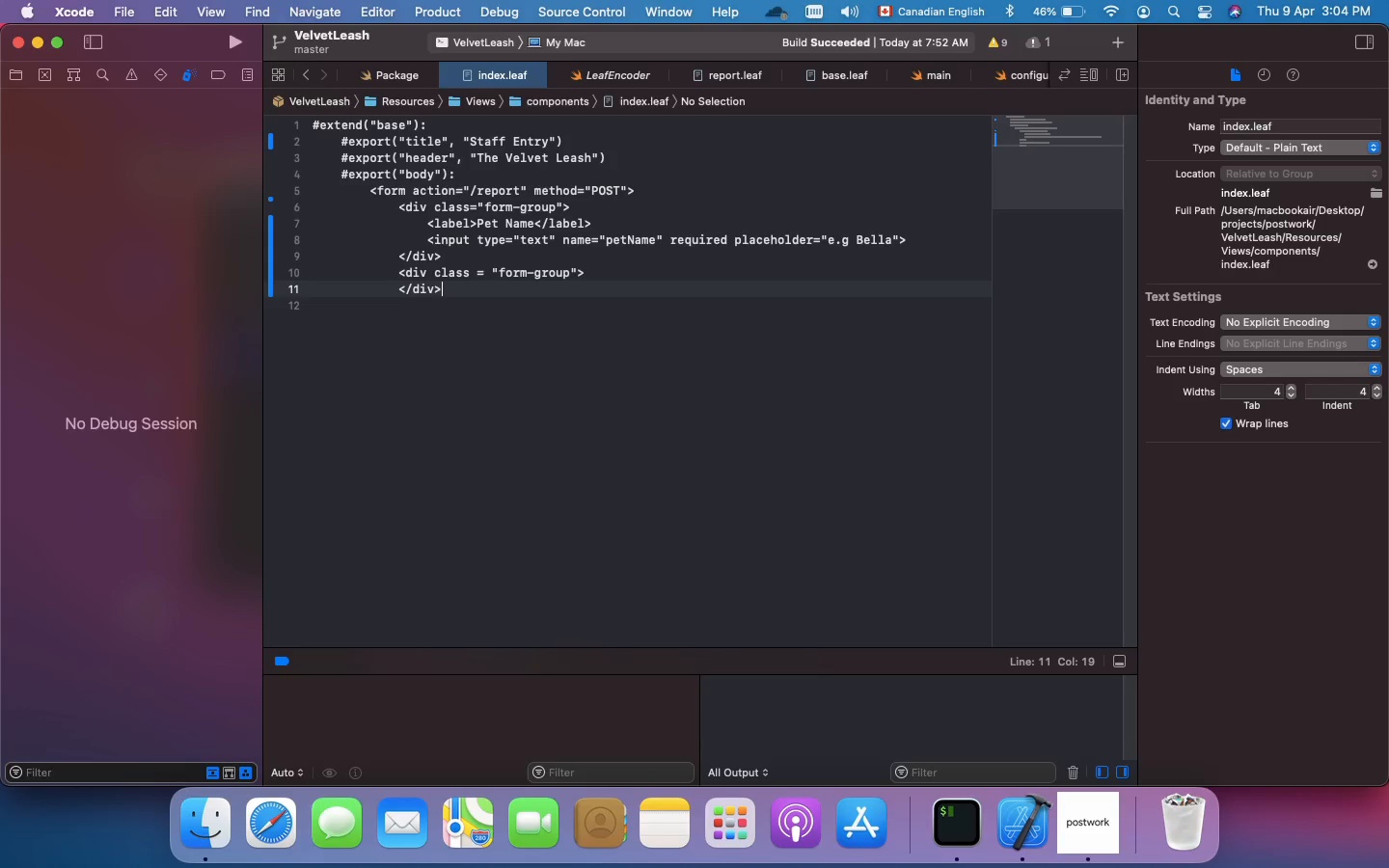 
key(ArrowUp)
 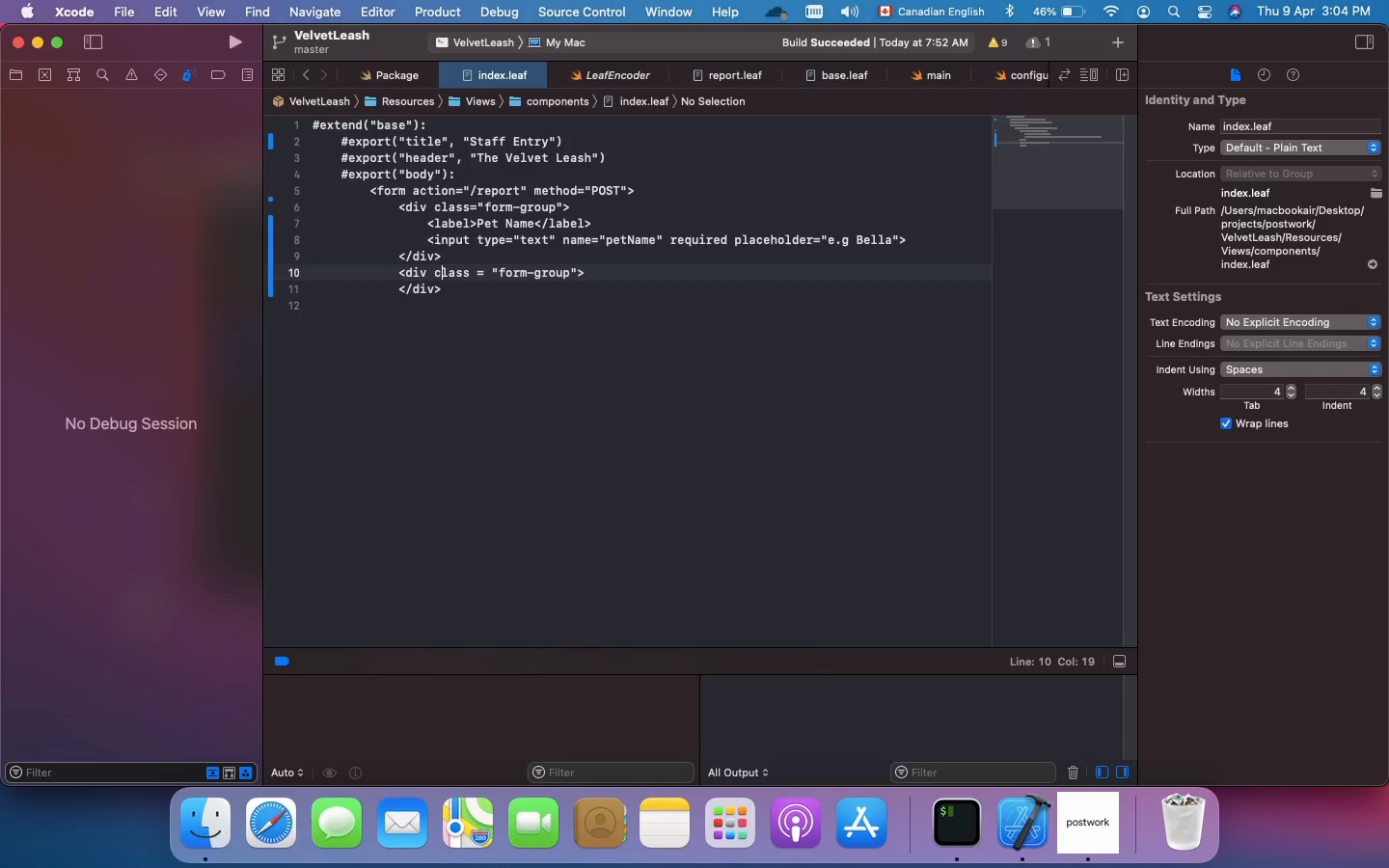 
hold_key(key=ArrowRight, duration=1.5)
 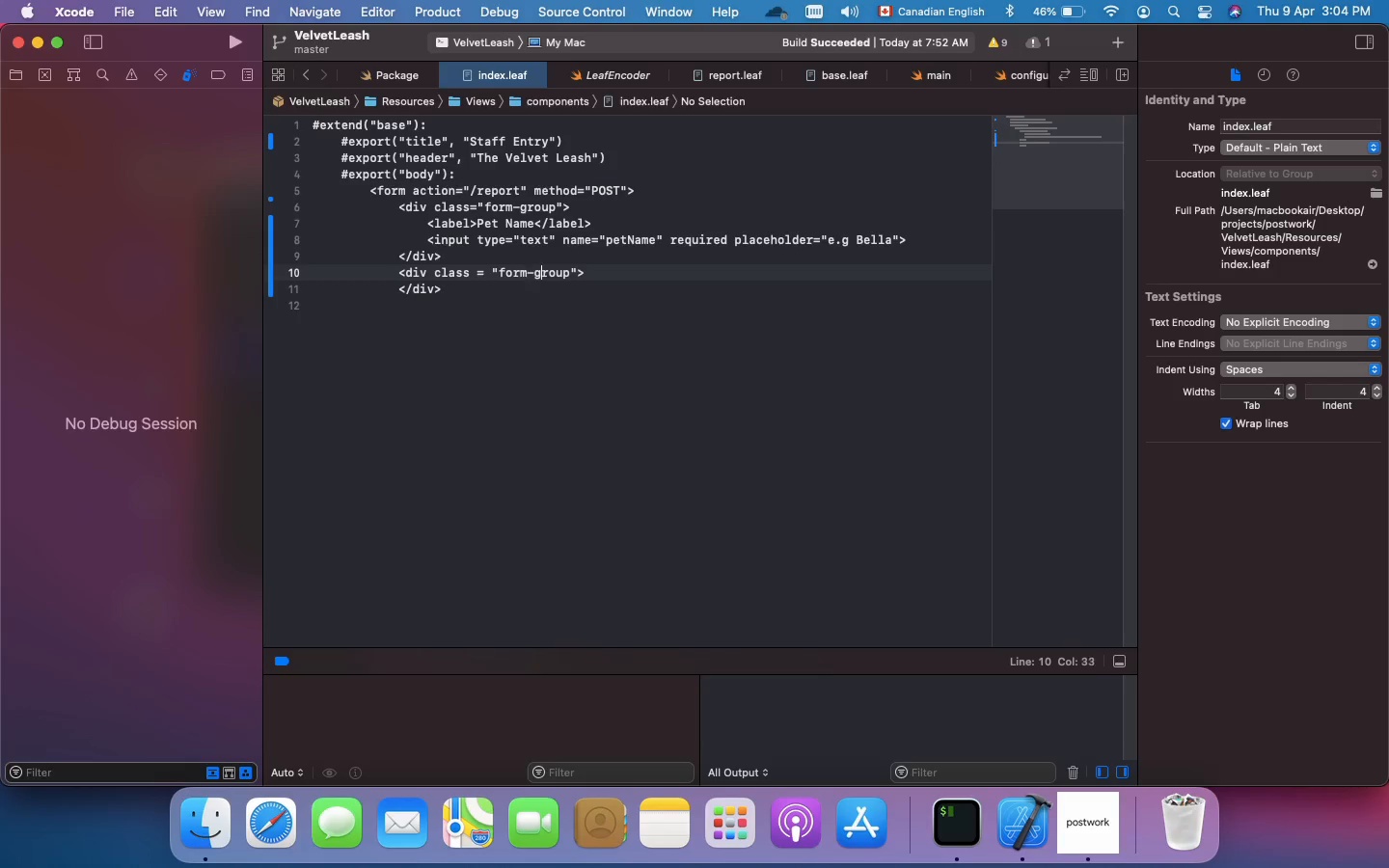 
key(ArrowRight)
 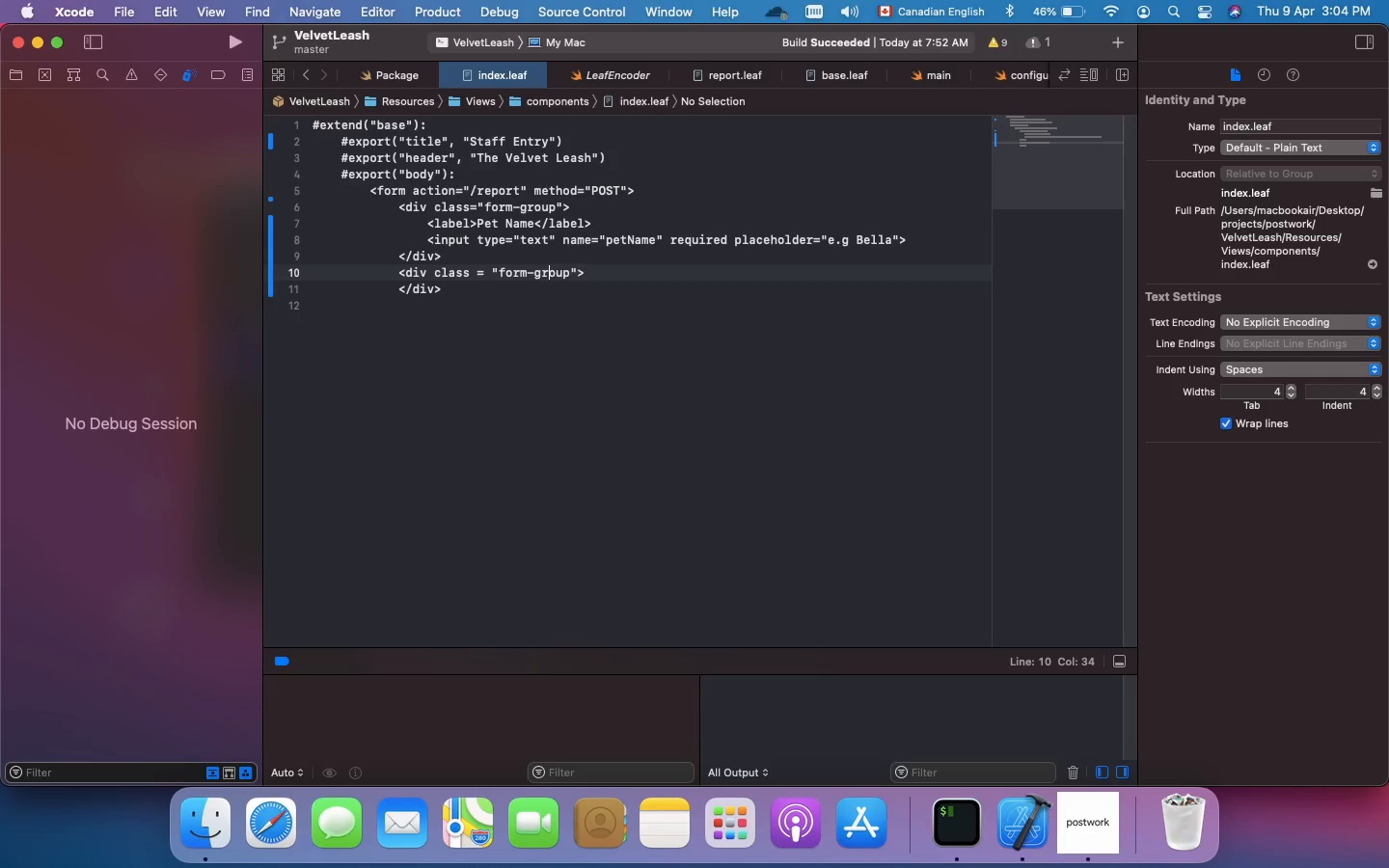 
key(ArrowRight)
 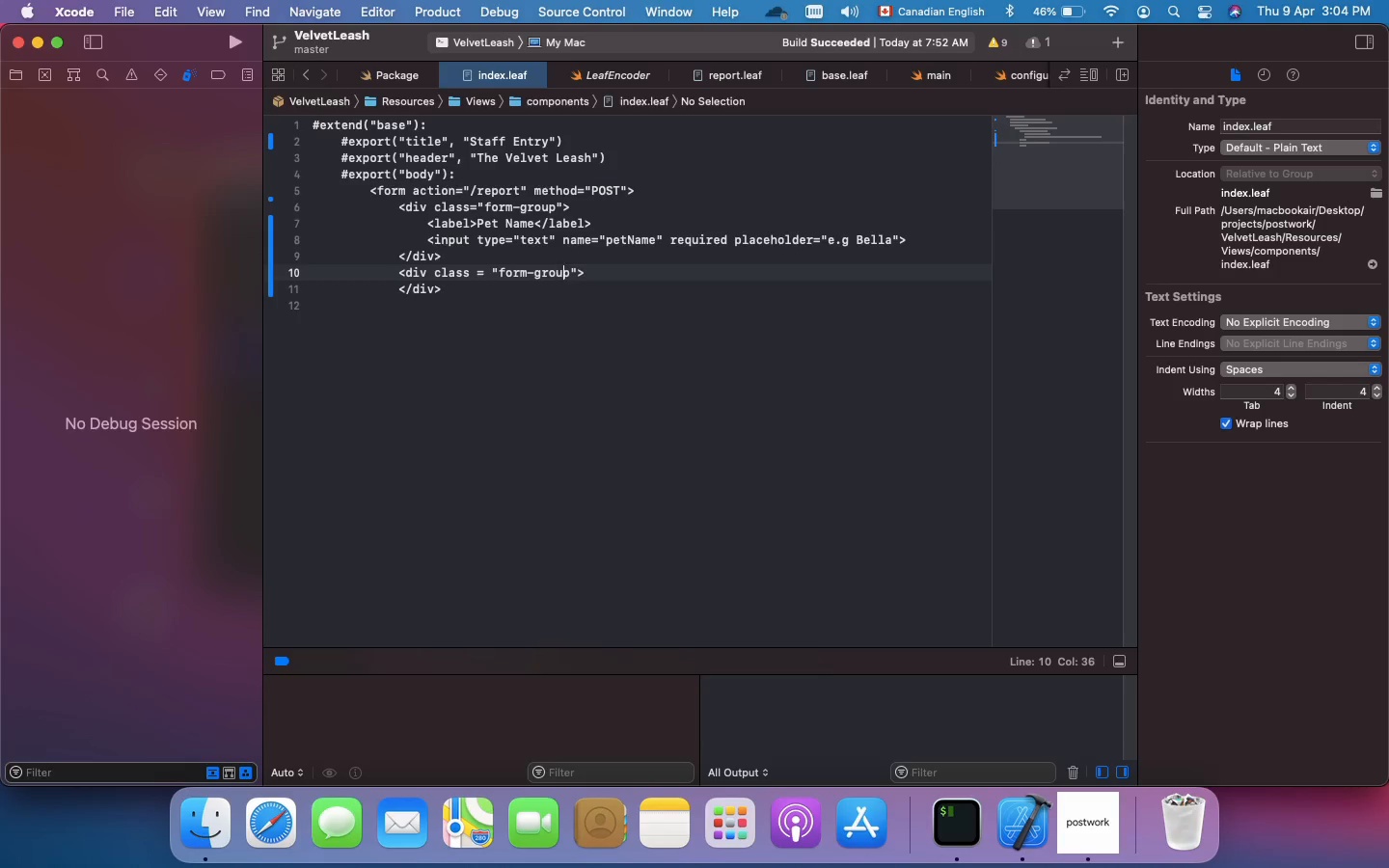 
key(ArrowRight)
 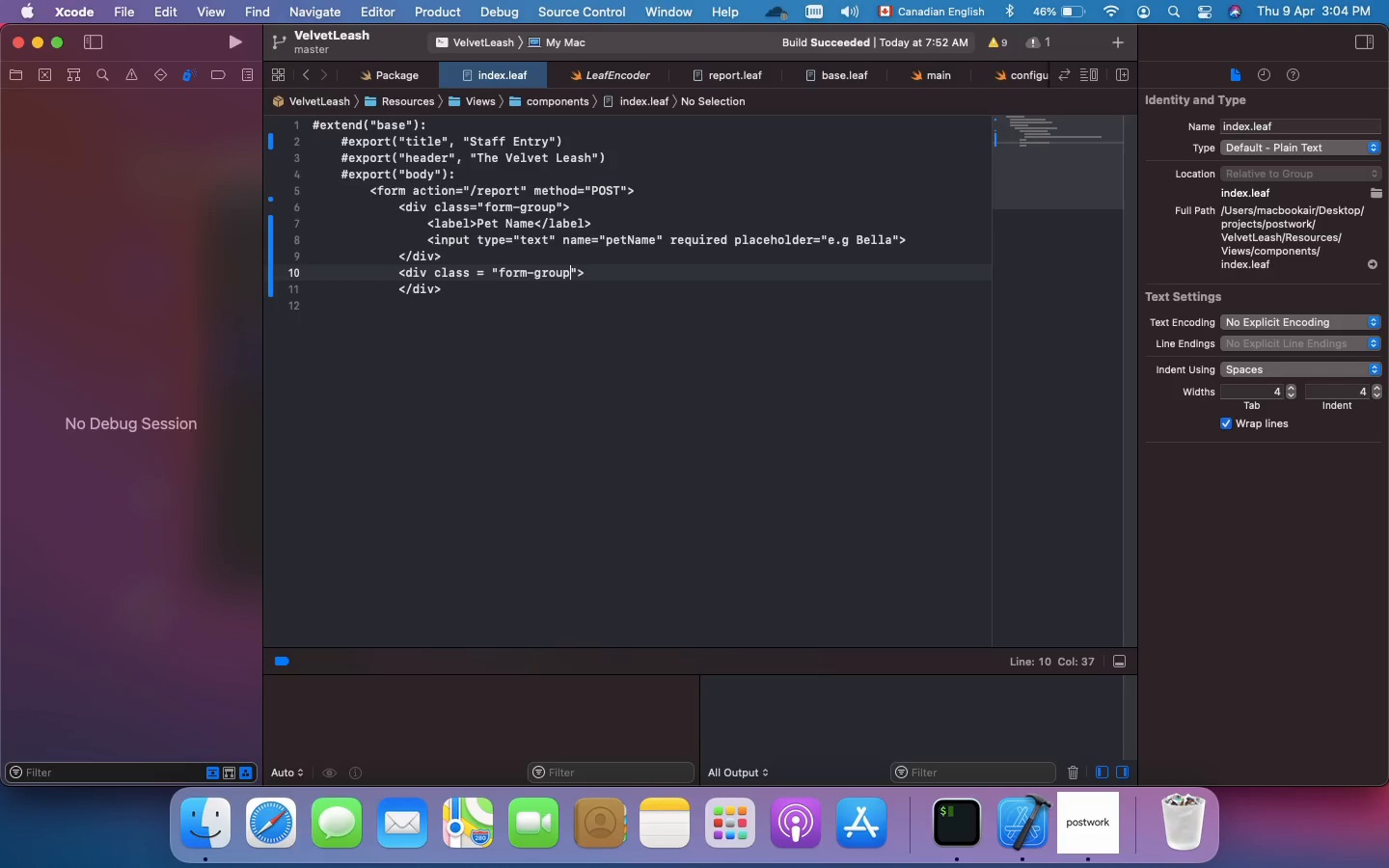 
key(ArrowRight)
 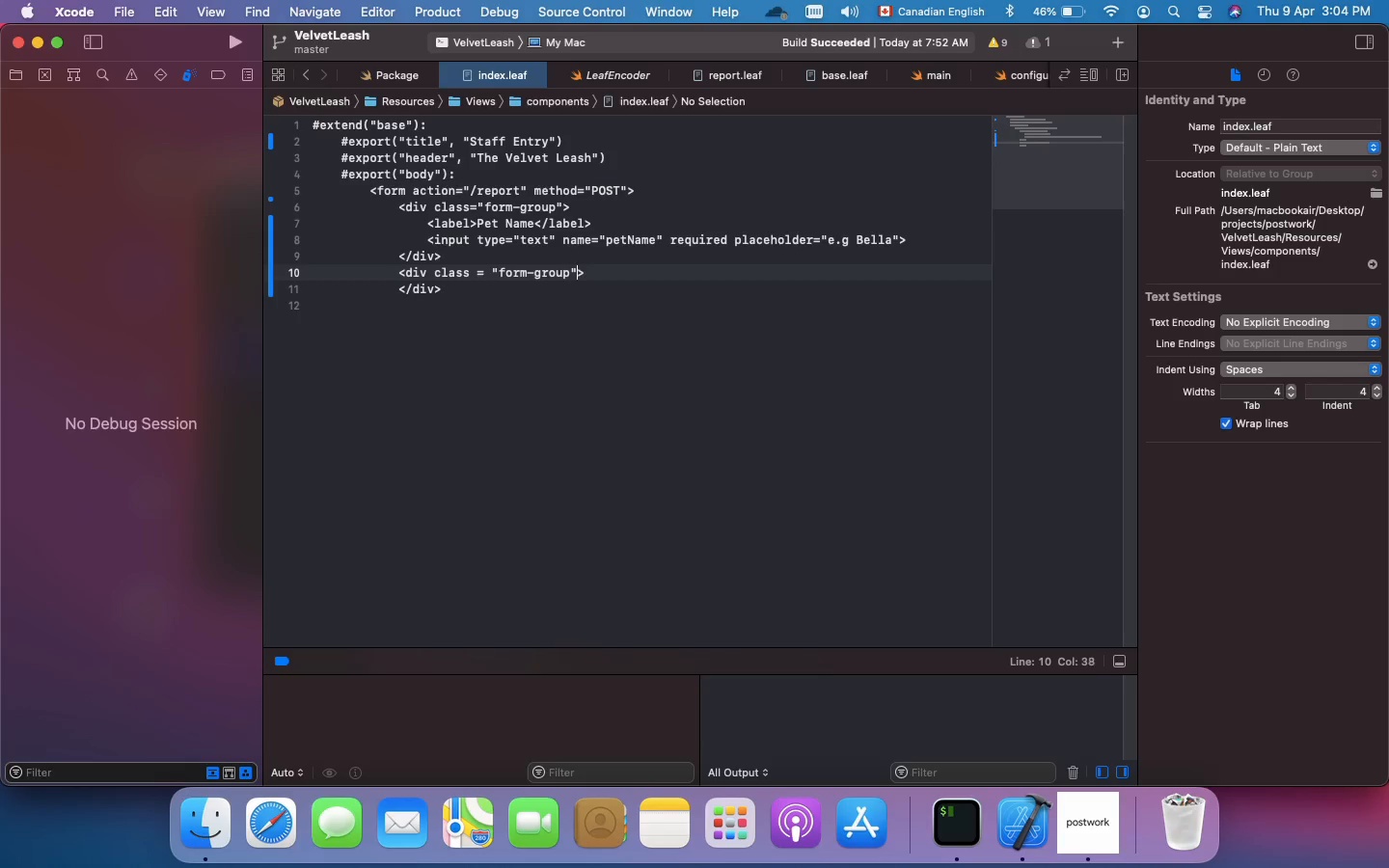 
key(ArrowRight)
 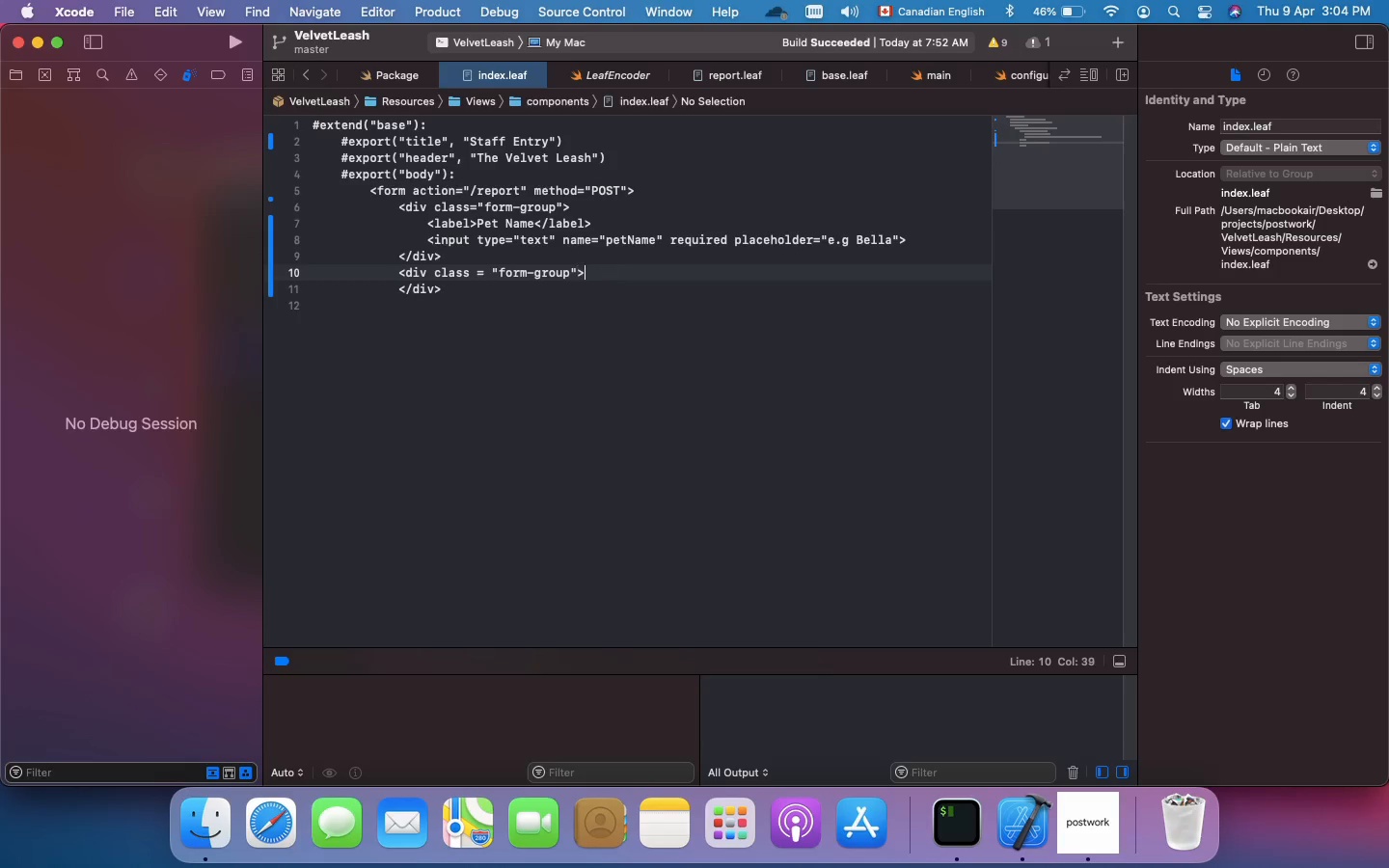 
key(ArrowRight)
 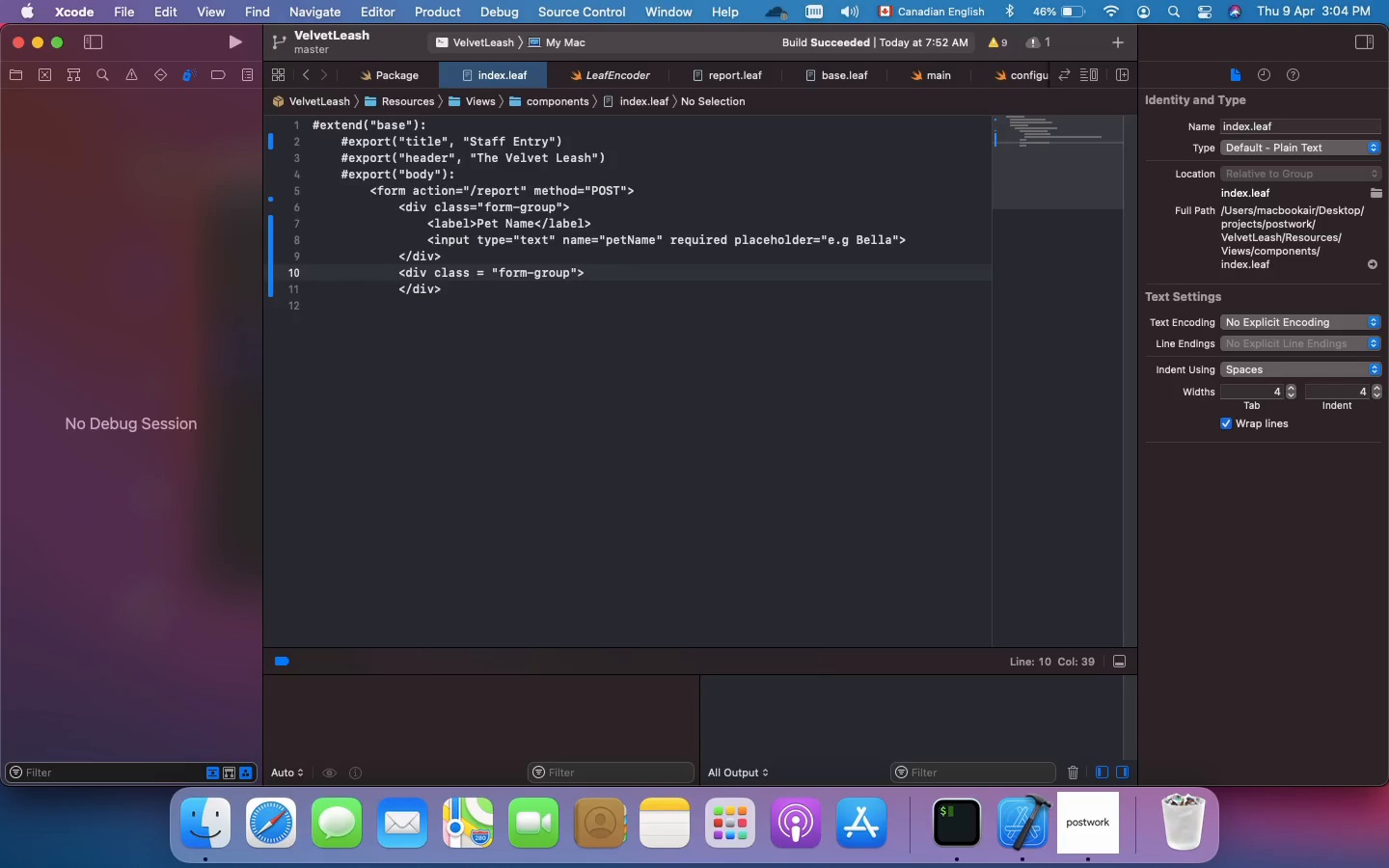 
key(Enter)
 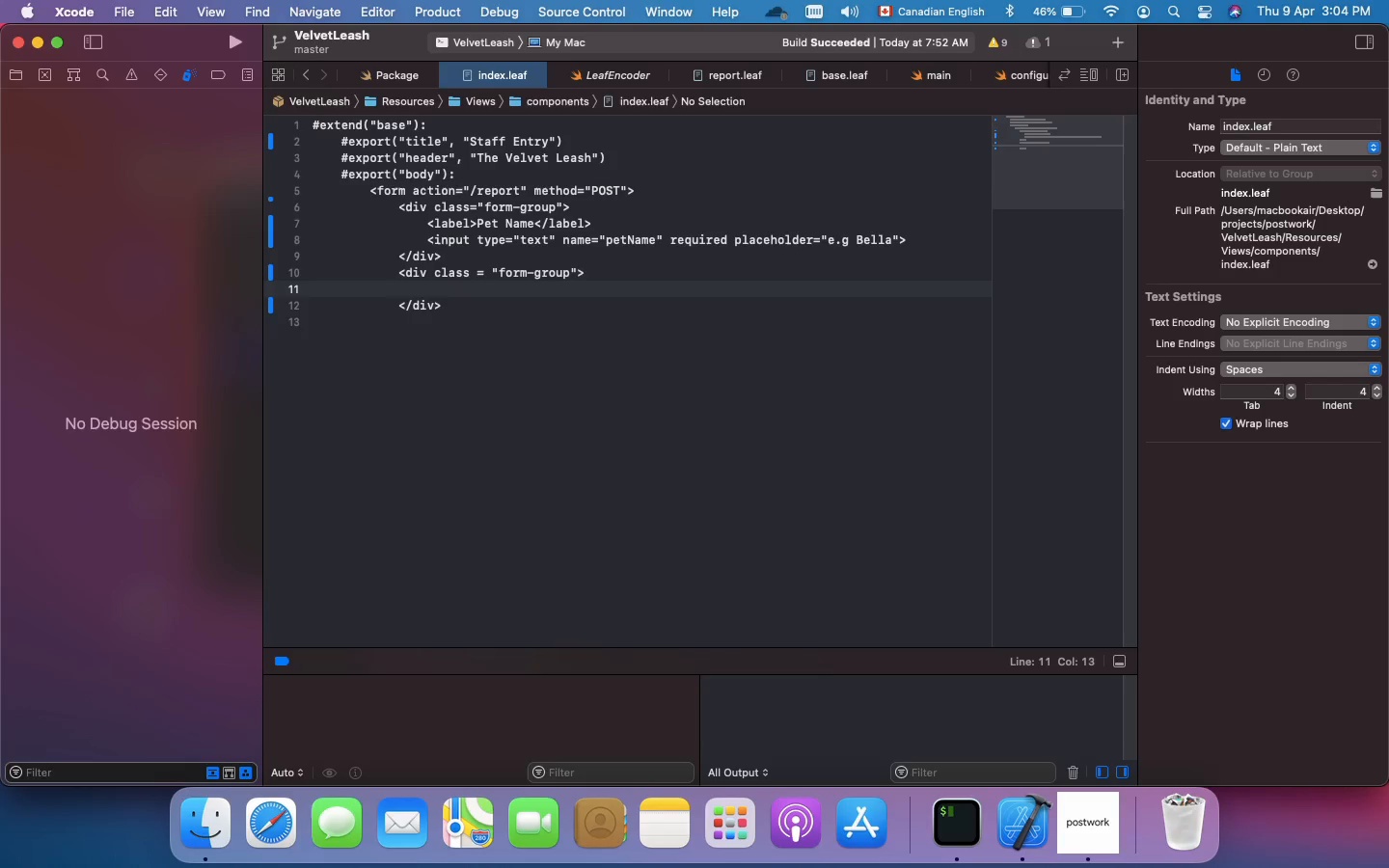 
key(Tab)
 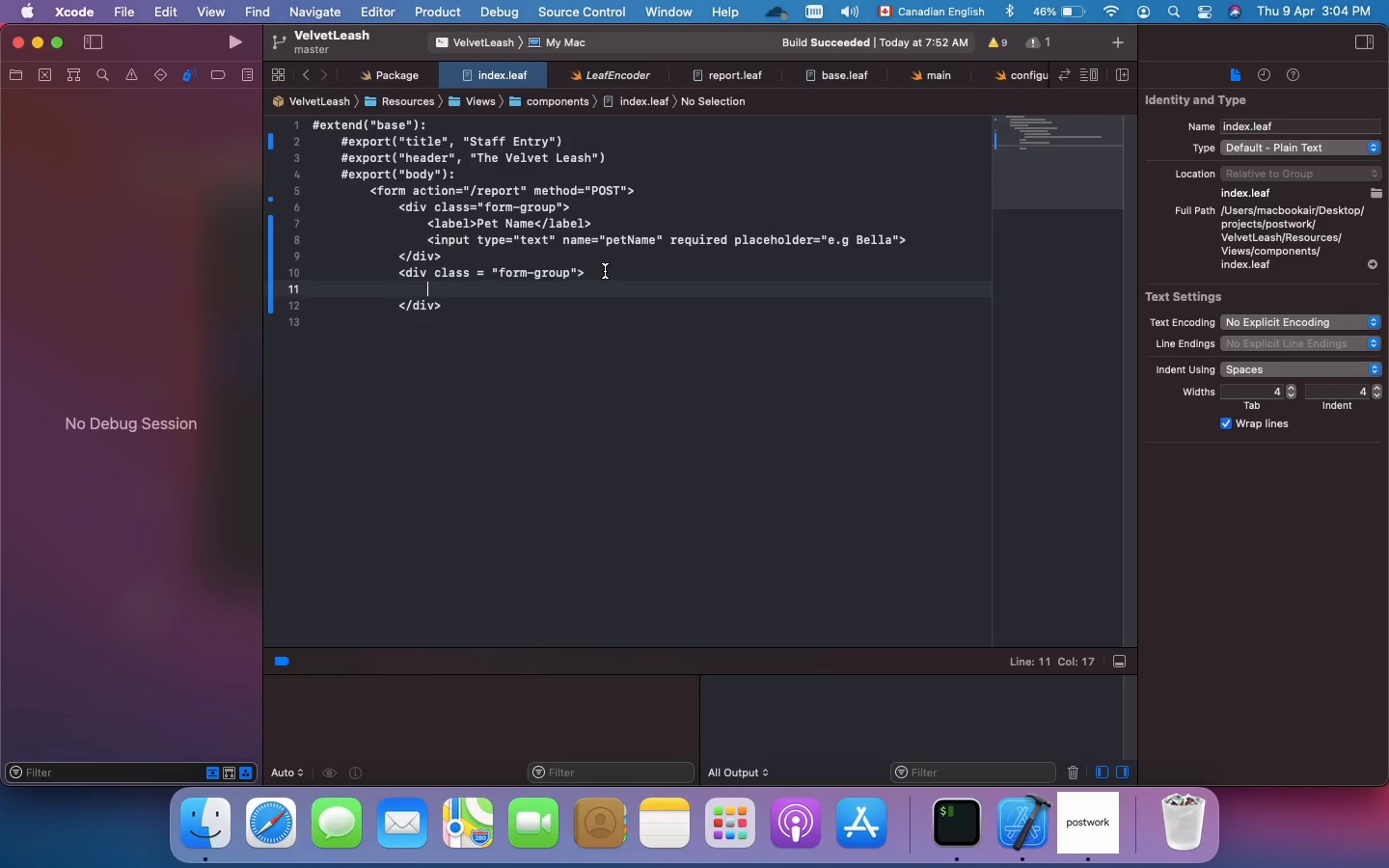 
wait(5.13)
 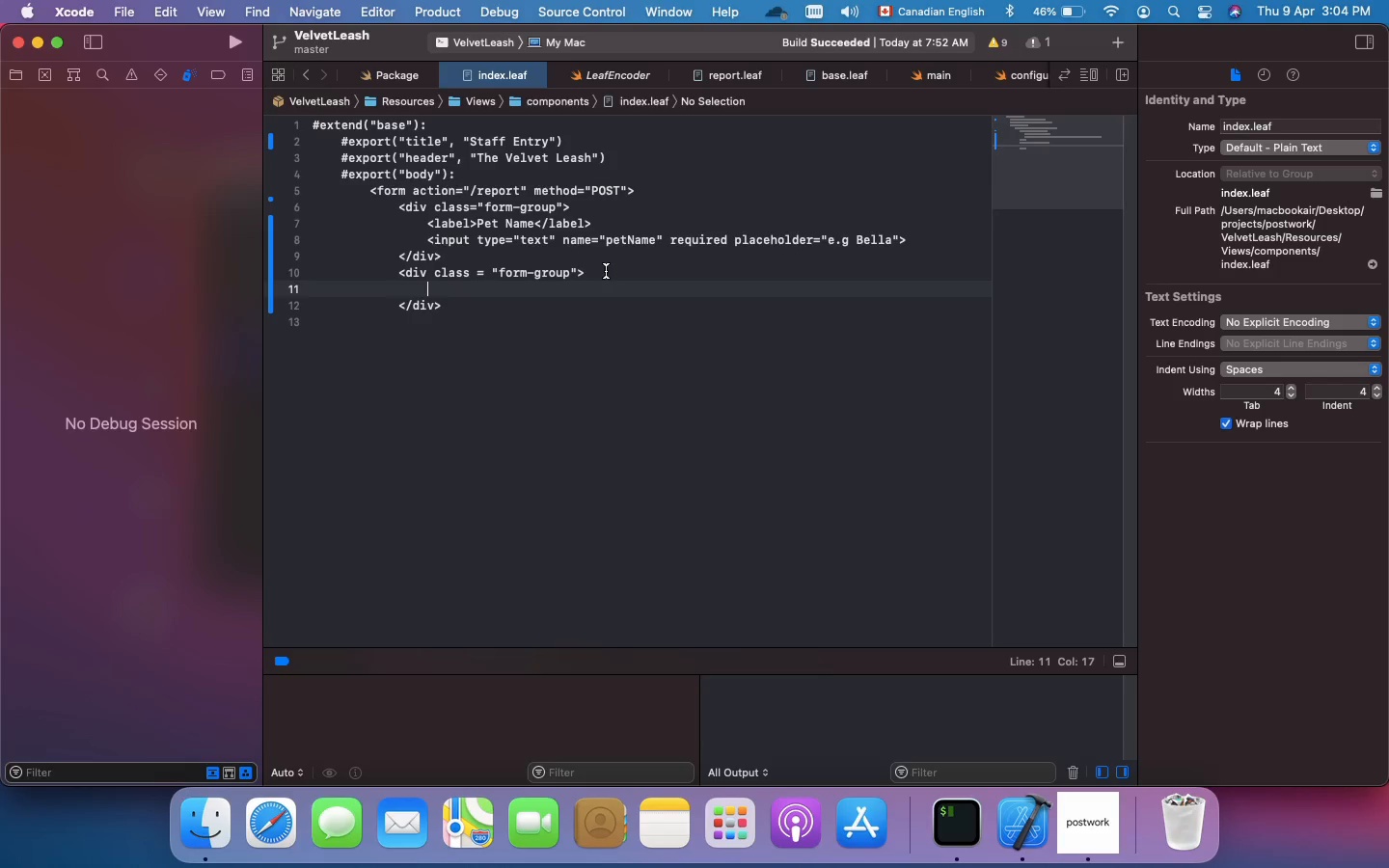 
type(<label cla)
key(Backspace)
key(Backspace)
key(Backspace)
 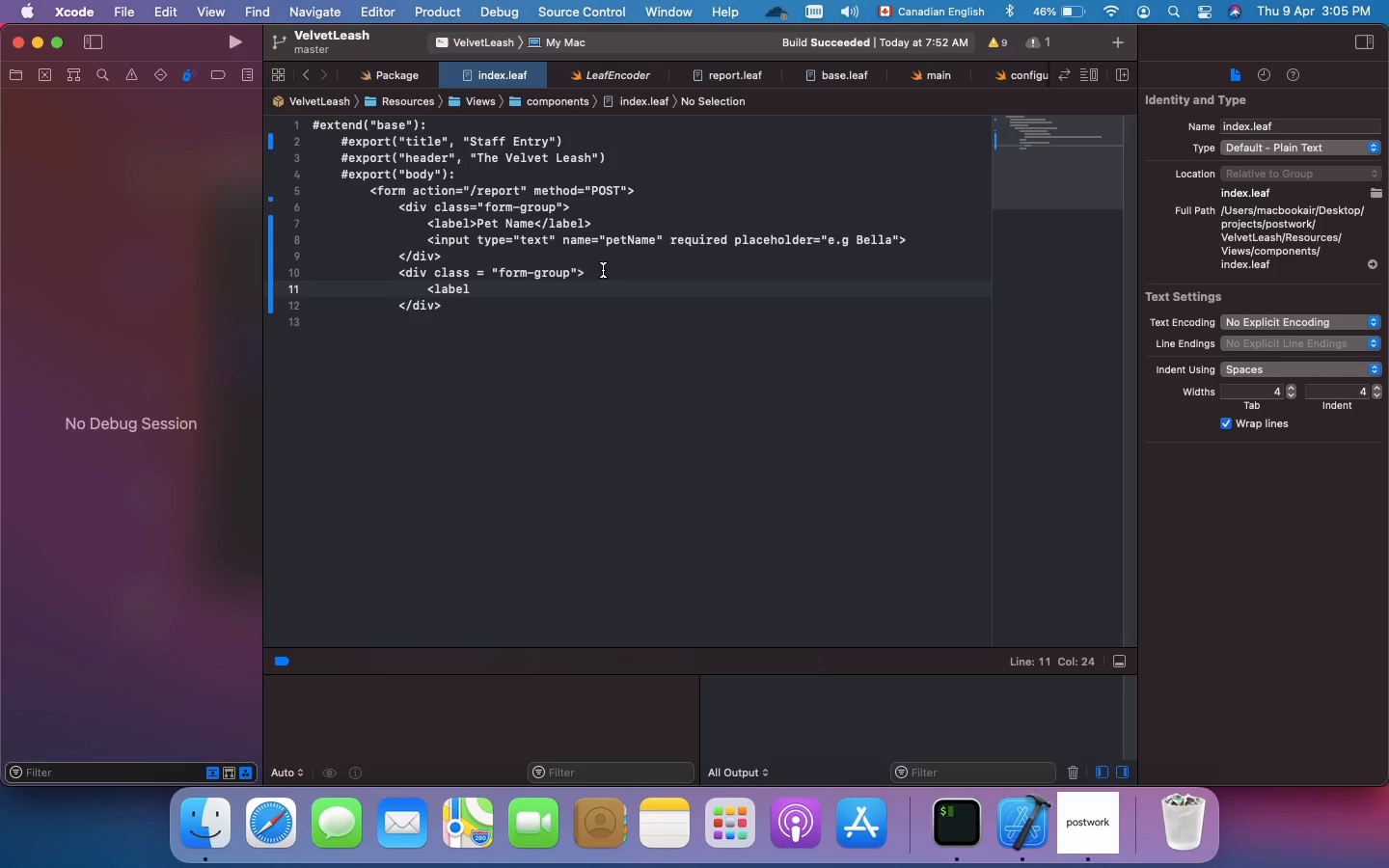 
key(Backspace)
type(> Energy Level </label>)
 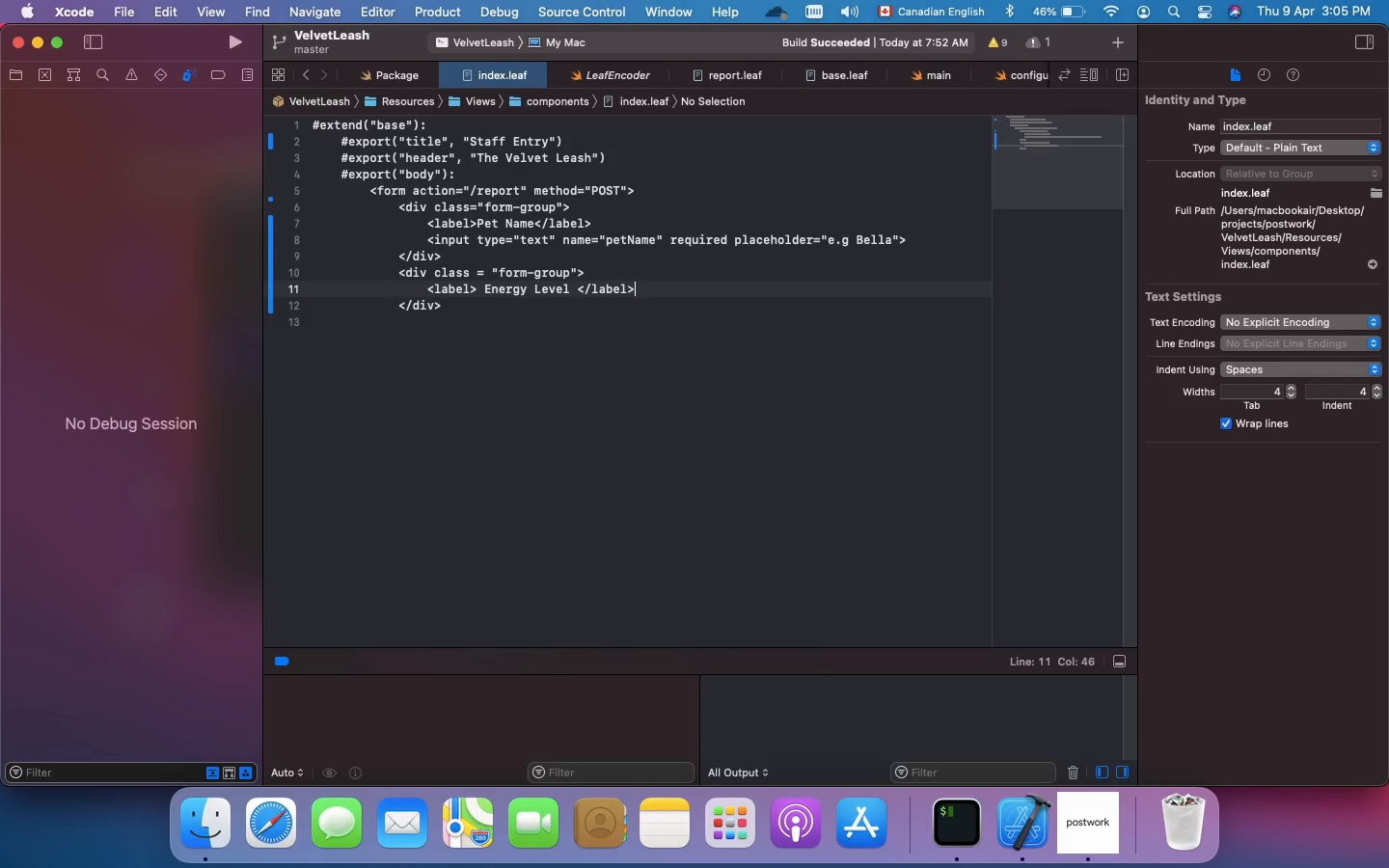 
 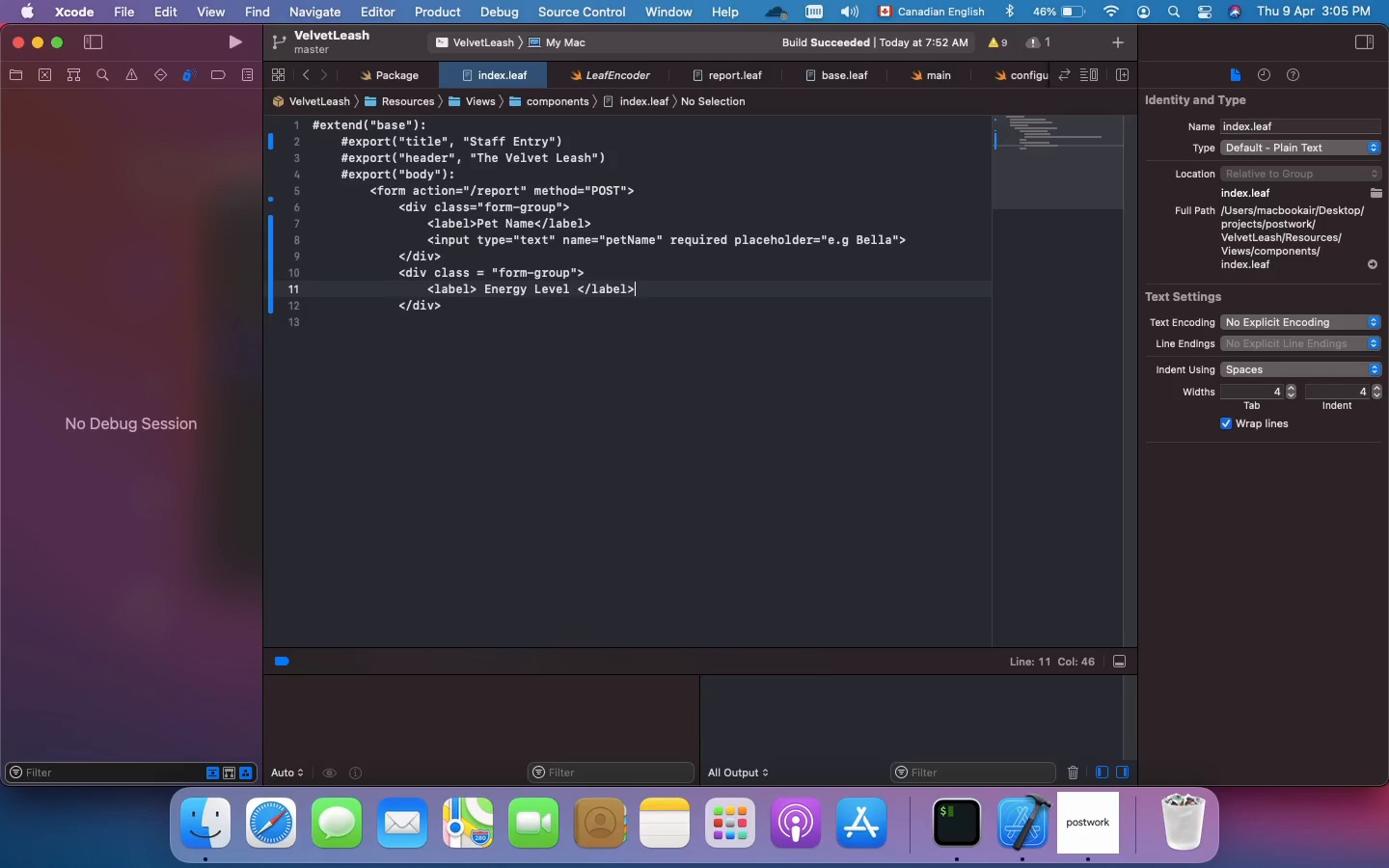 
key(Enter)
 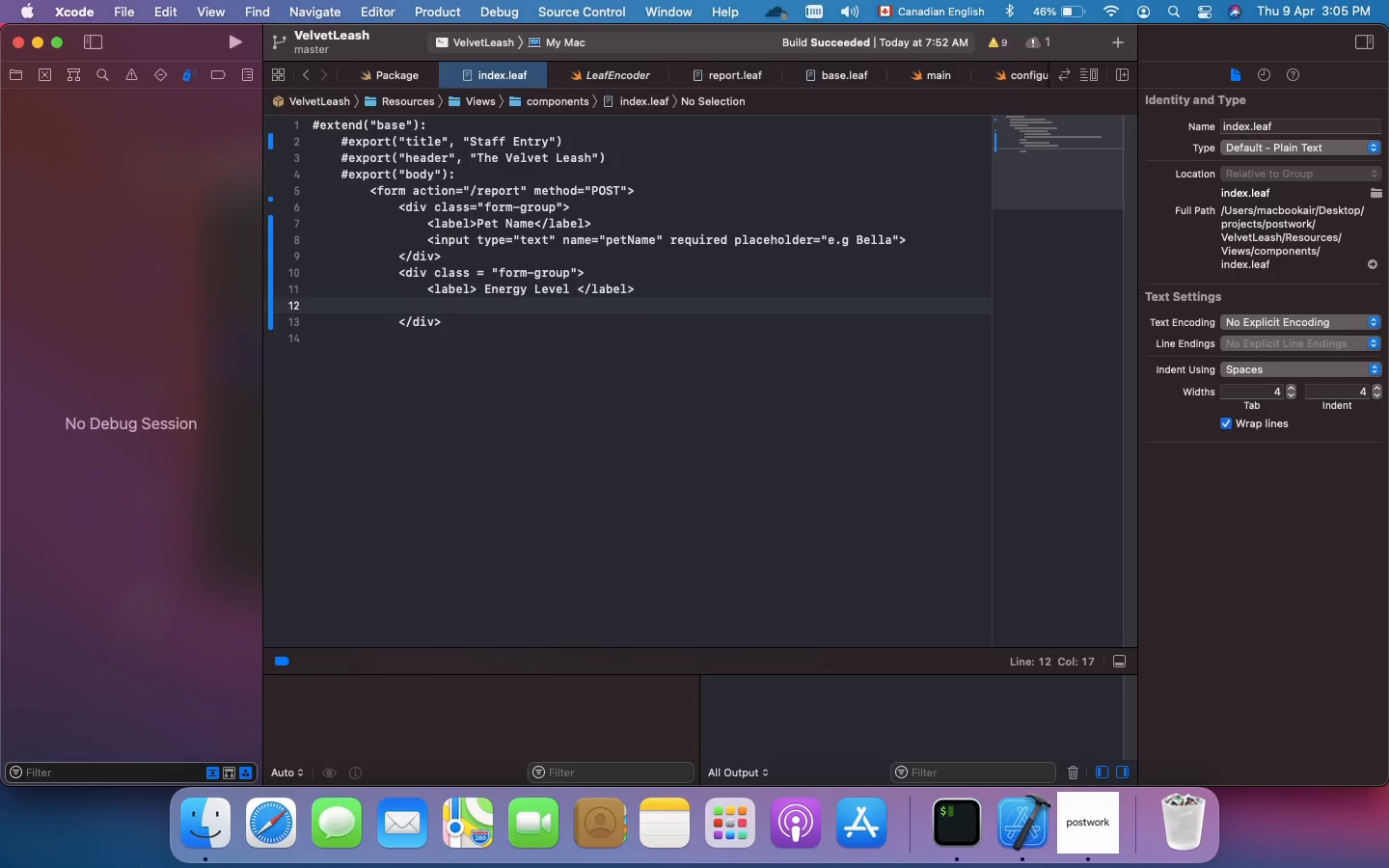 
type(<select name="energy-leve)
key(Backspace)
key(Backspace)
key(Backspace)
key(Backspace)
key(Backspace)
type(Lve)
key(Backspace)
key(Backspace)
type(evel)
 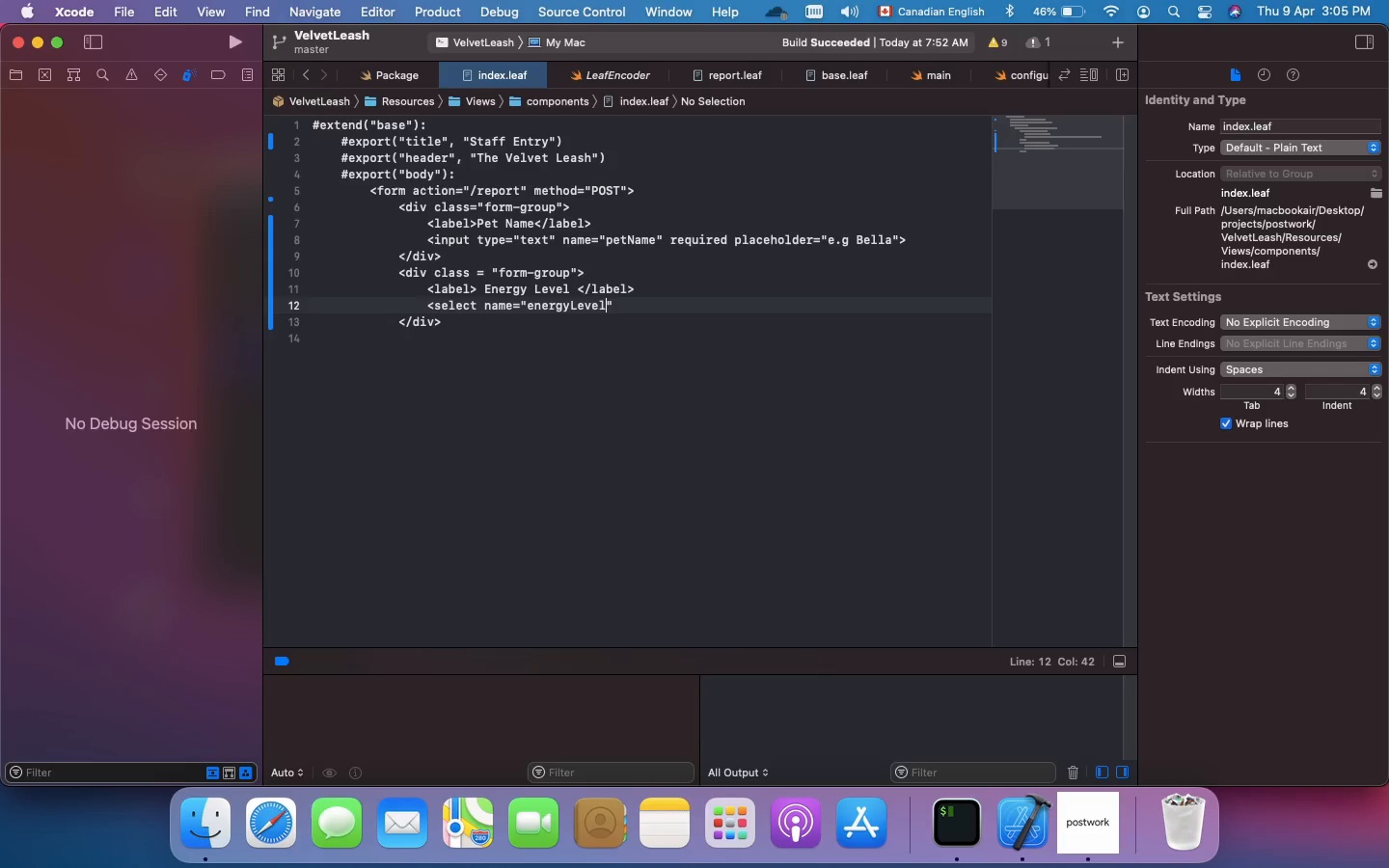 
key(ArrowRight)
 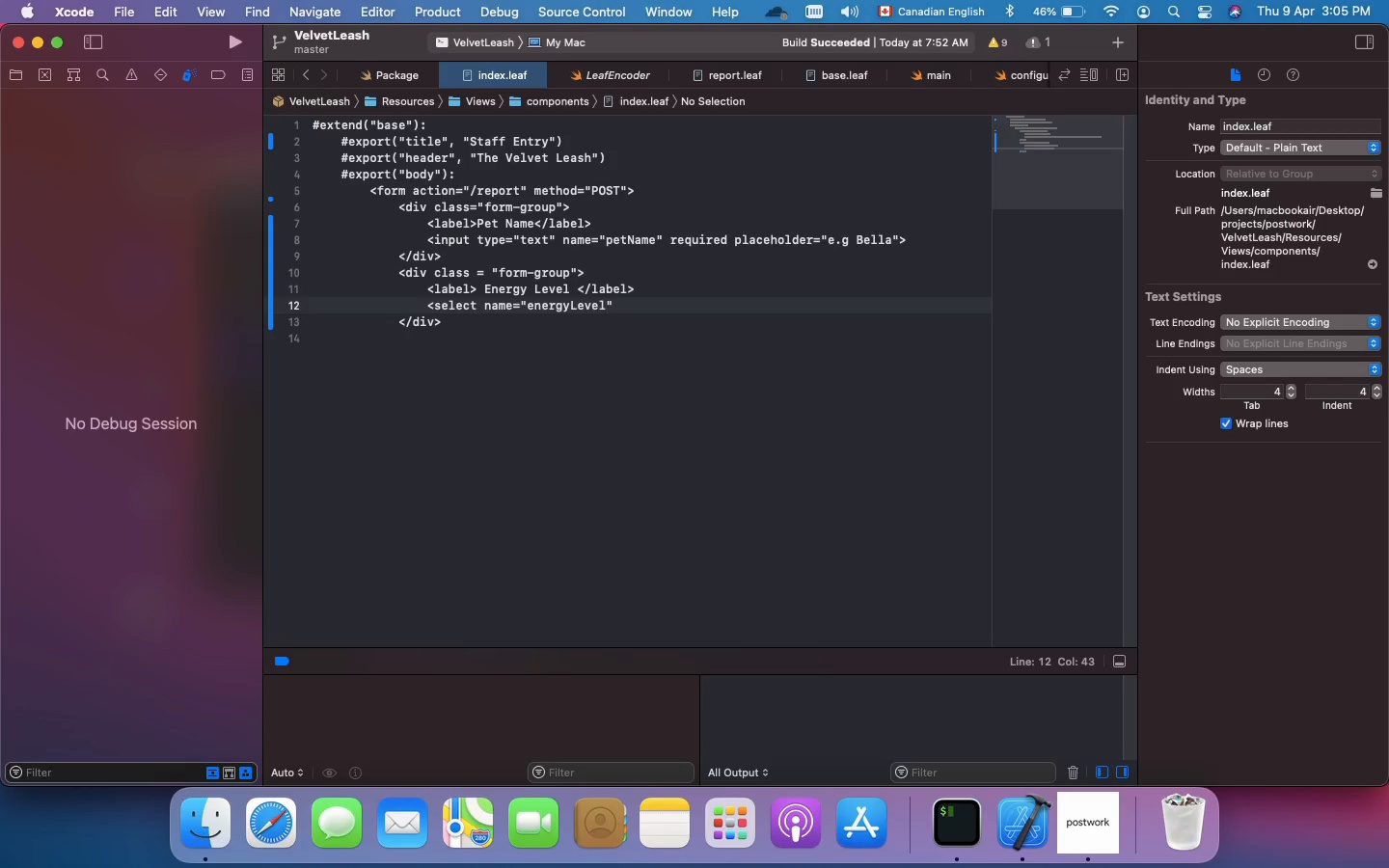 
type( required)
 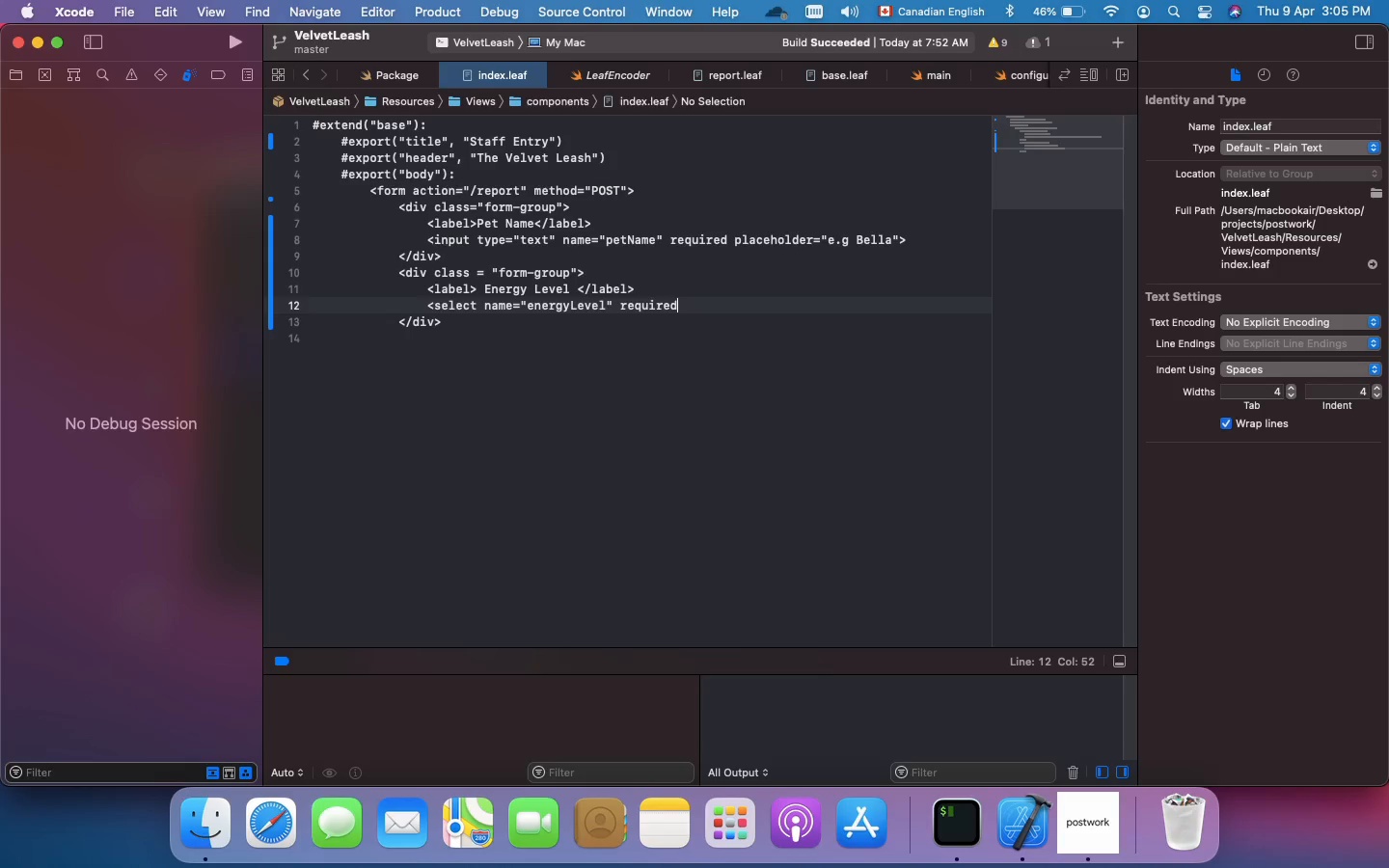 
wait(5.35)
 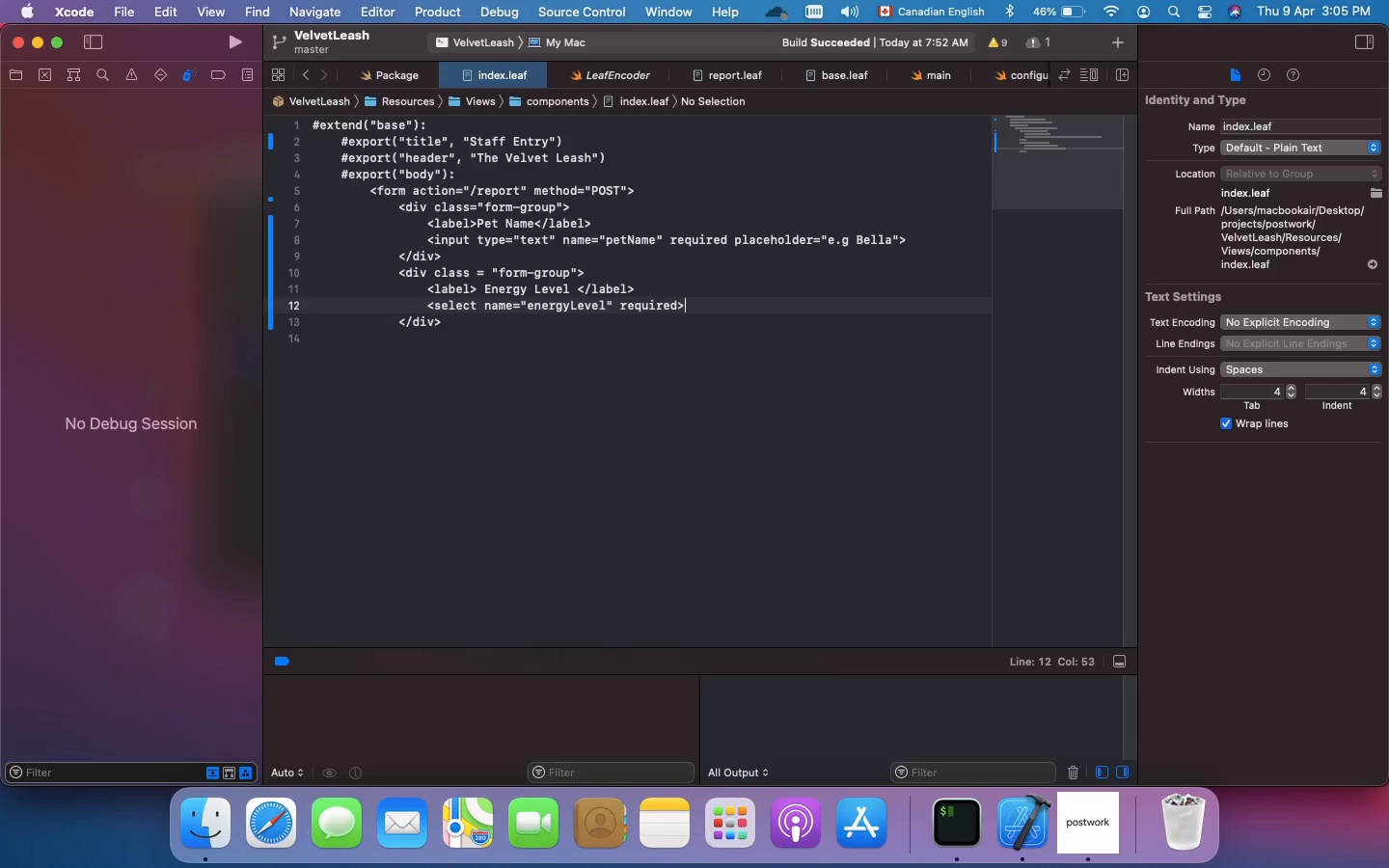 
key(Shift+Period)
 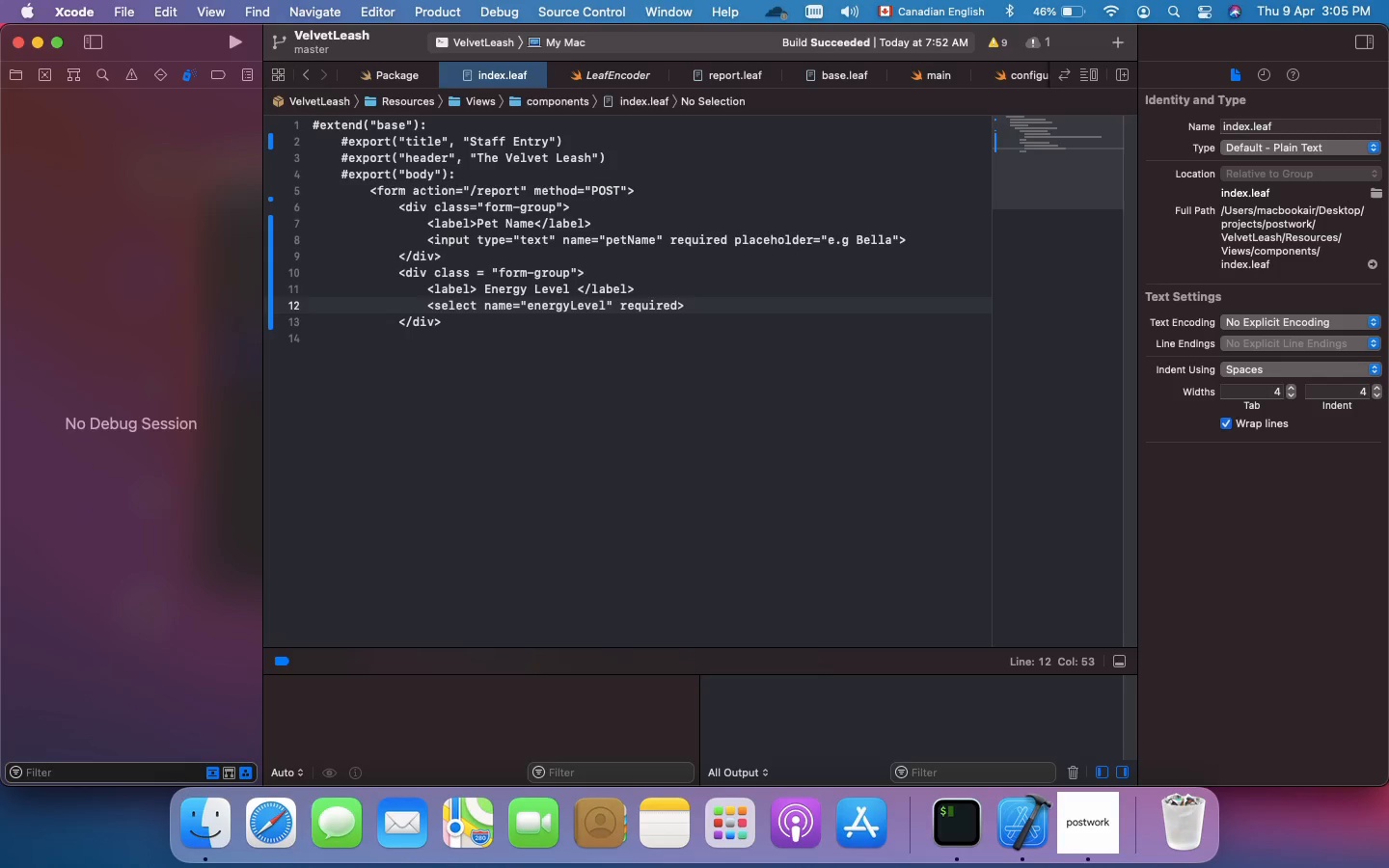 
key(Enter)
 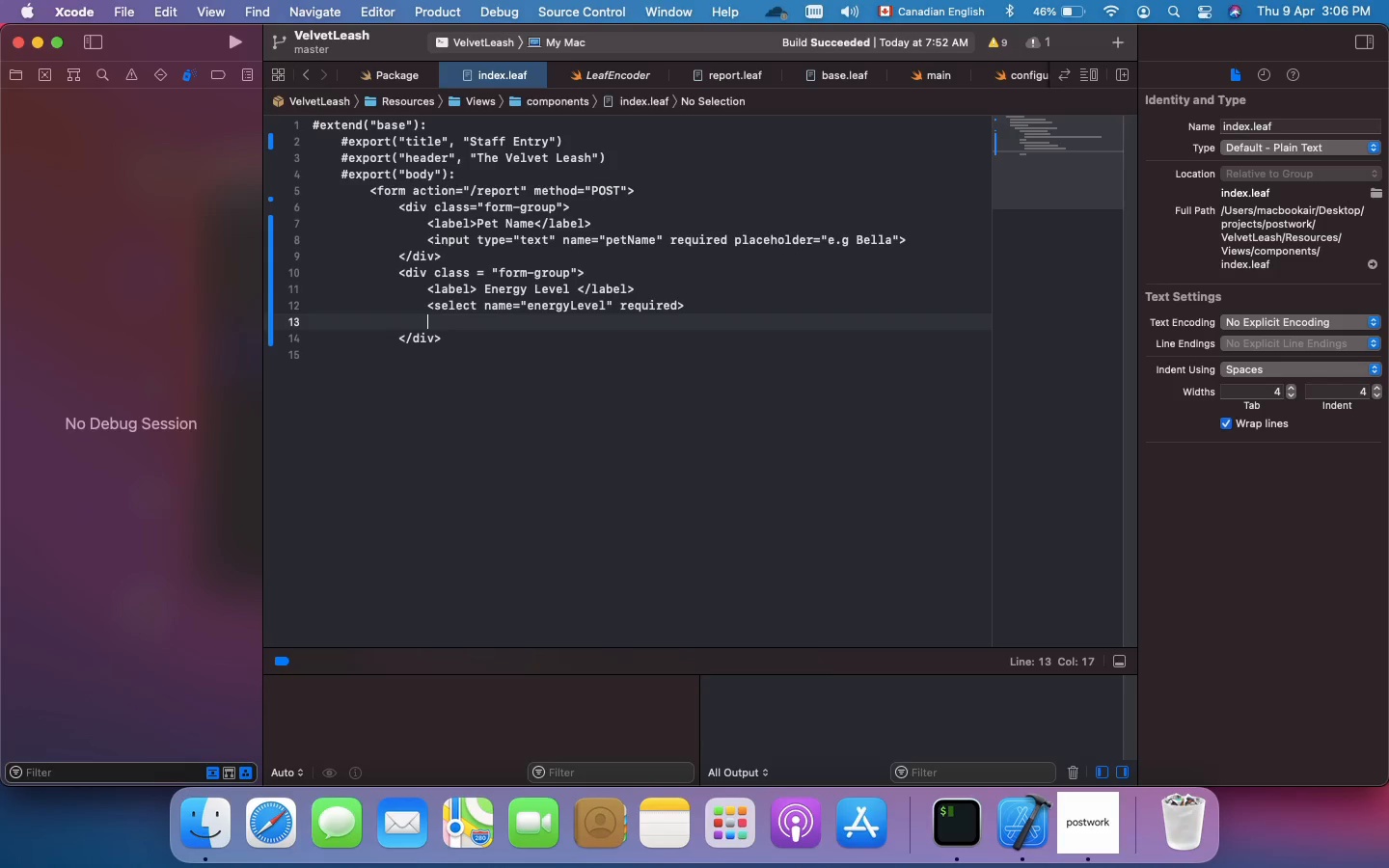 
wait(7.68)
 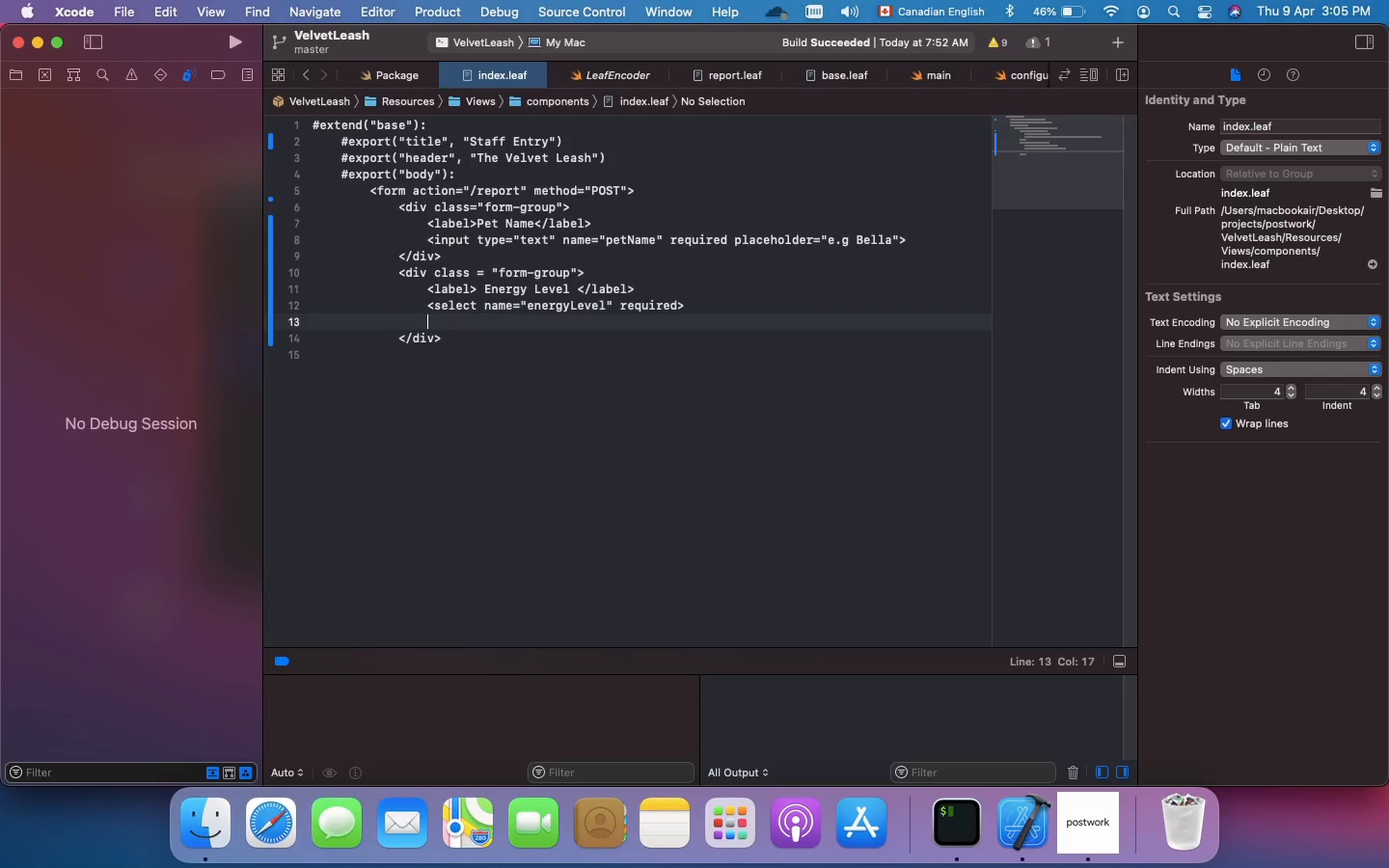 
key(Tab)
type(<option value="1)
 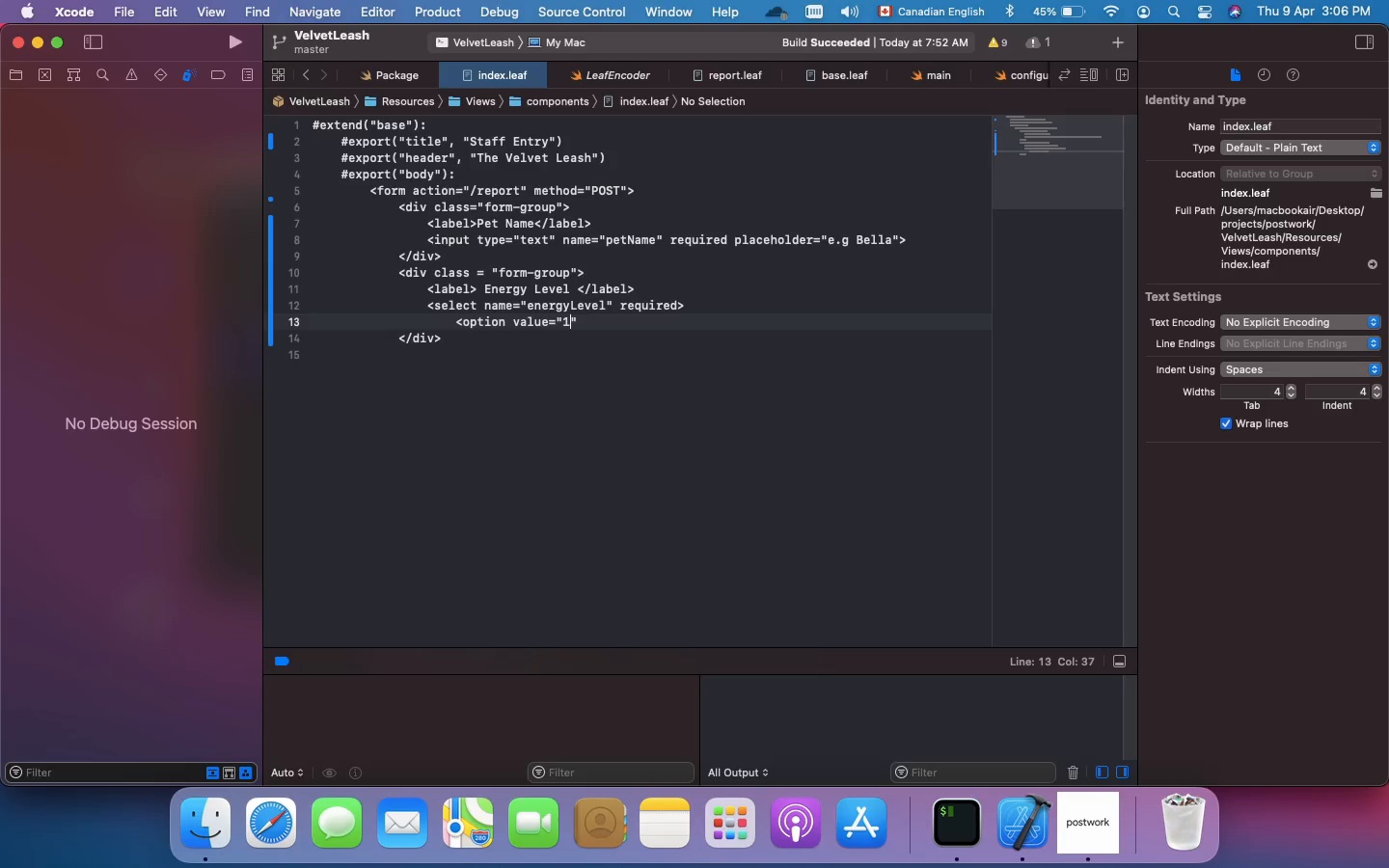 
key(ArrowRight)
 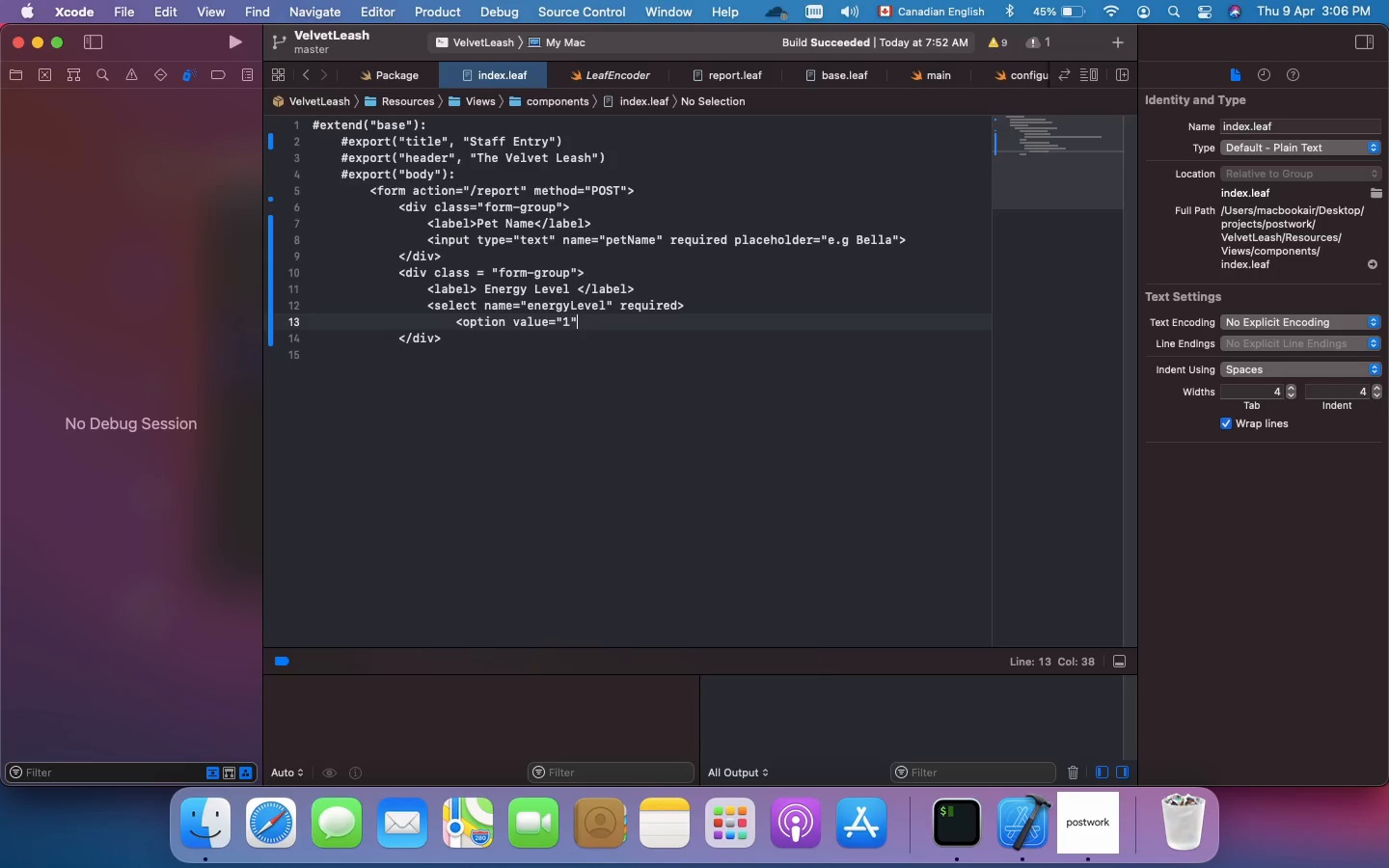 
type(> Very Calm)
 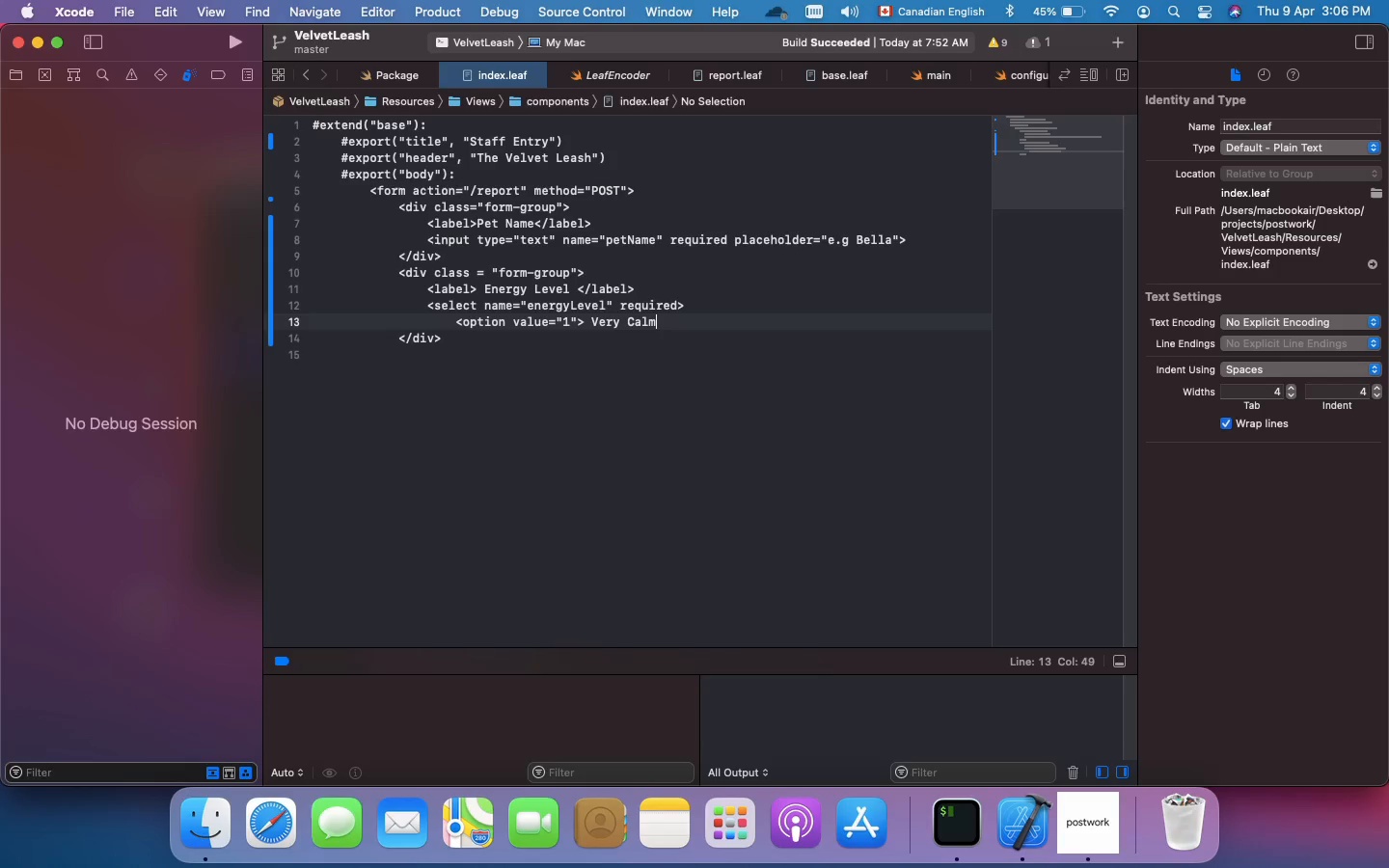 
key(Space)
 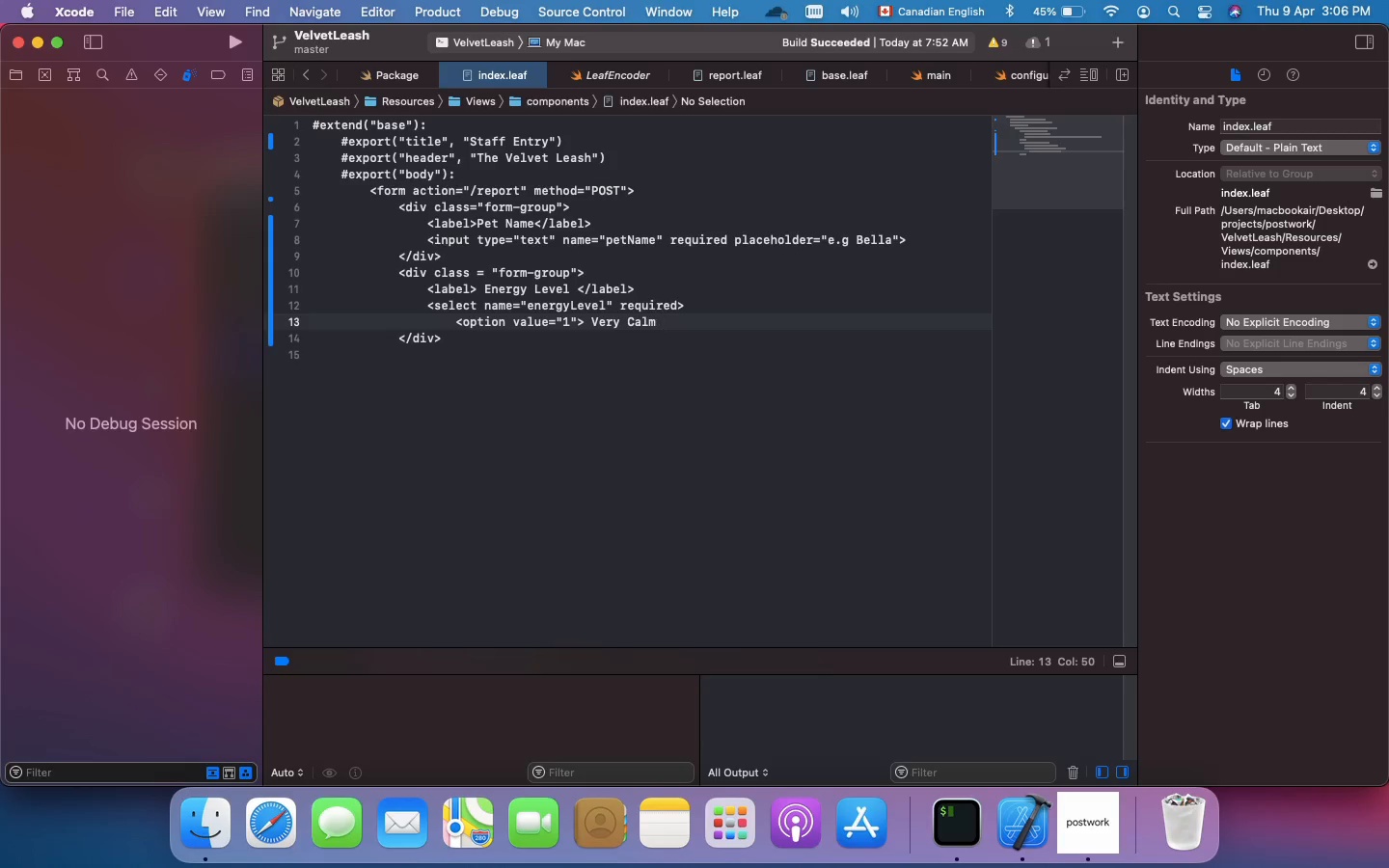 
key(Shift+Comma)
 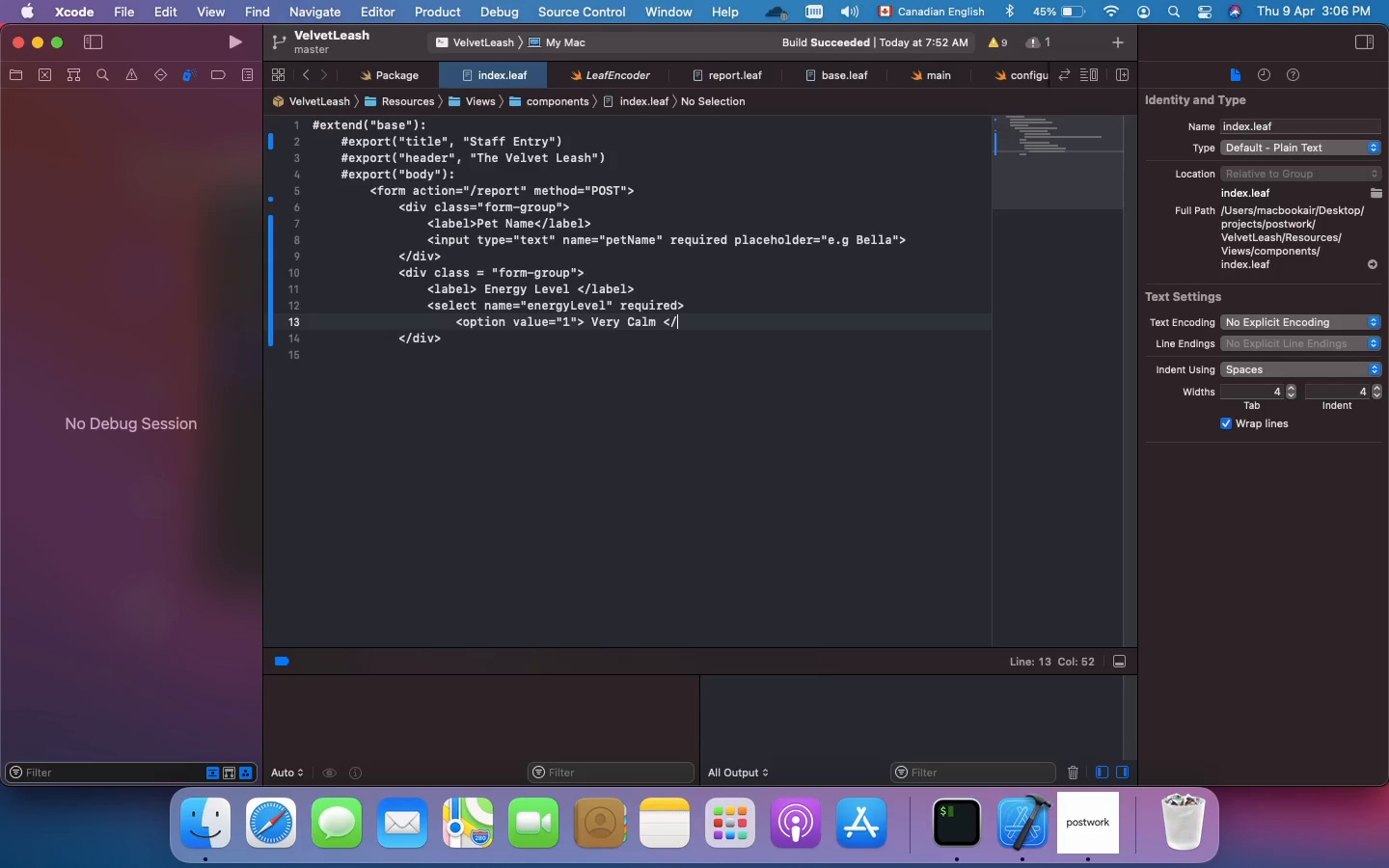 
key(Slash)
 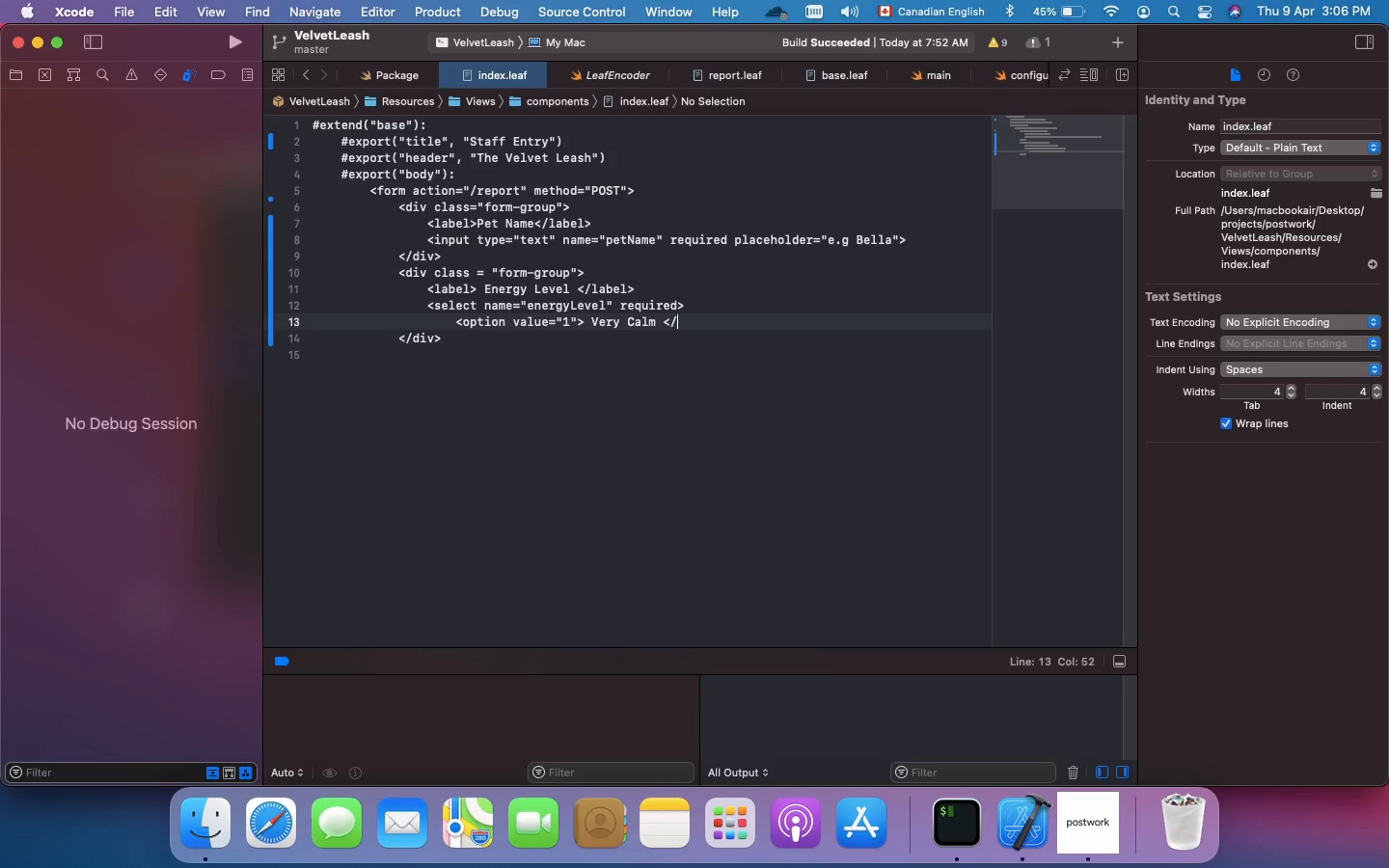 
type(option>)
 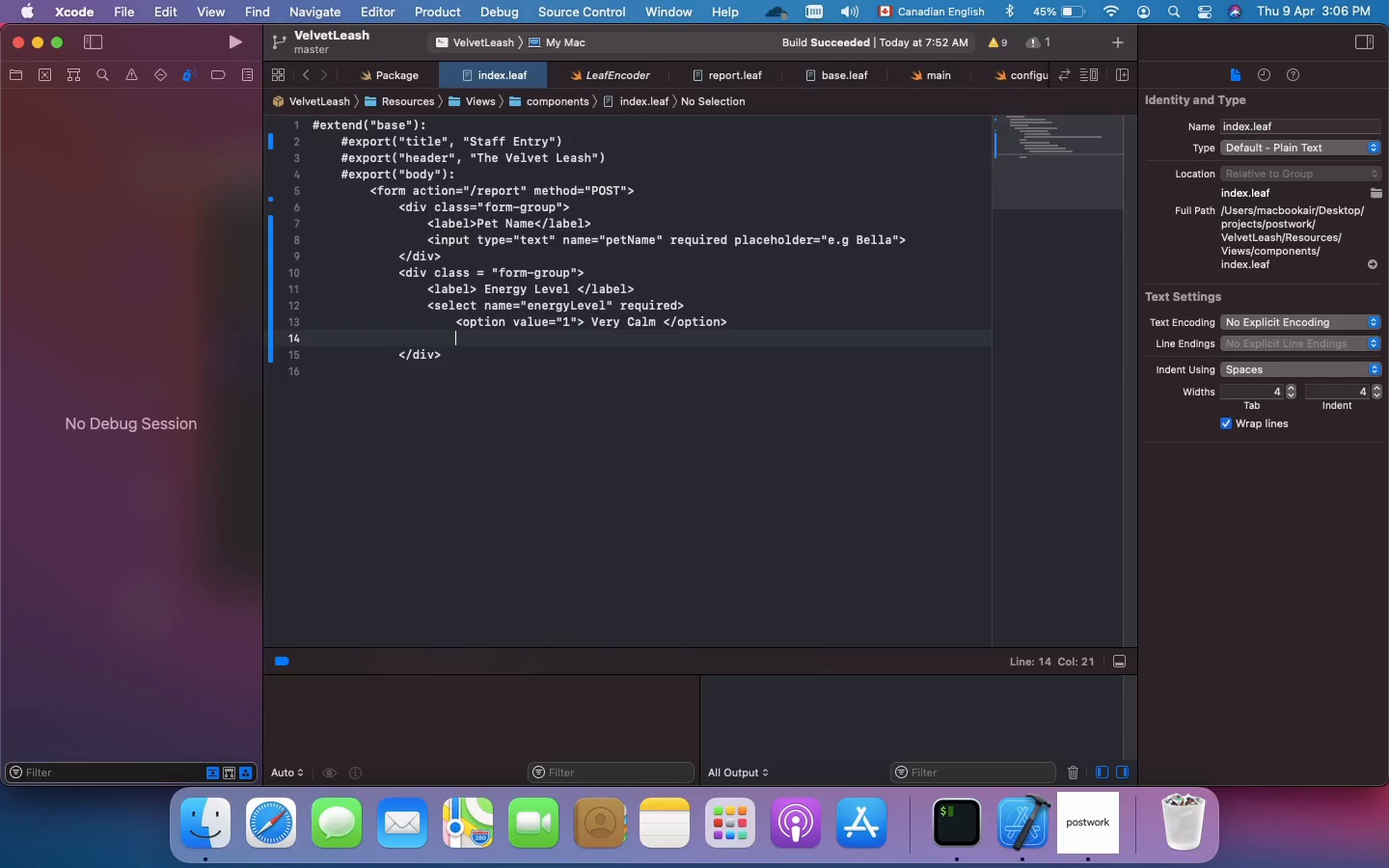 
 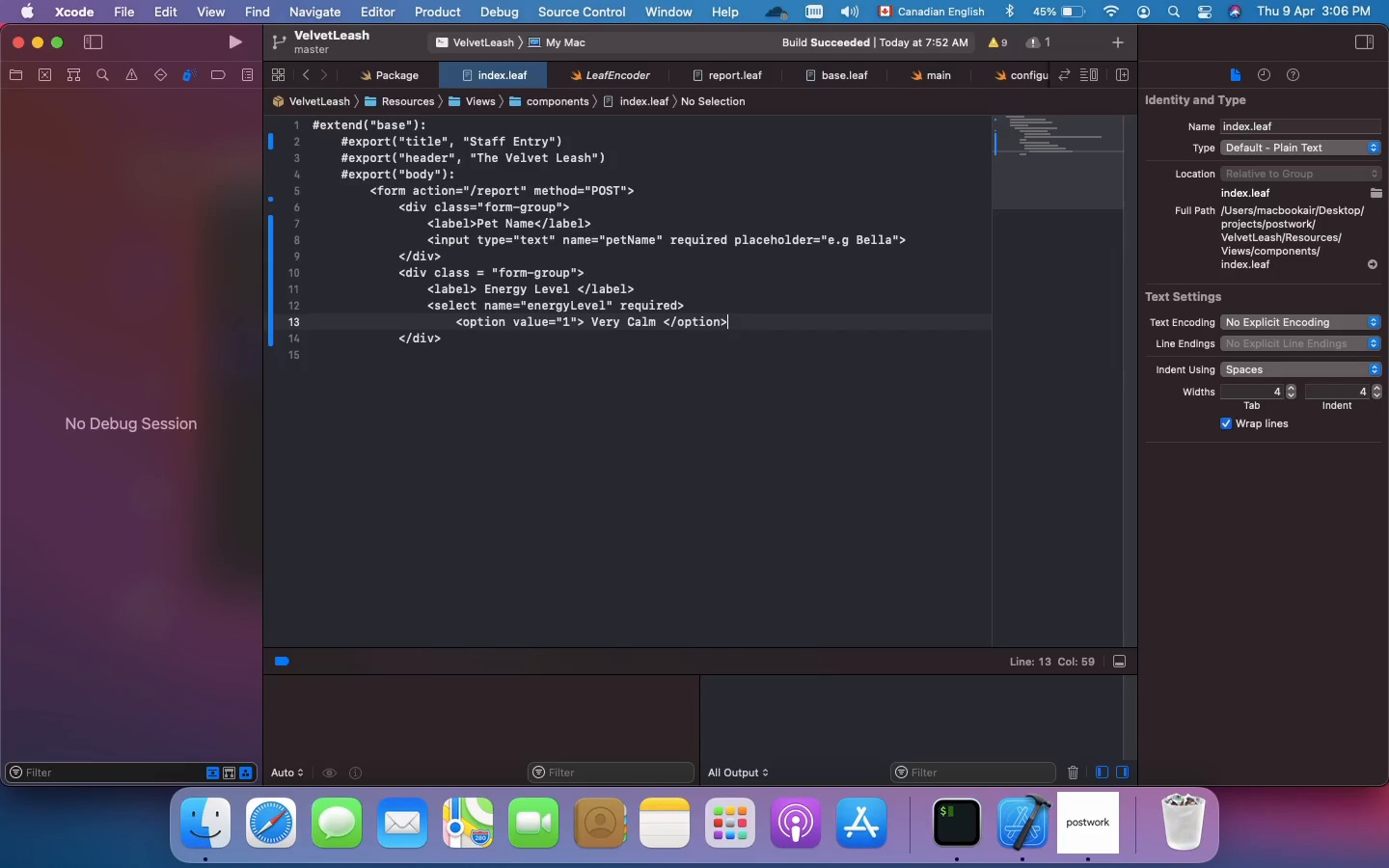 
key(Enter)
 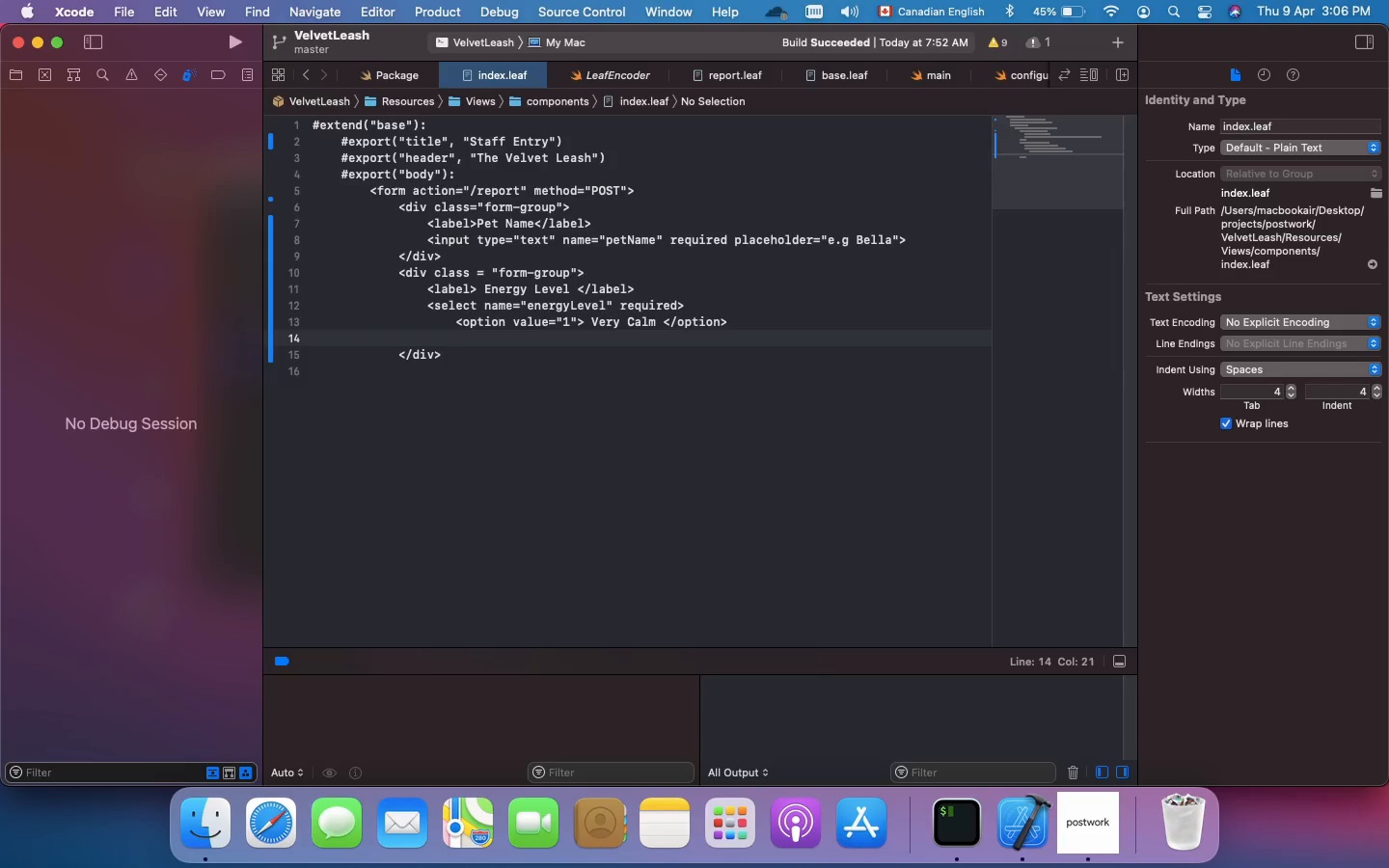 
type(<option value="2)
 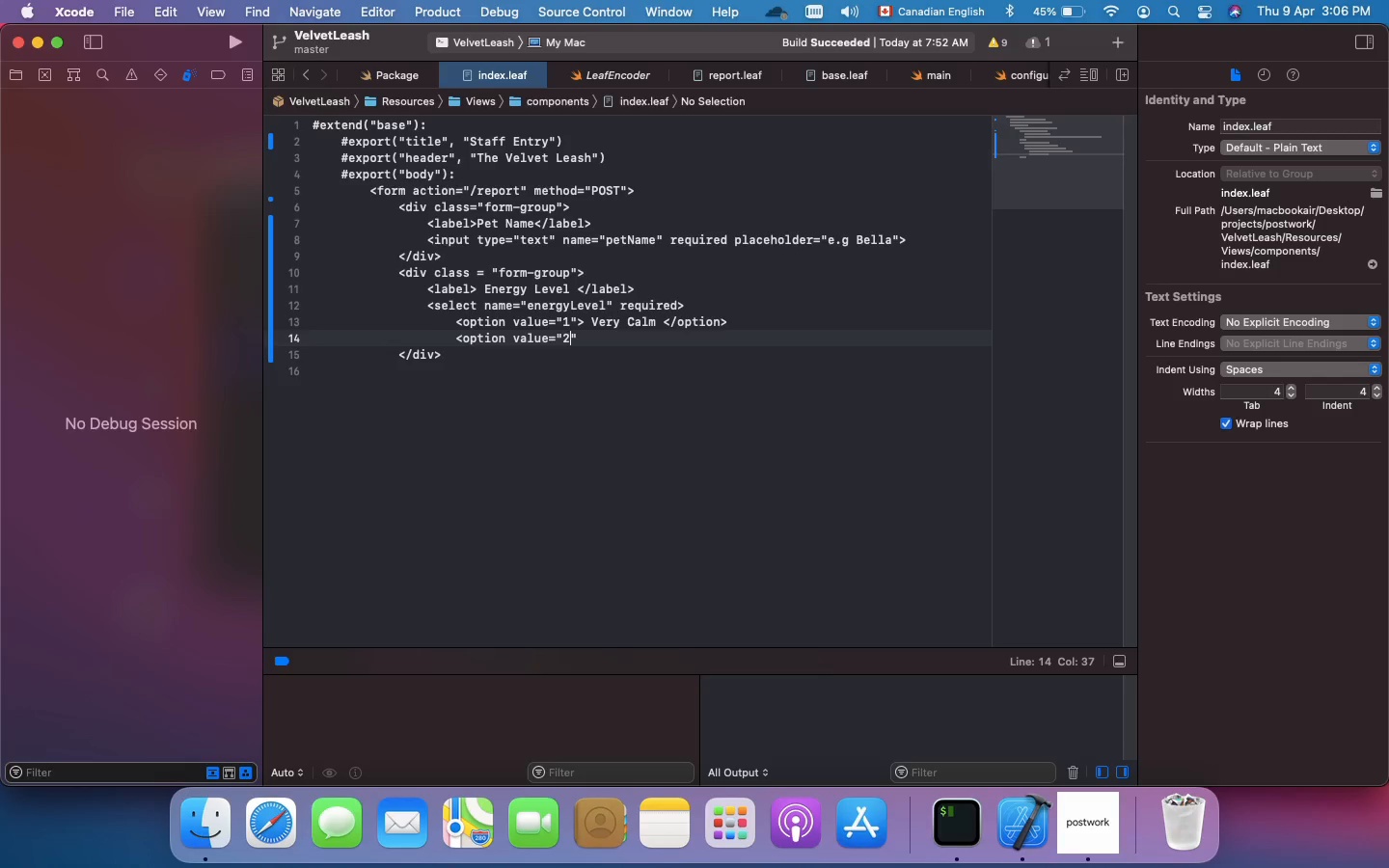 
key(ArrowRight)
 